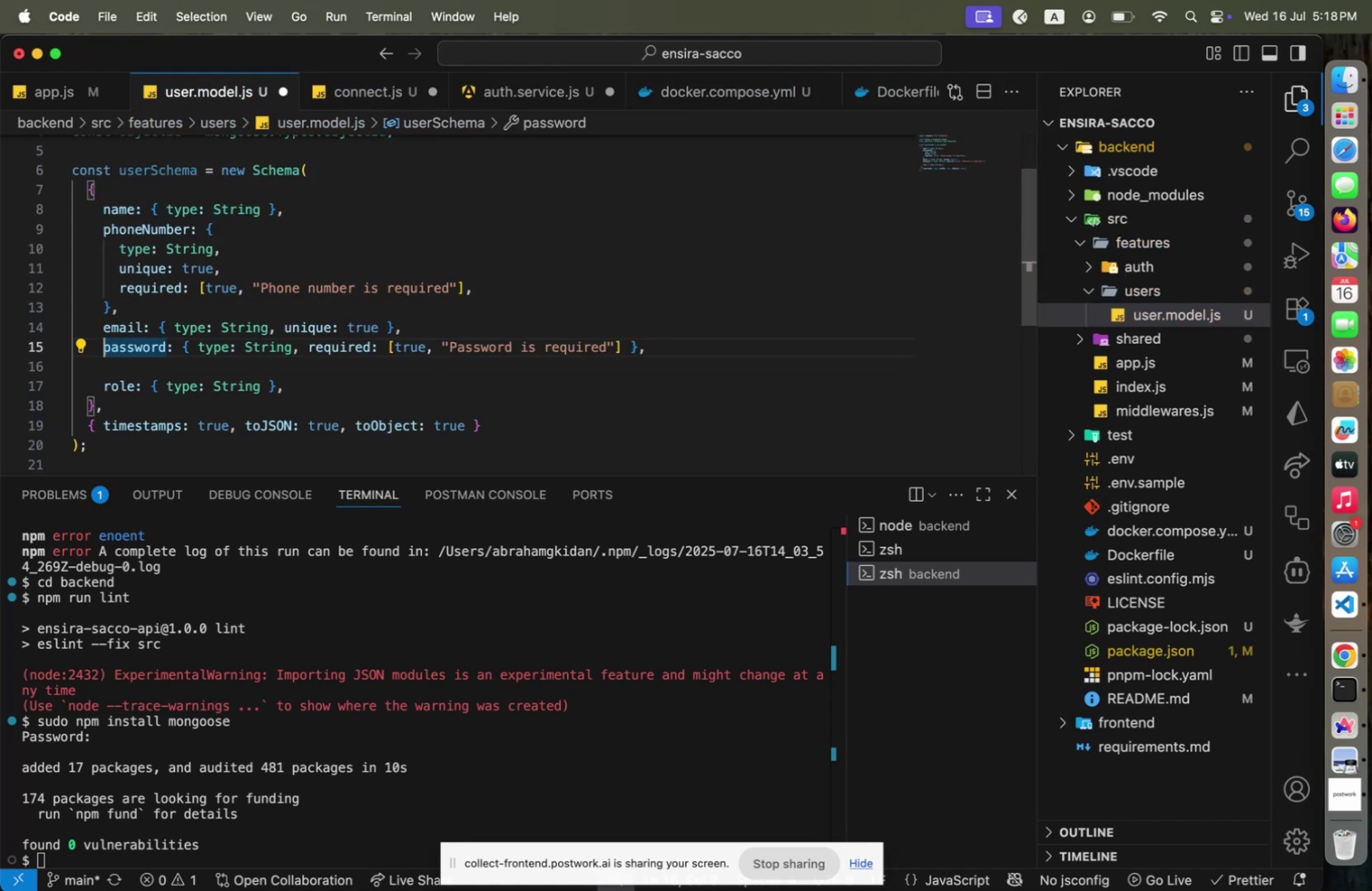 
hold_key(key=OptionLeft, duration=0.44)
 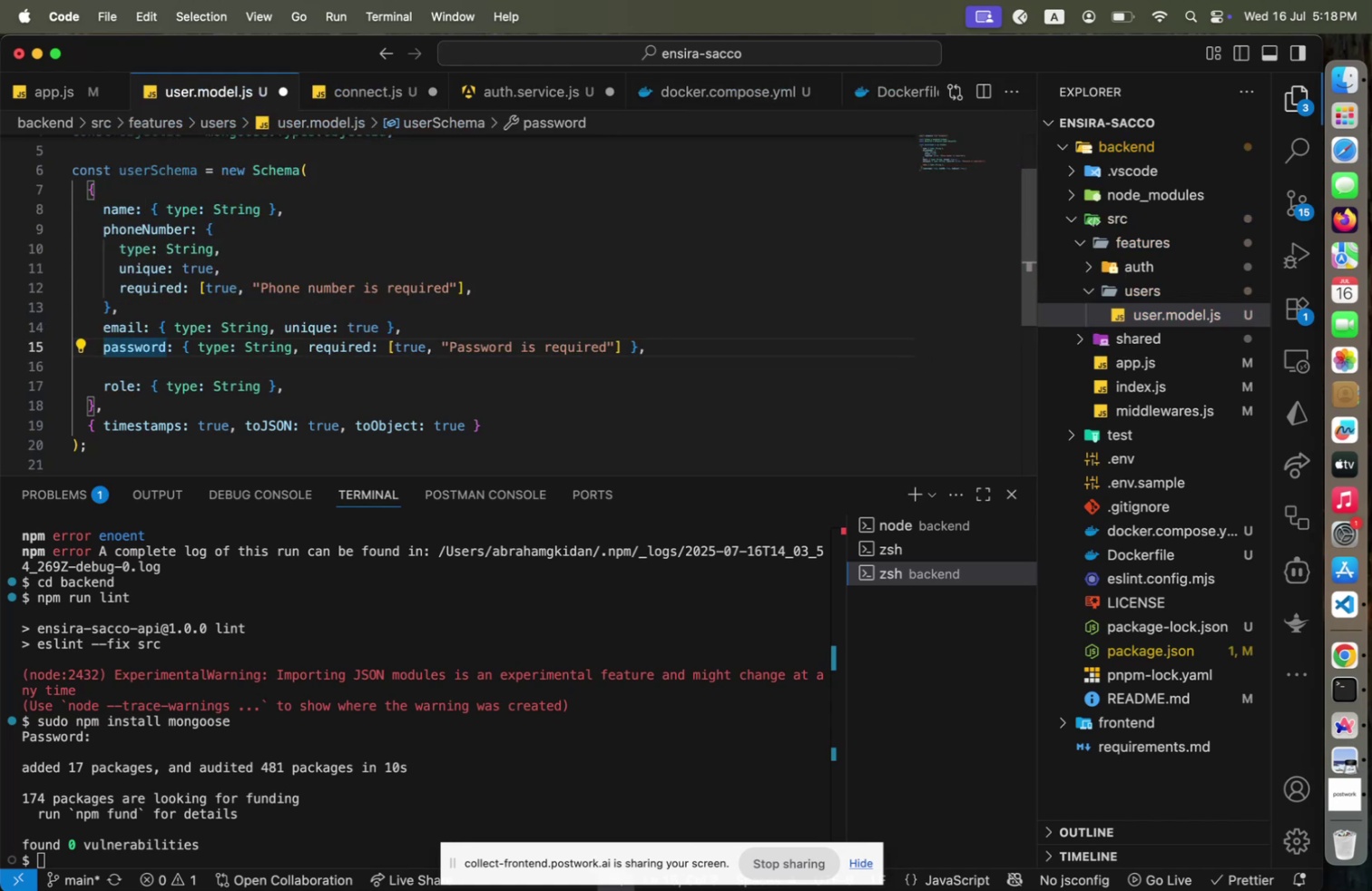 
key(Alt+Shift+OptionLeft)
 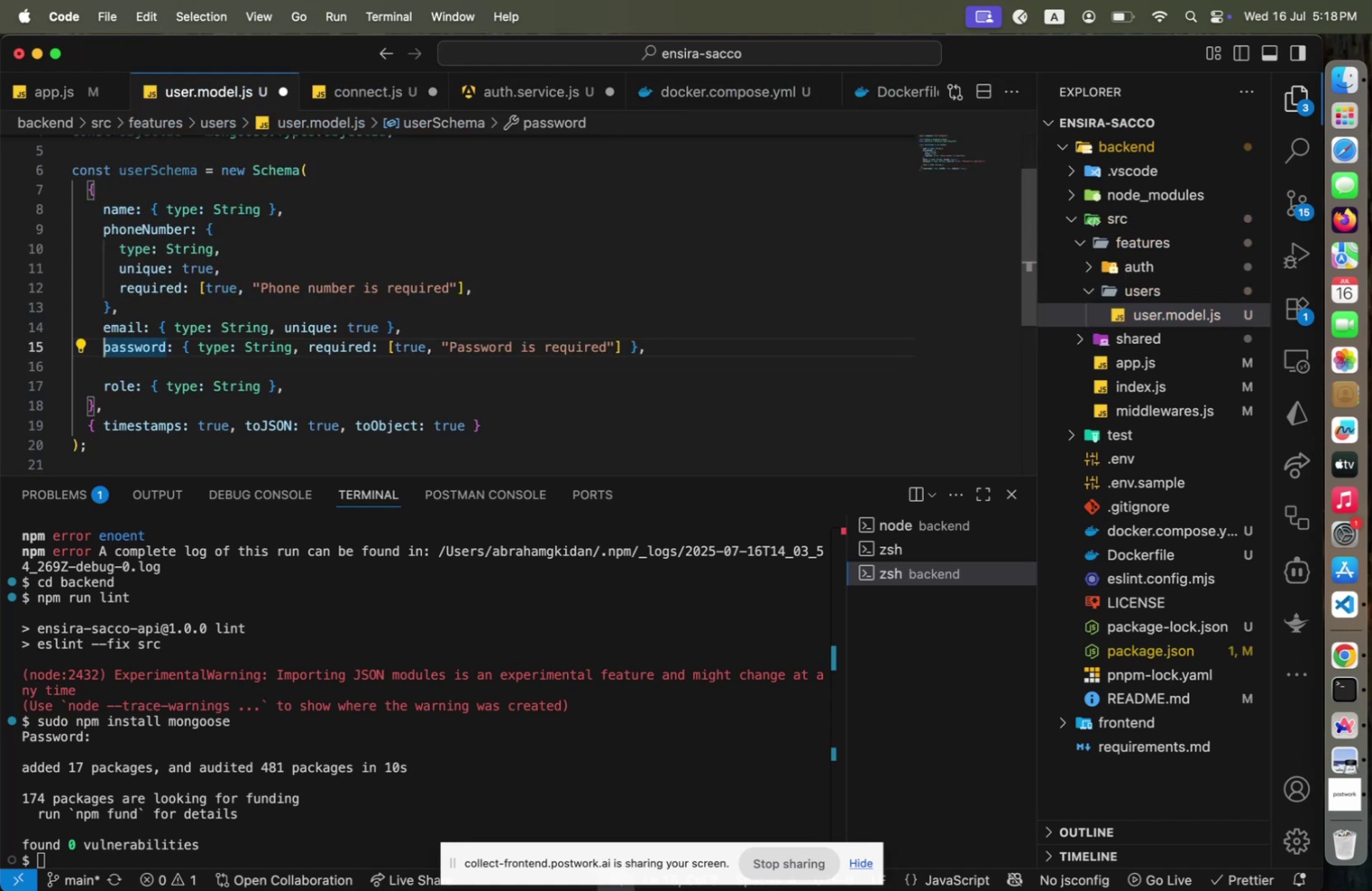 
key(Alt+Shift+F)
 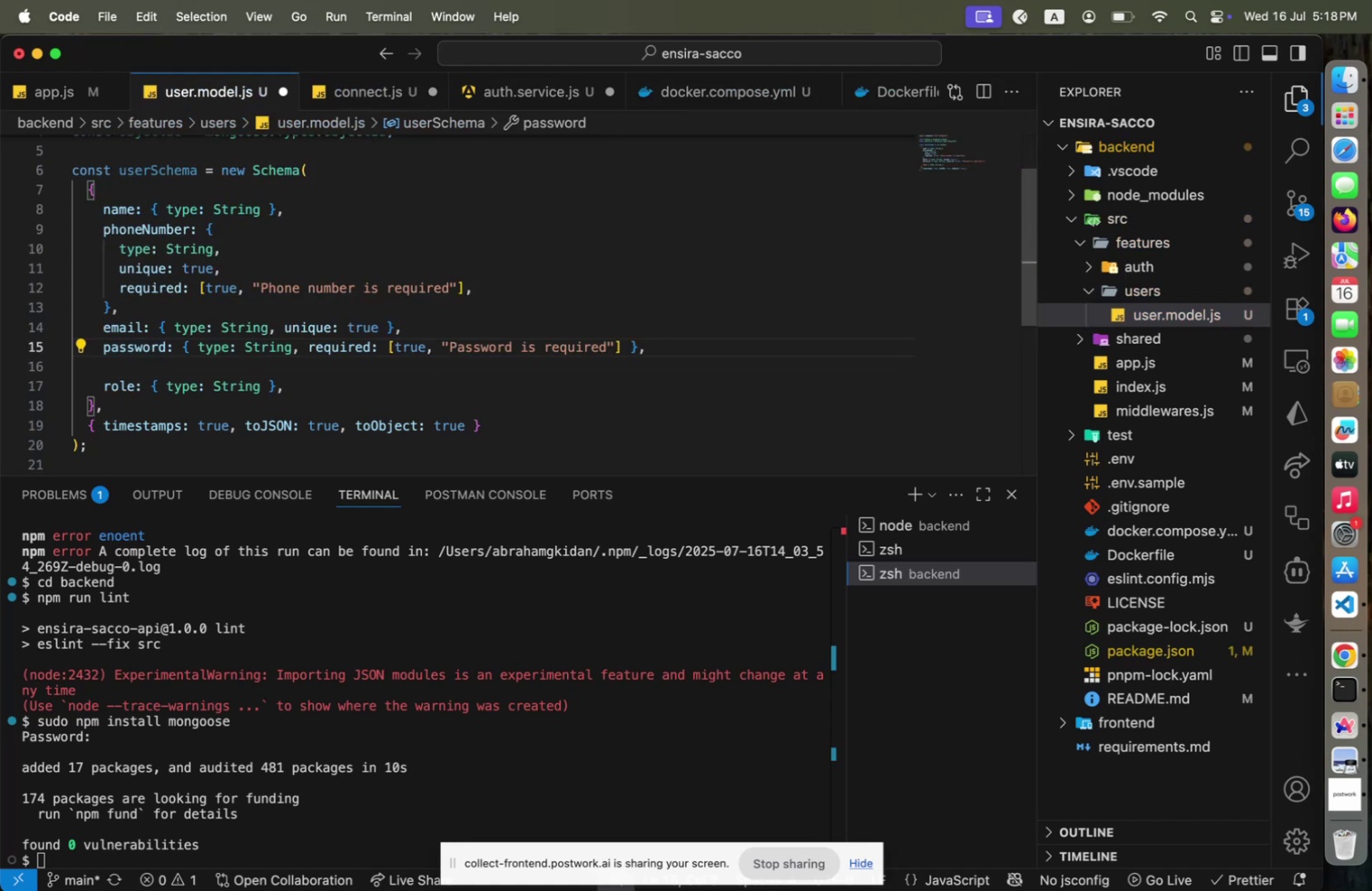 
key(ArrowDown)
 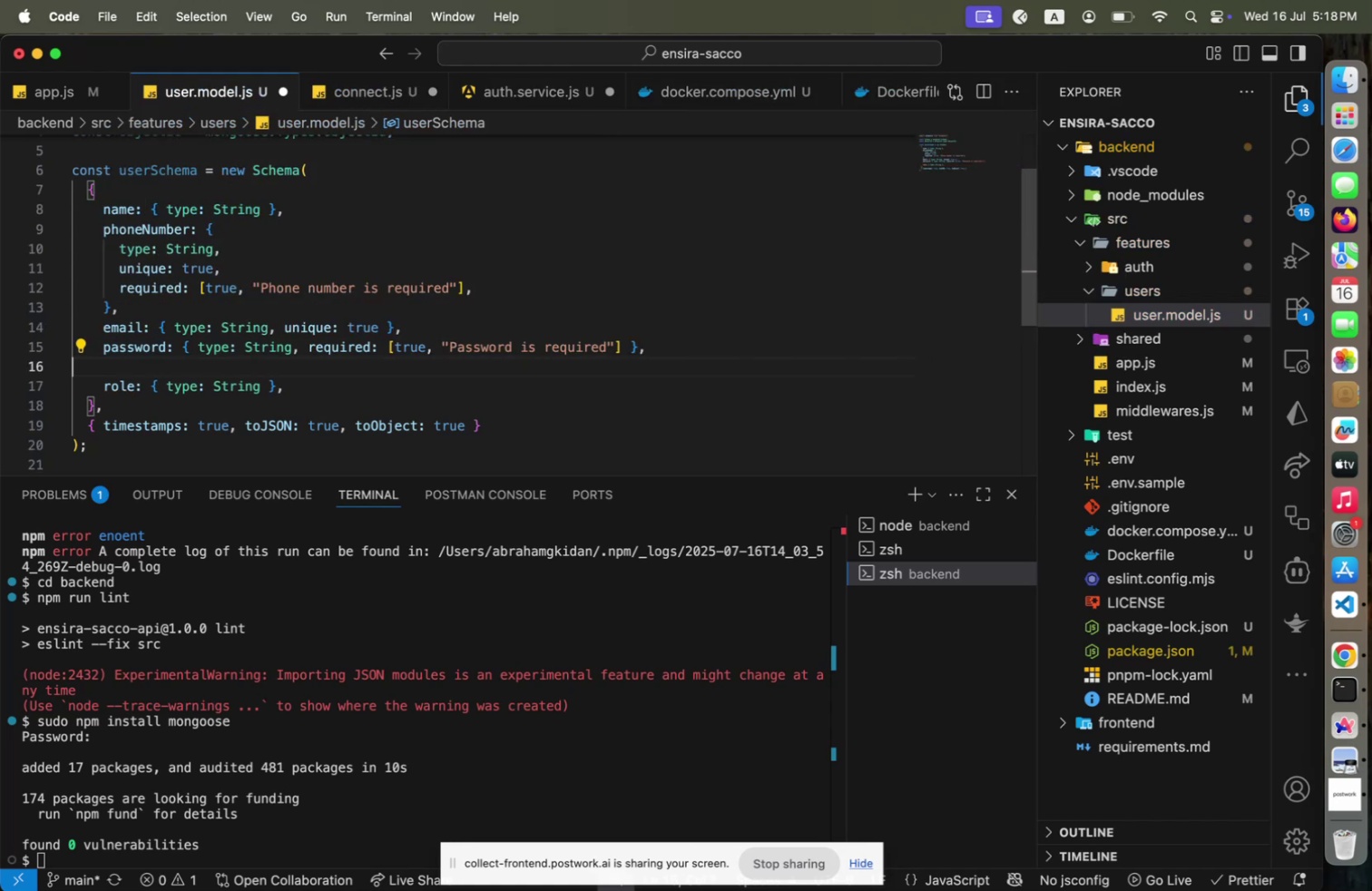 
key(Tab)
 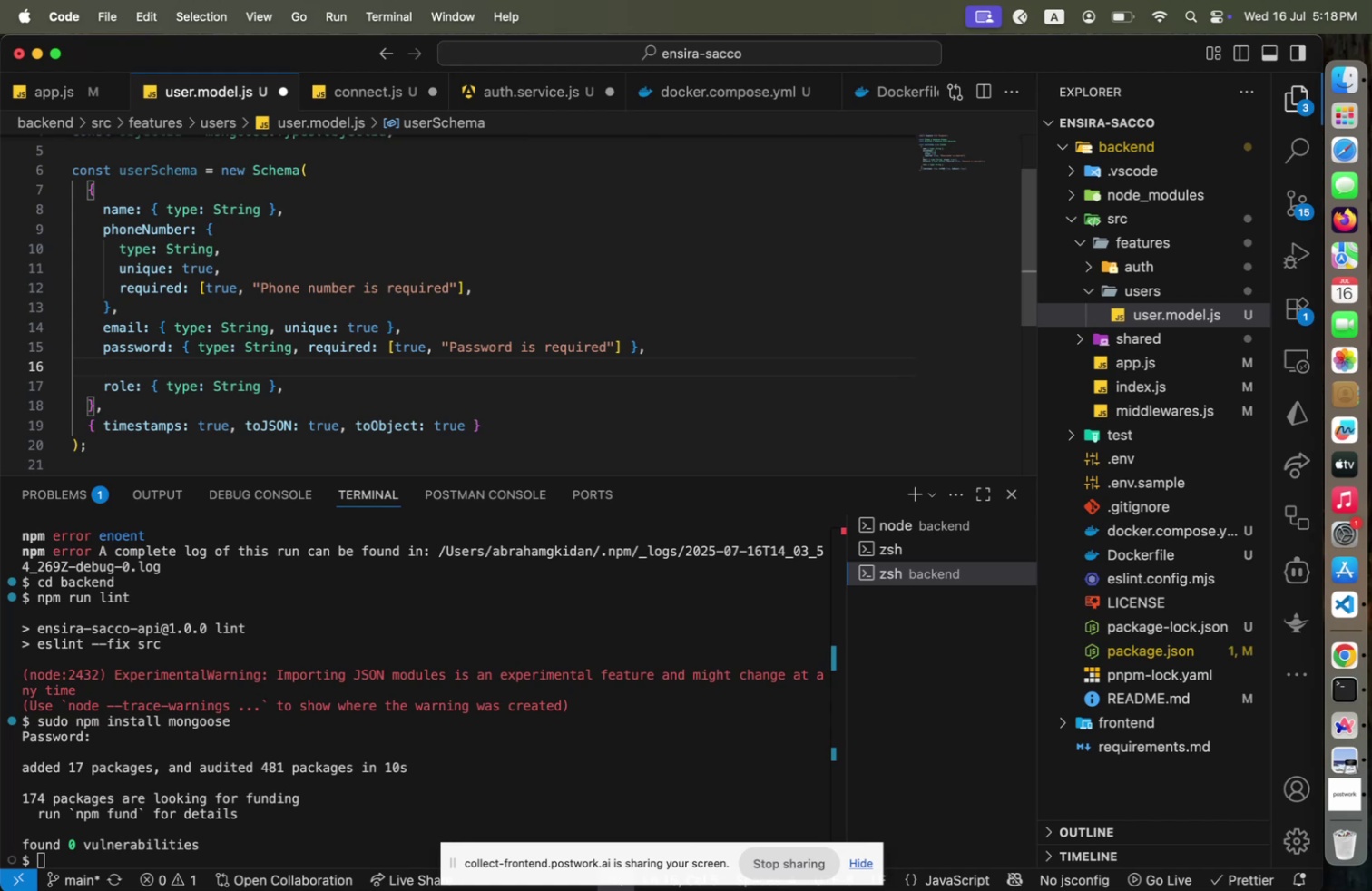 
wait(15.04)
 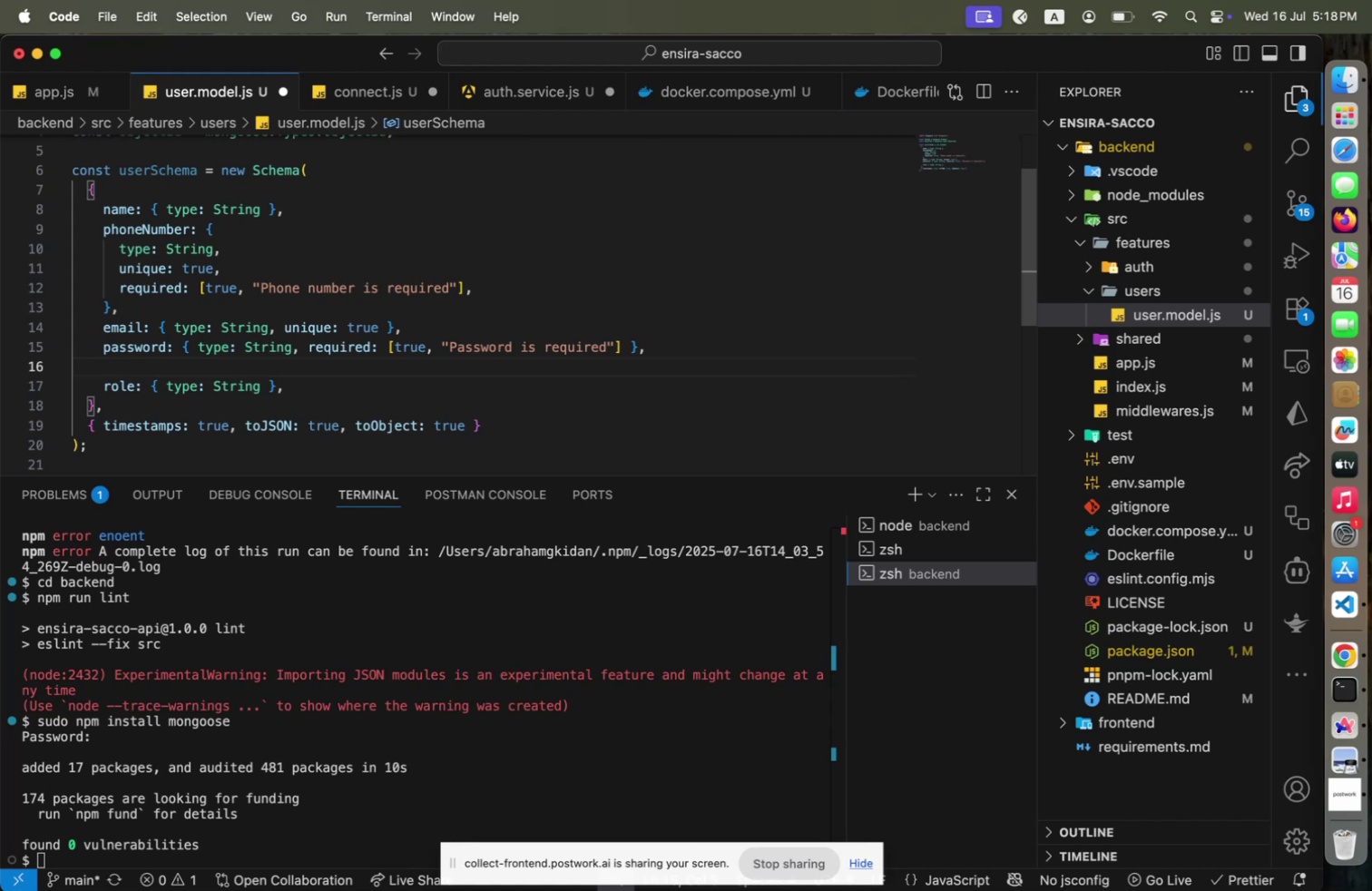 
key(Shift+ShiftLeft)
 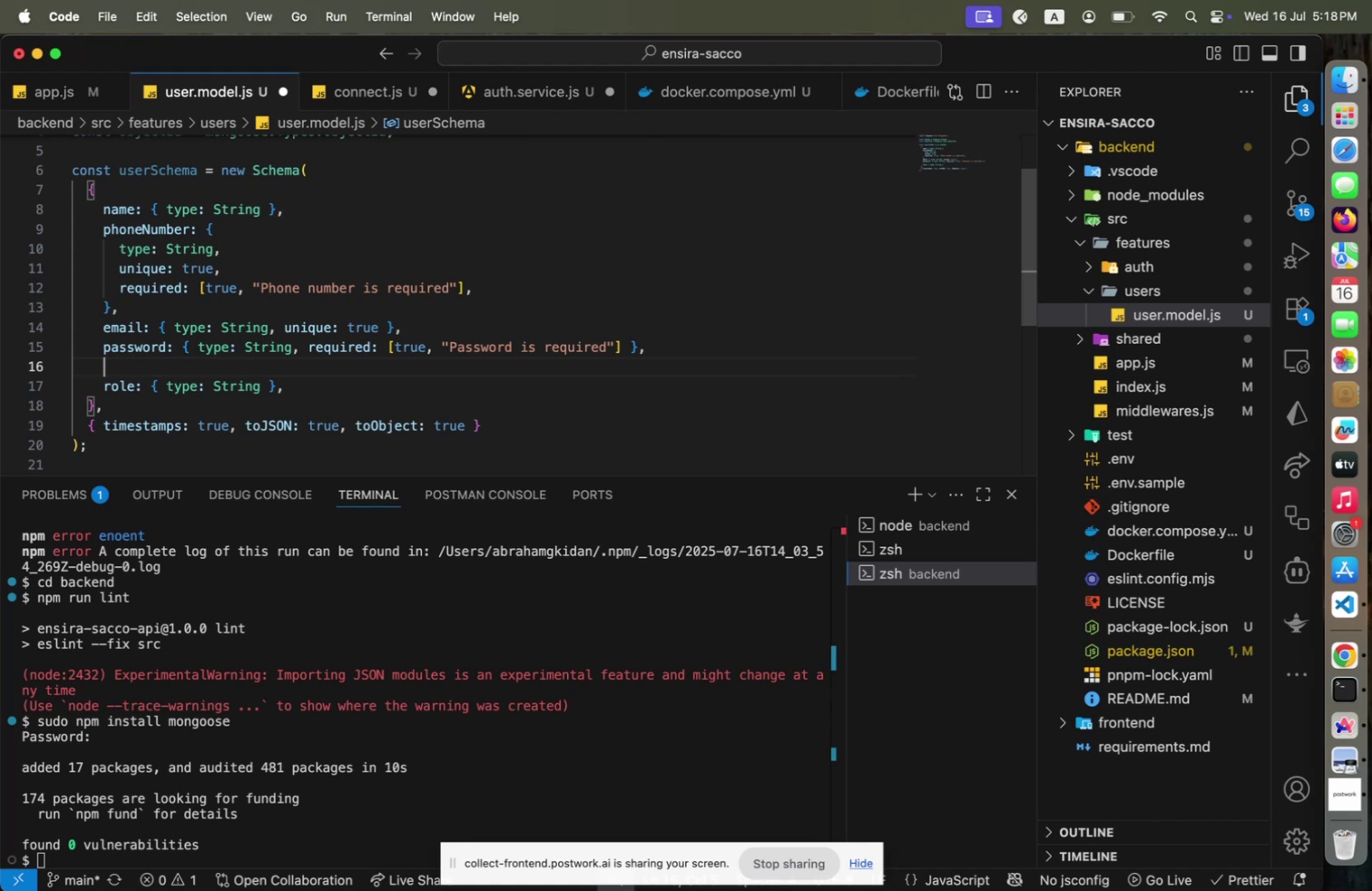 
key(Shift+Home)
 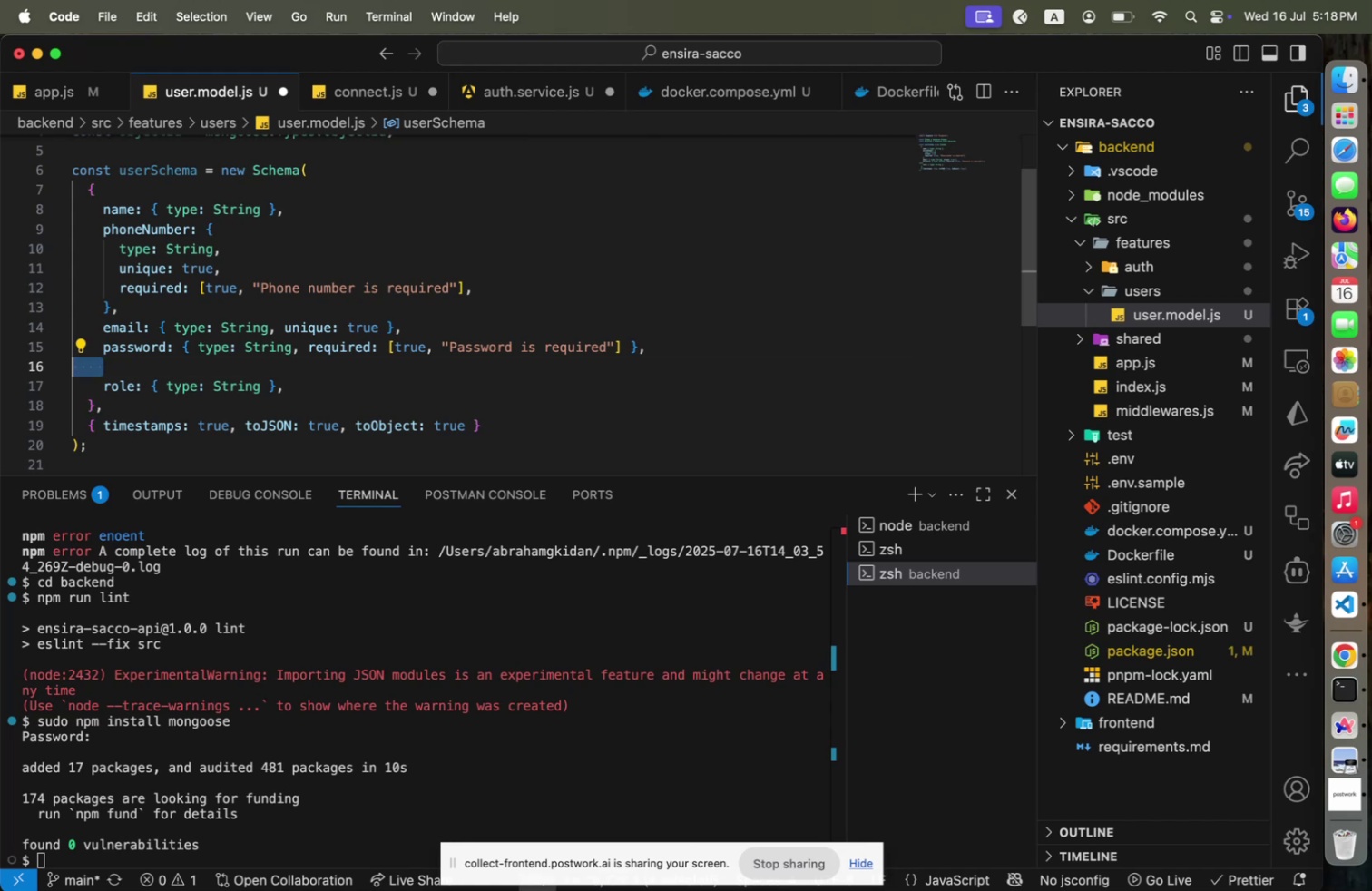 
key(Backspace)
 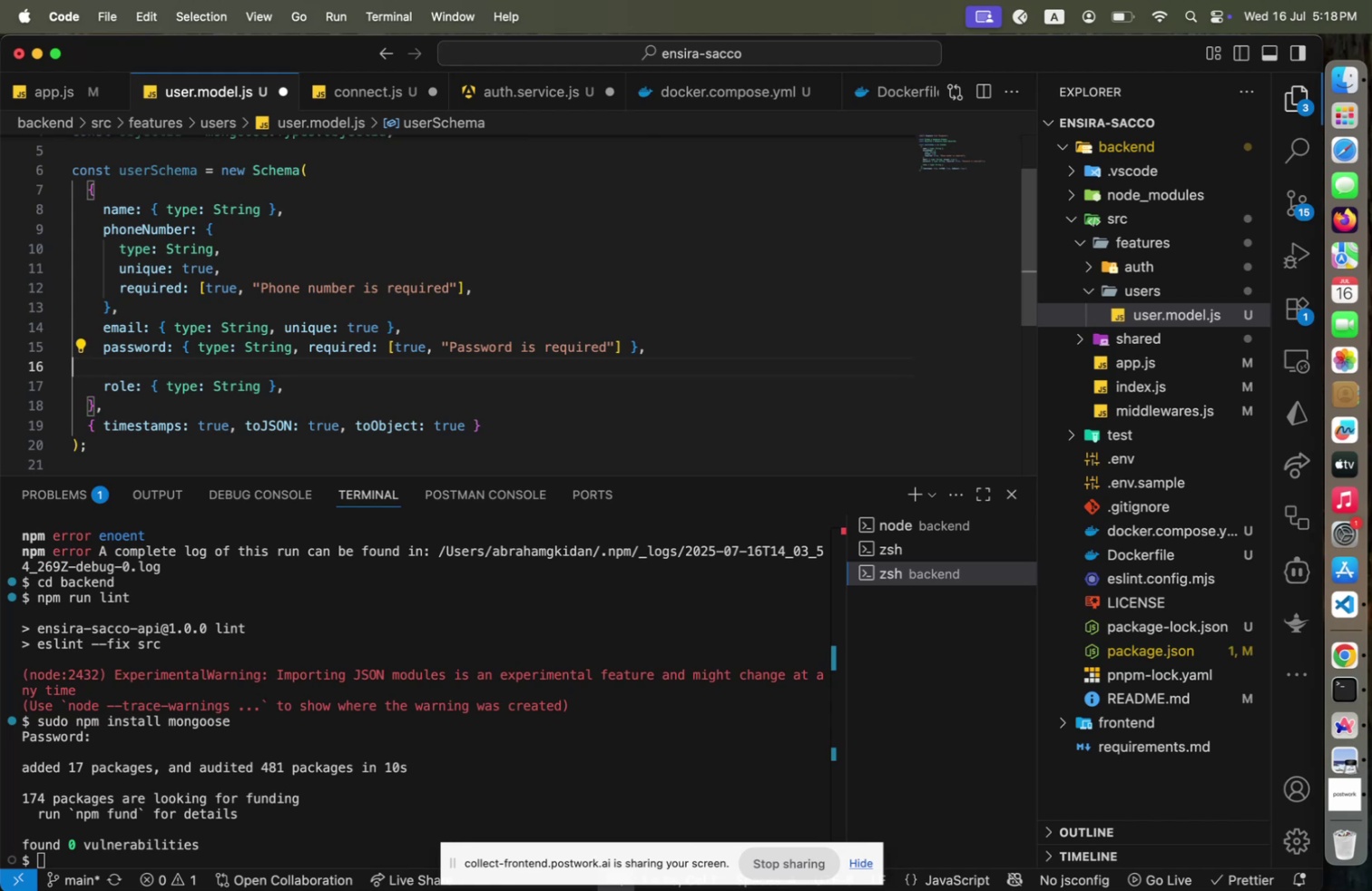 
key(Backspace)
 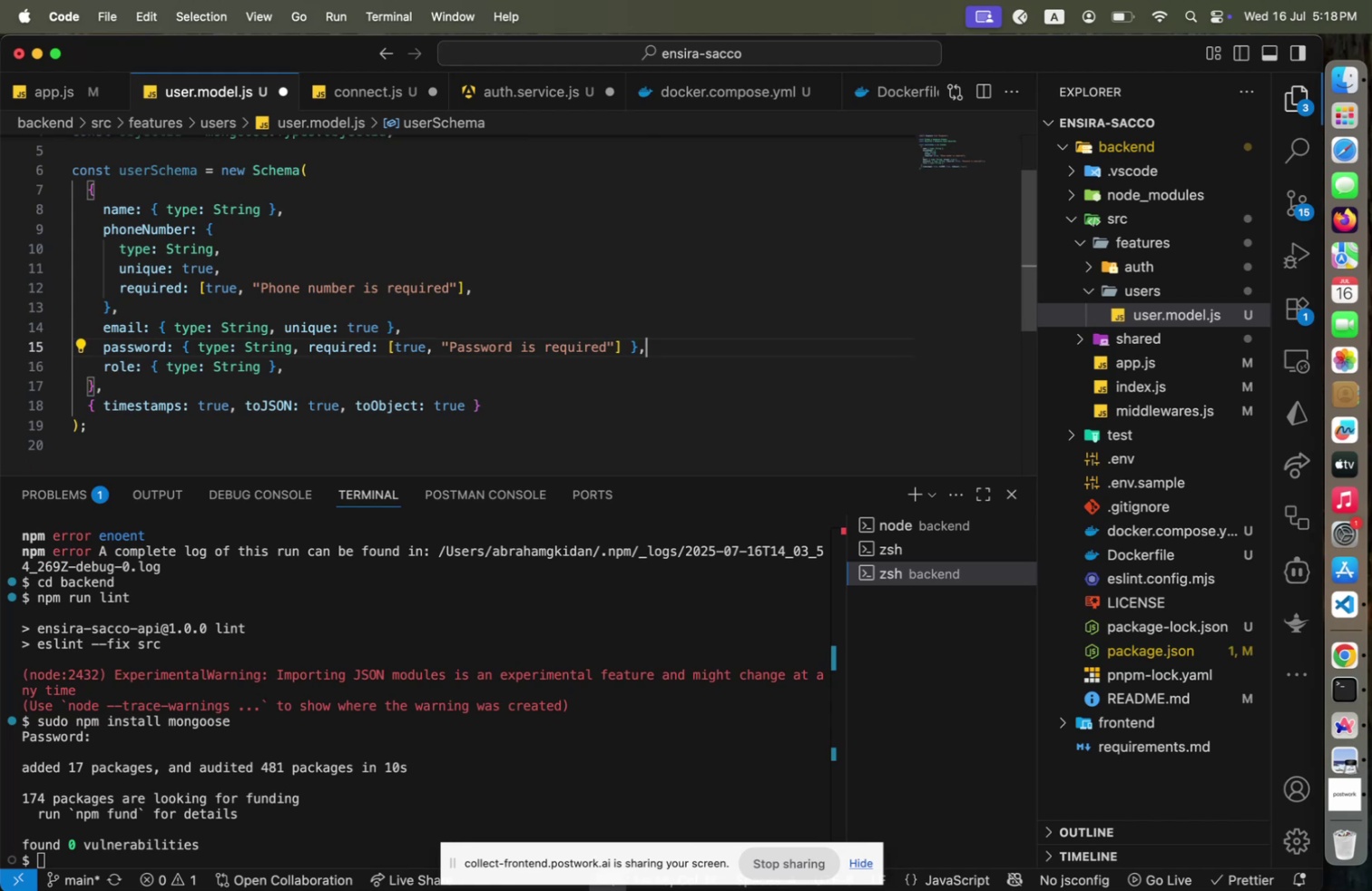 
key(ArrowUp)
 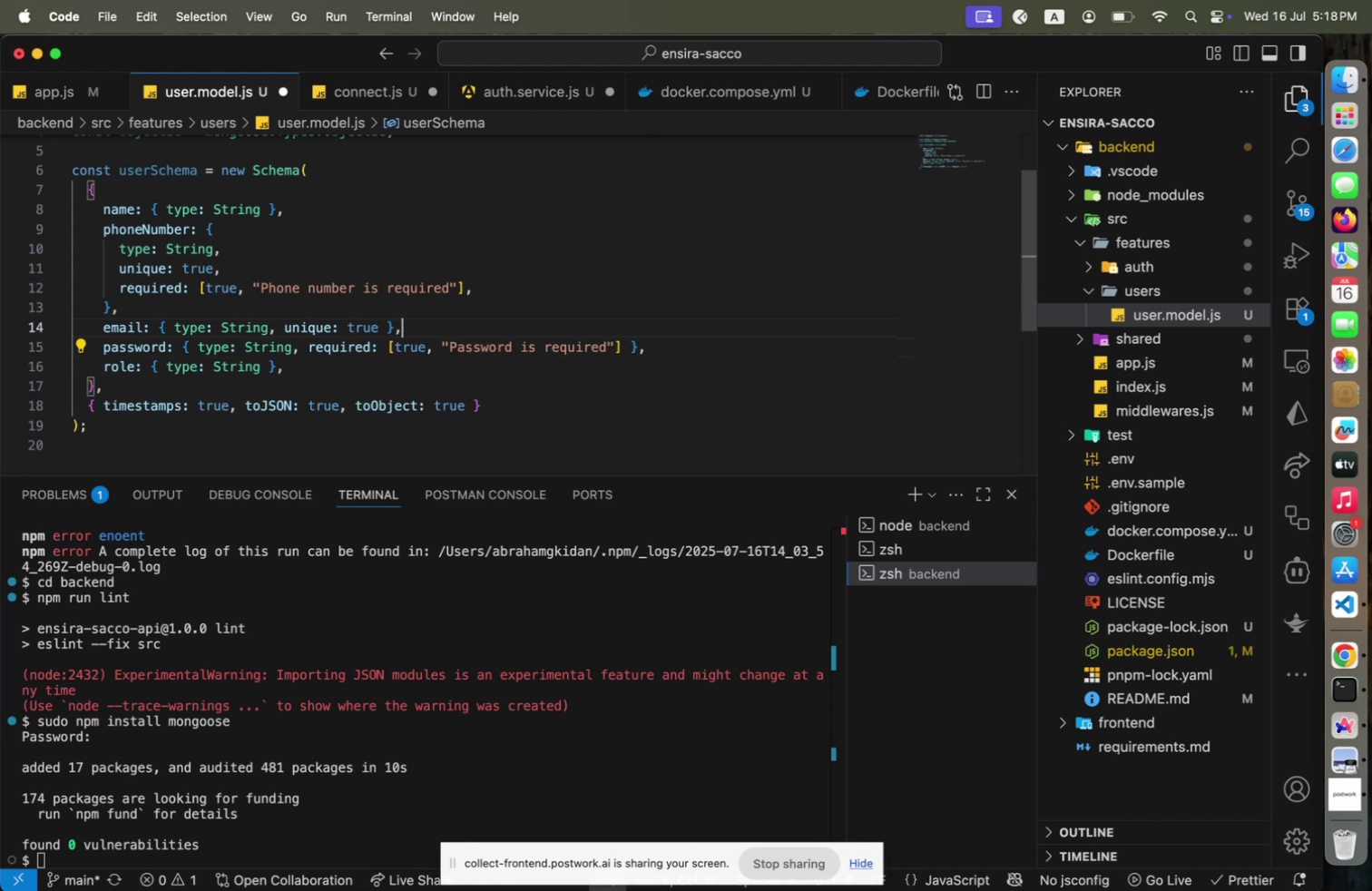 
key(Meta+CommandLeft)
 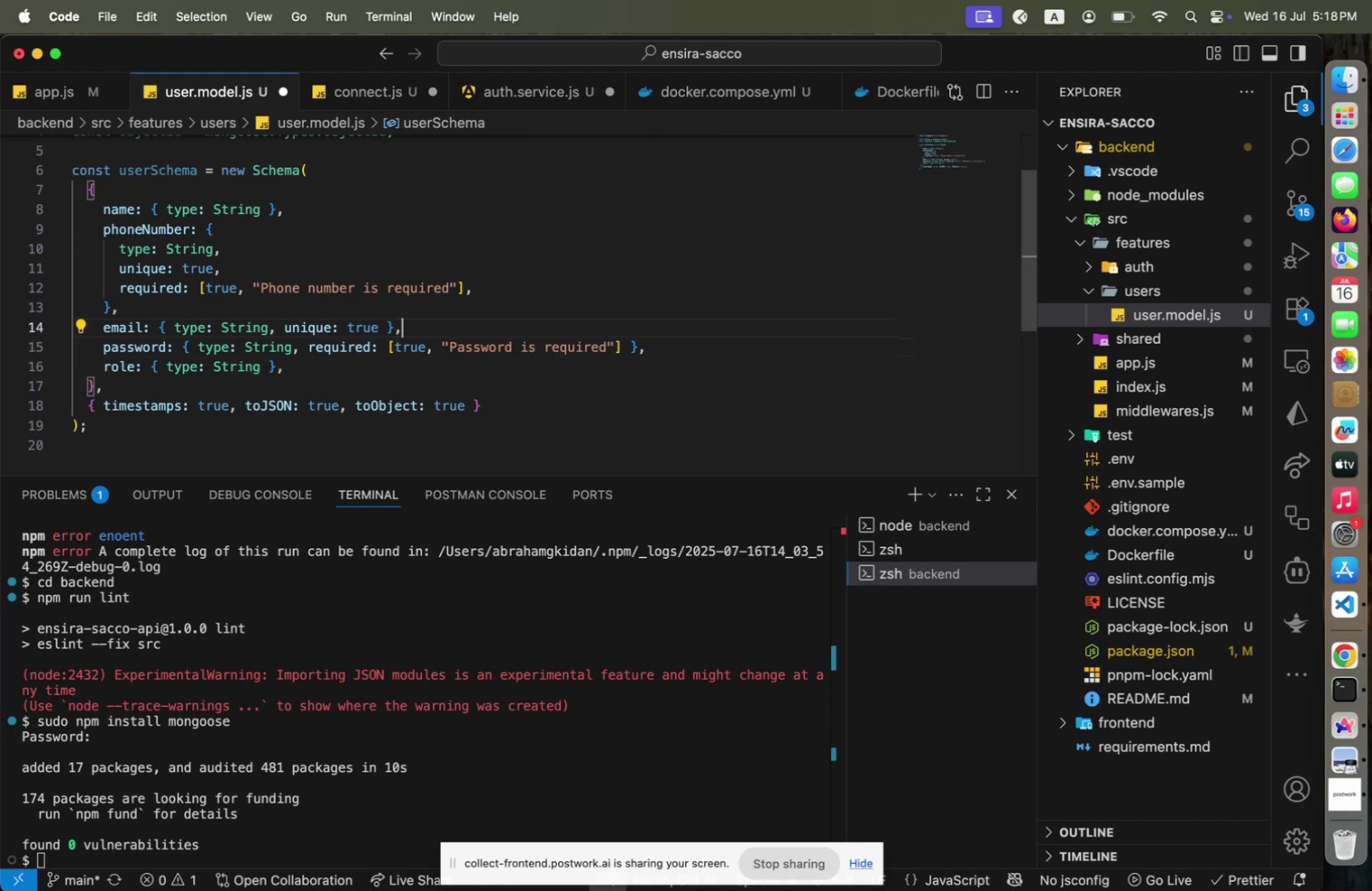 
key(Meta+S)
 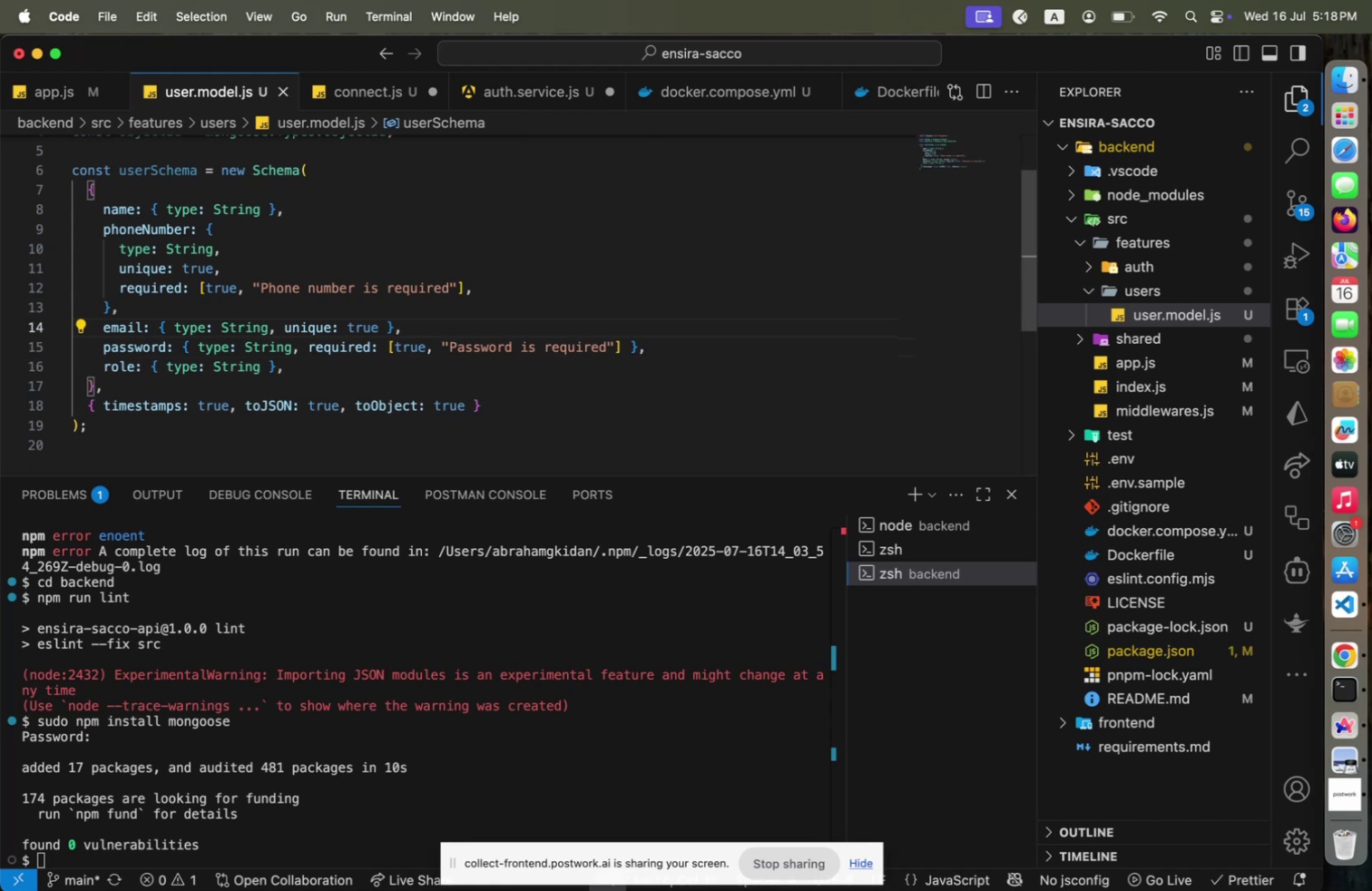 
key(ArrowDown)
 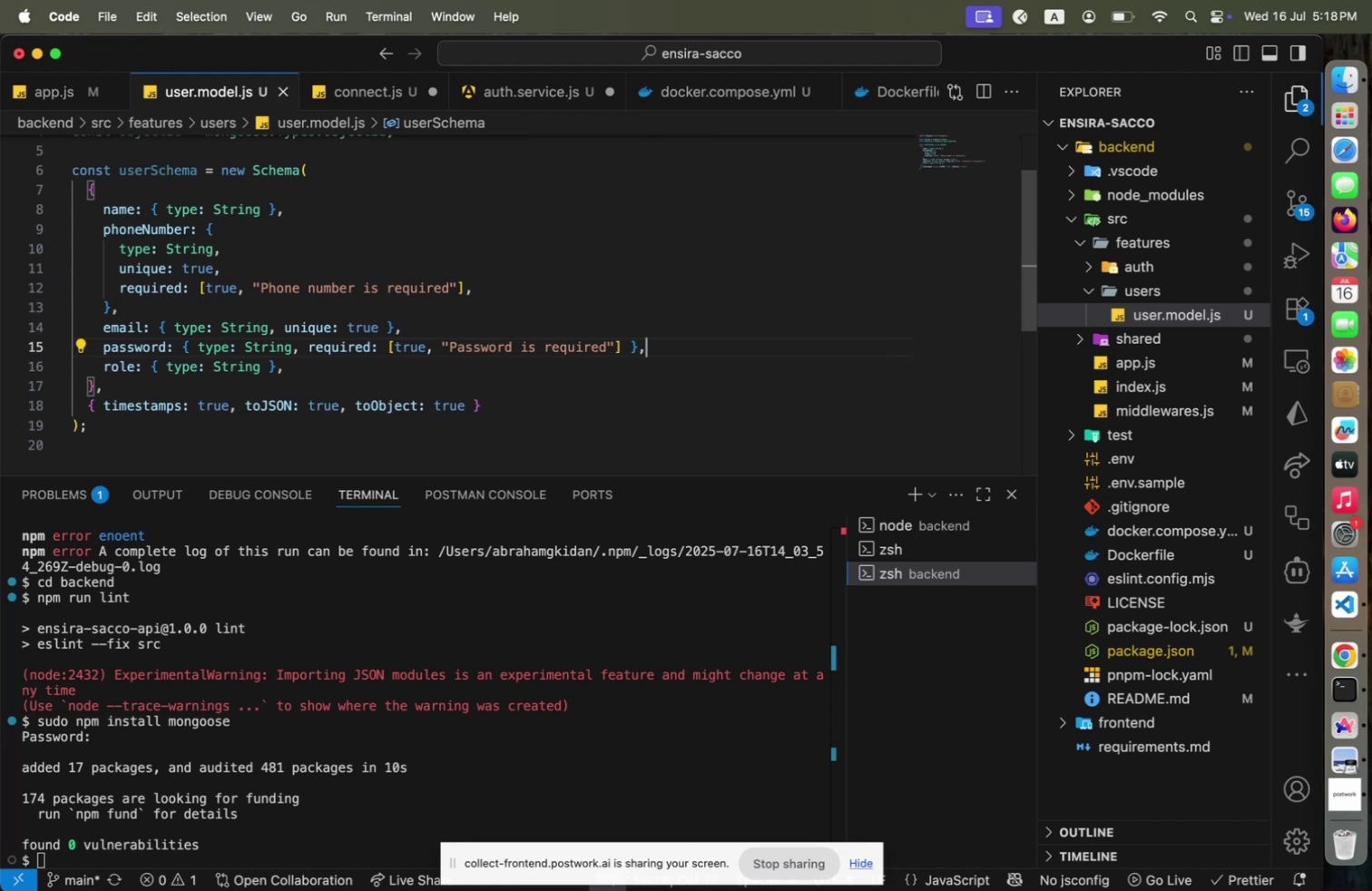 
key(ArrowDown)
 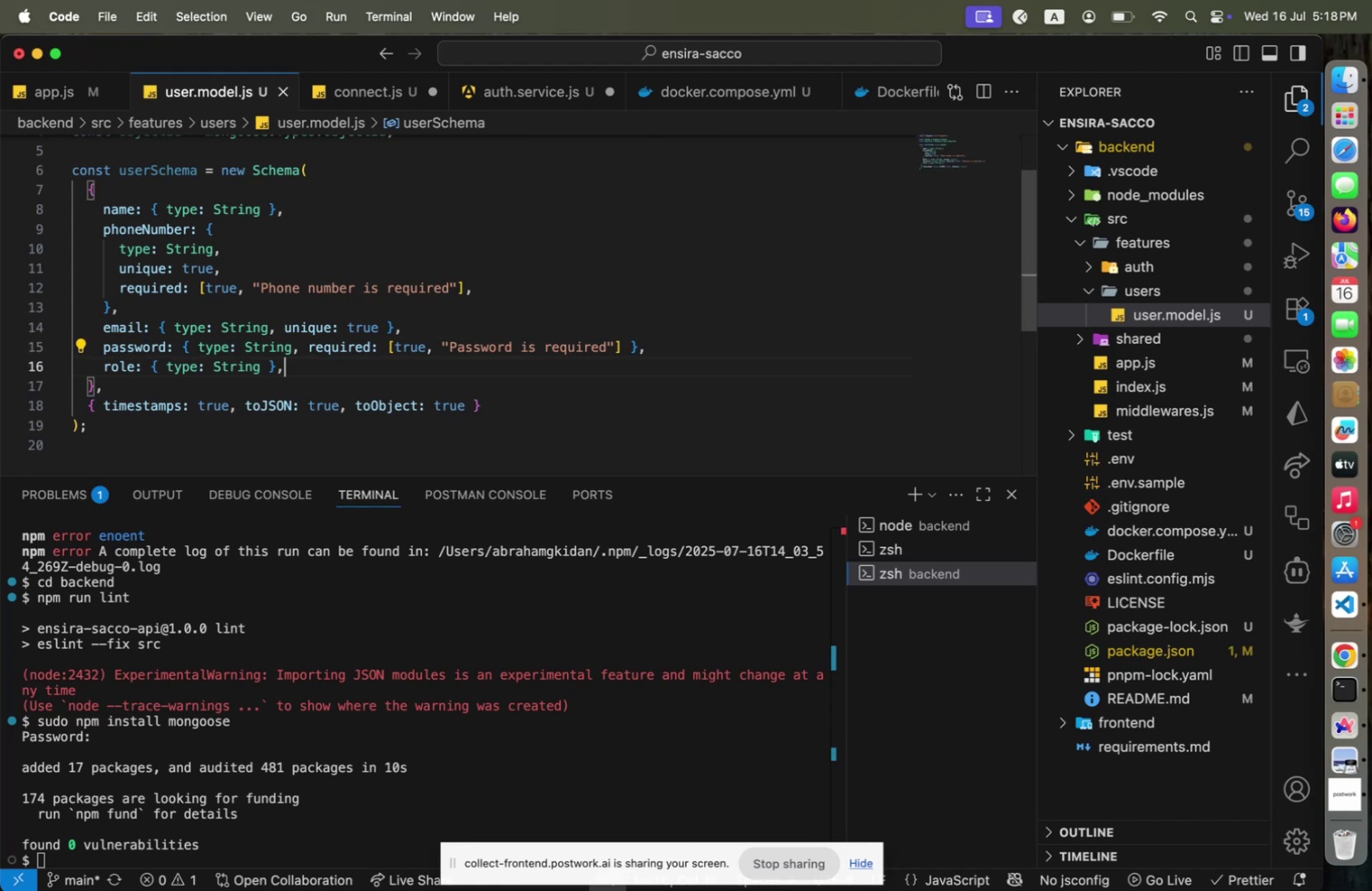 
key(ArrowDown)
 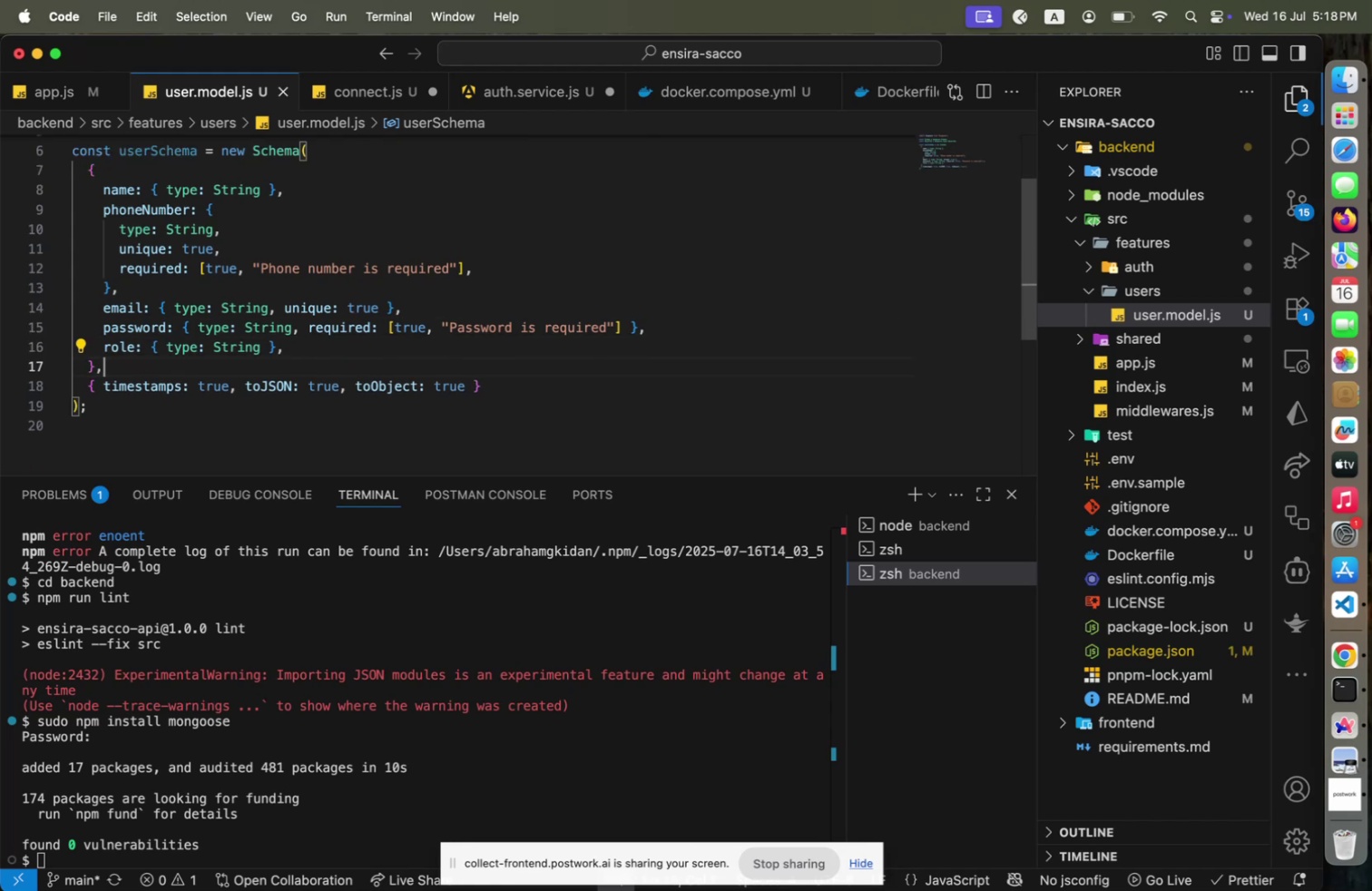 
hold_key(key=ArrowUp, duration=0.32)
 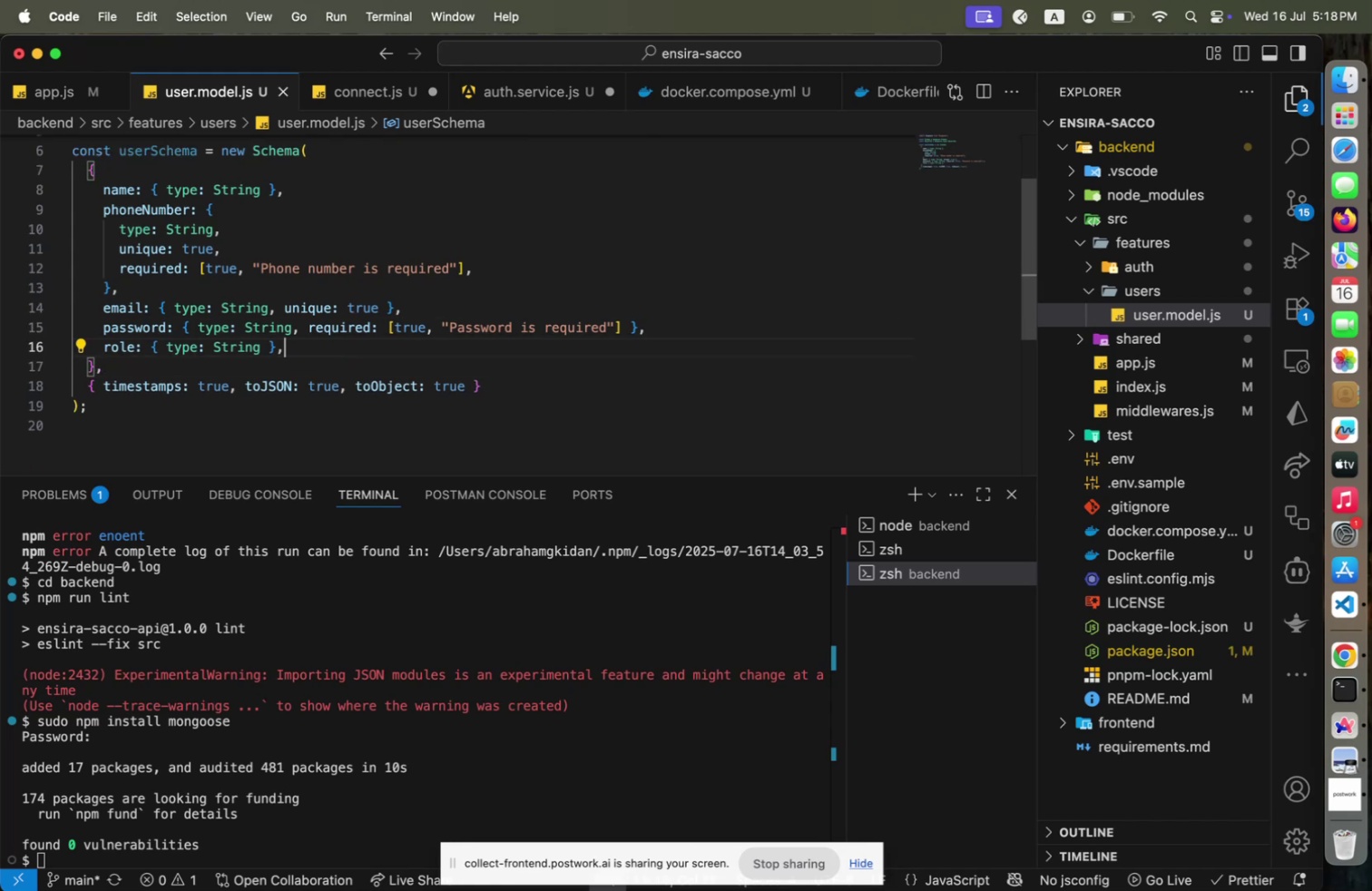 
key(ArrowDown)
 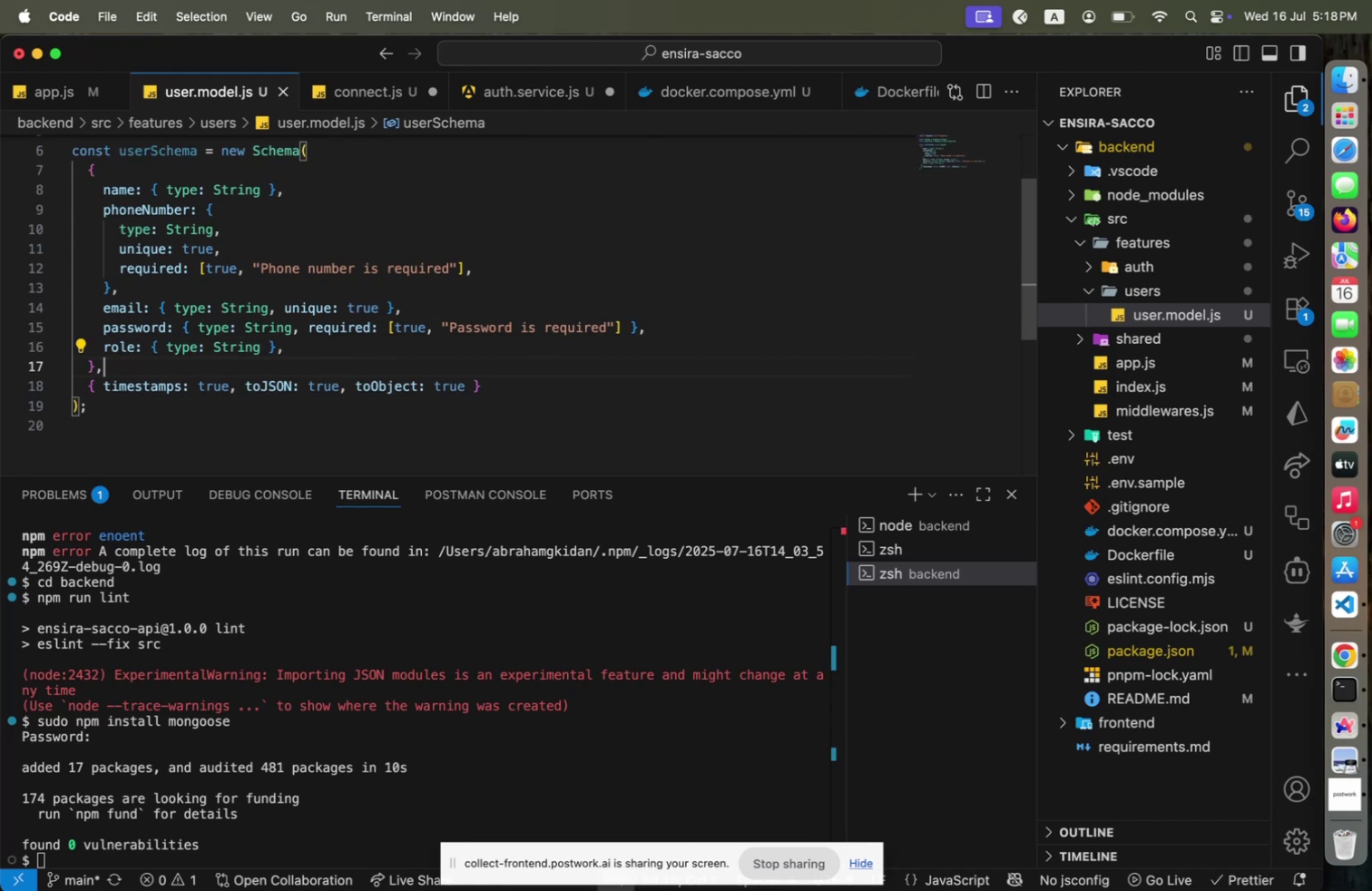 
key(ArrowDown)
 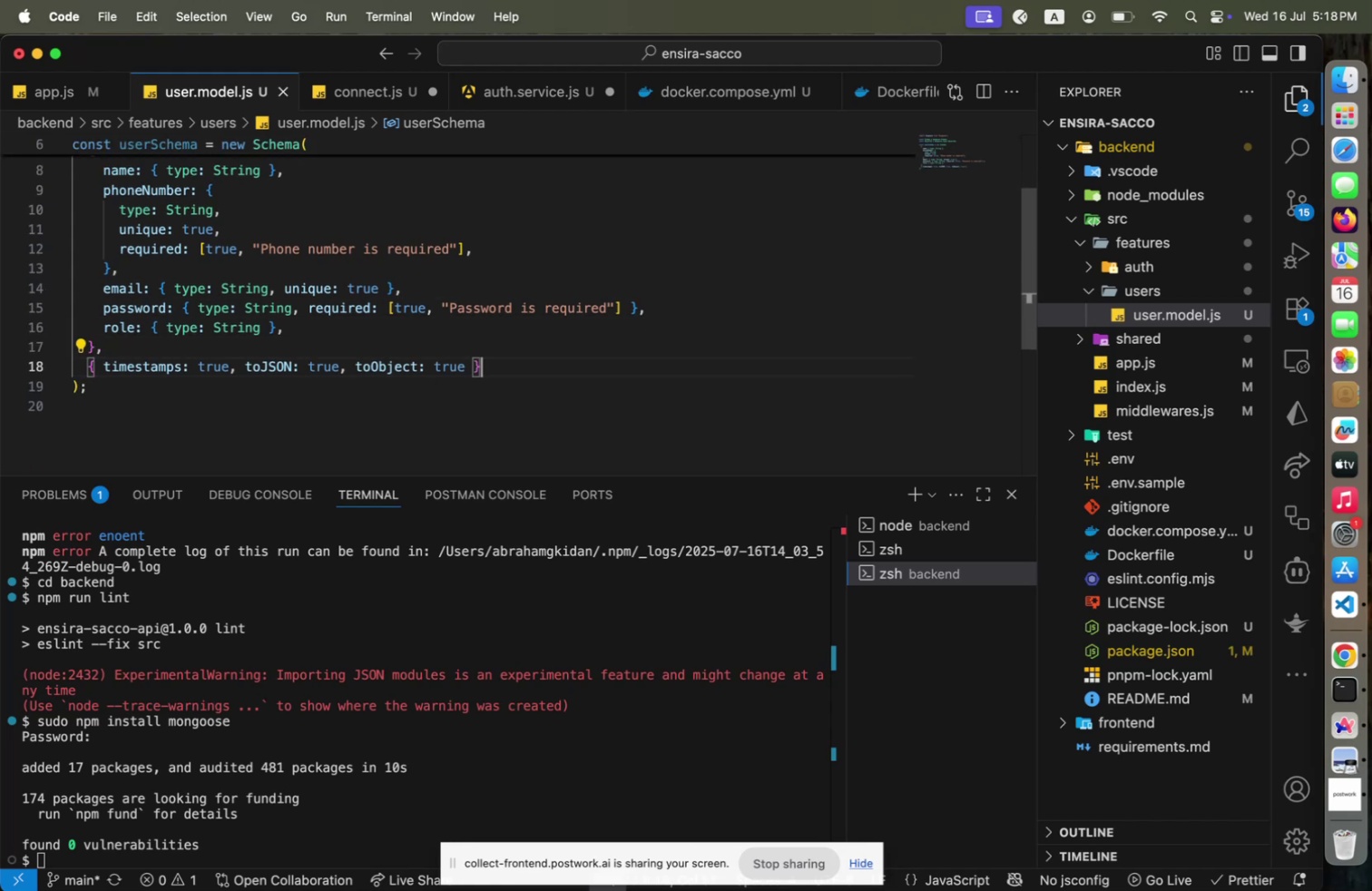 
key(ArrowDown)
 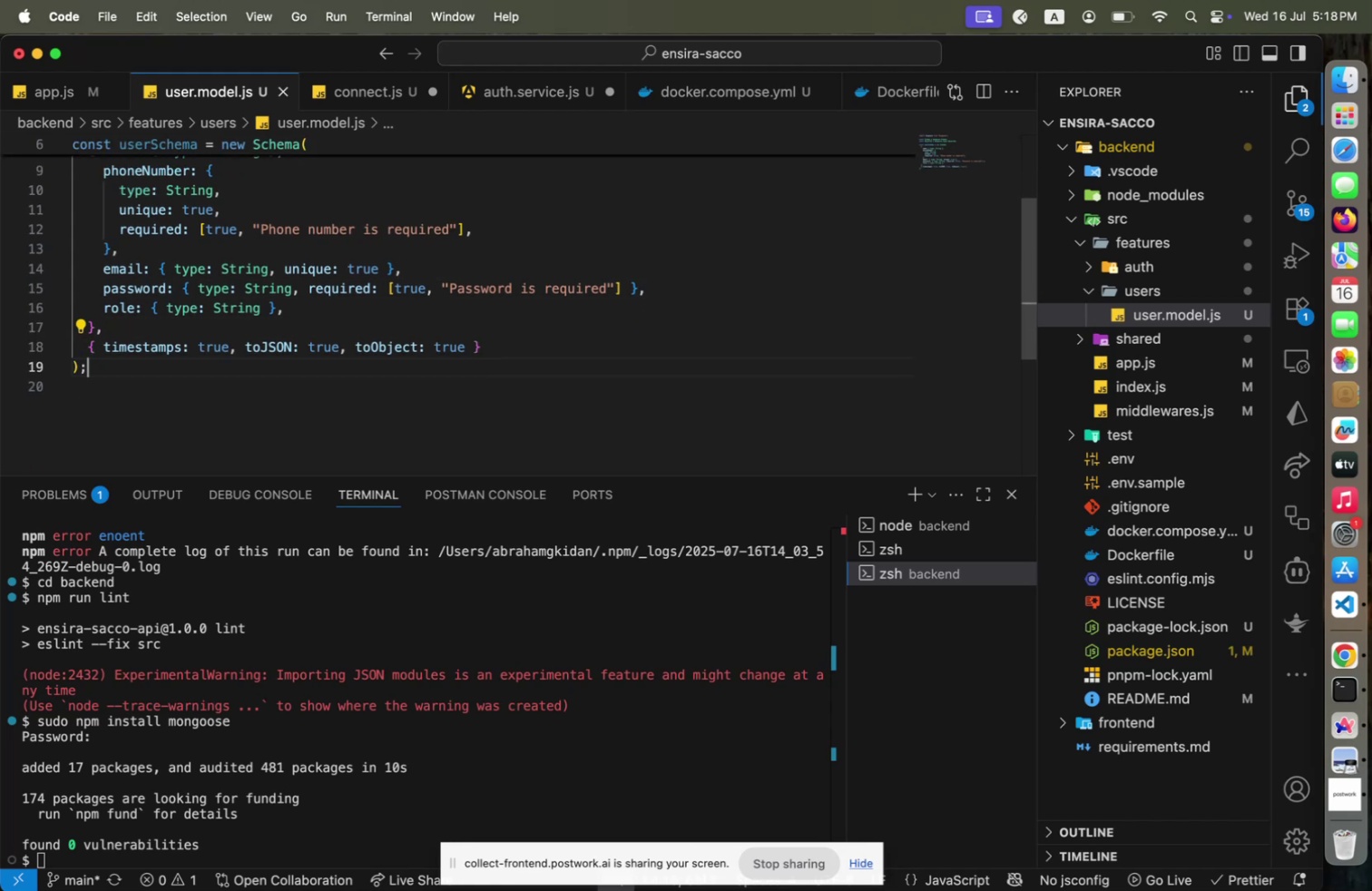 
key(Enter)
 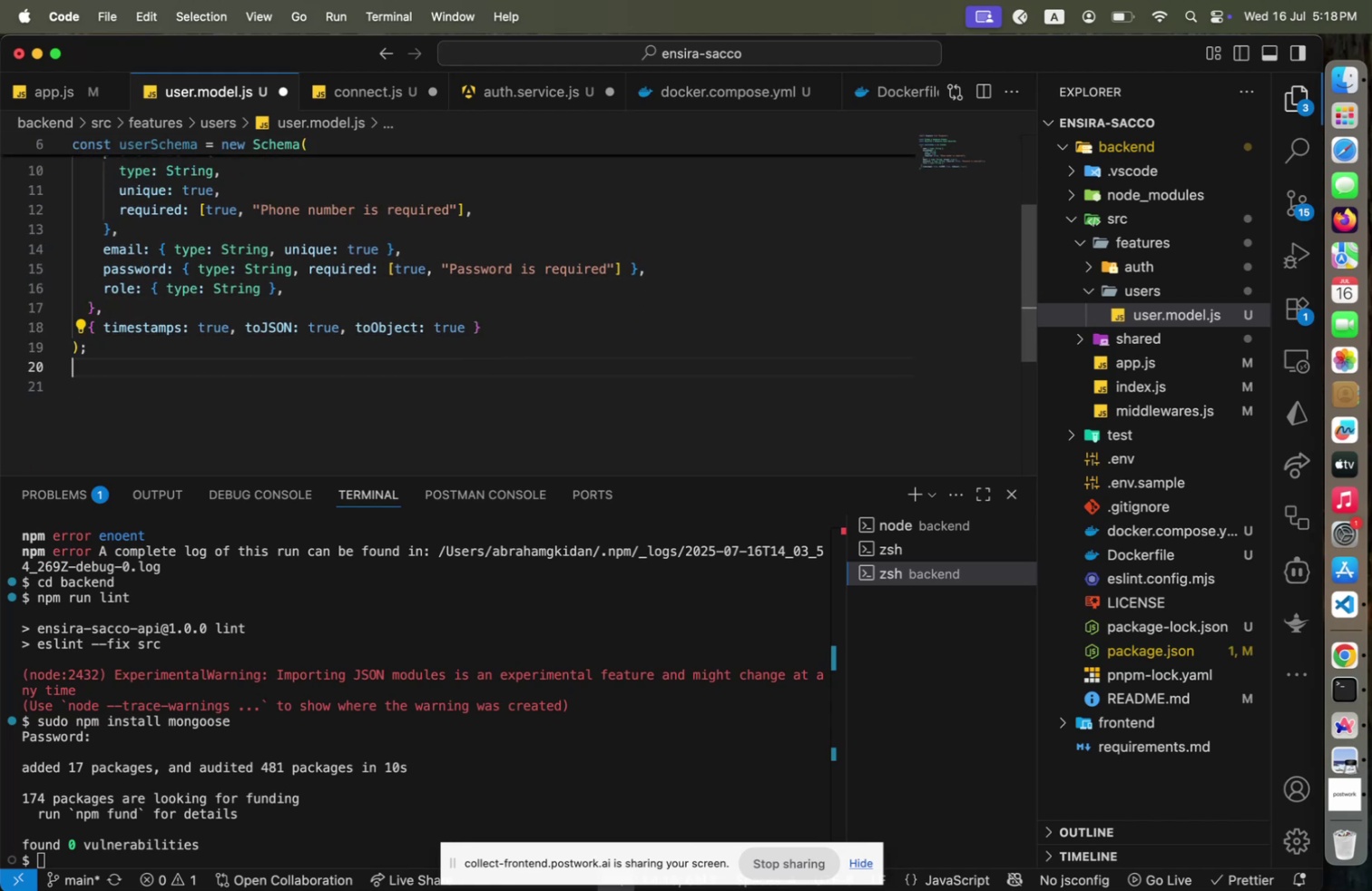 
key(Enter)
 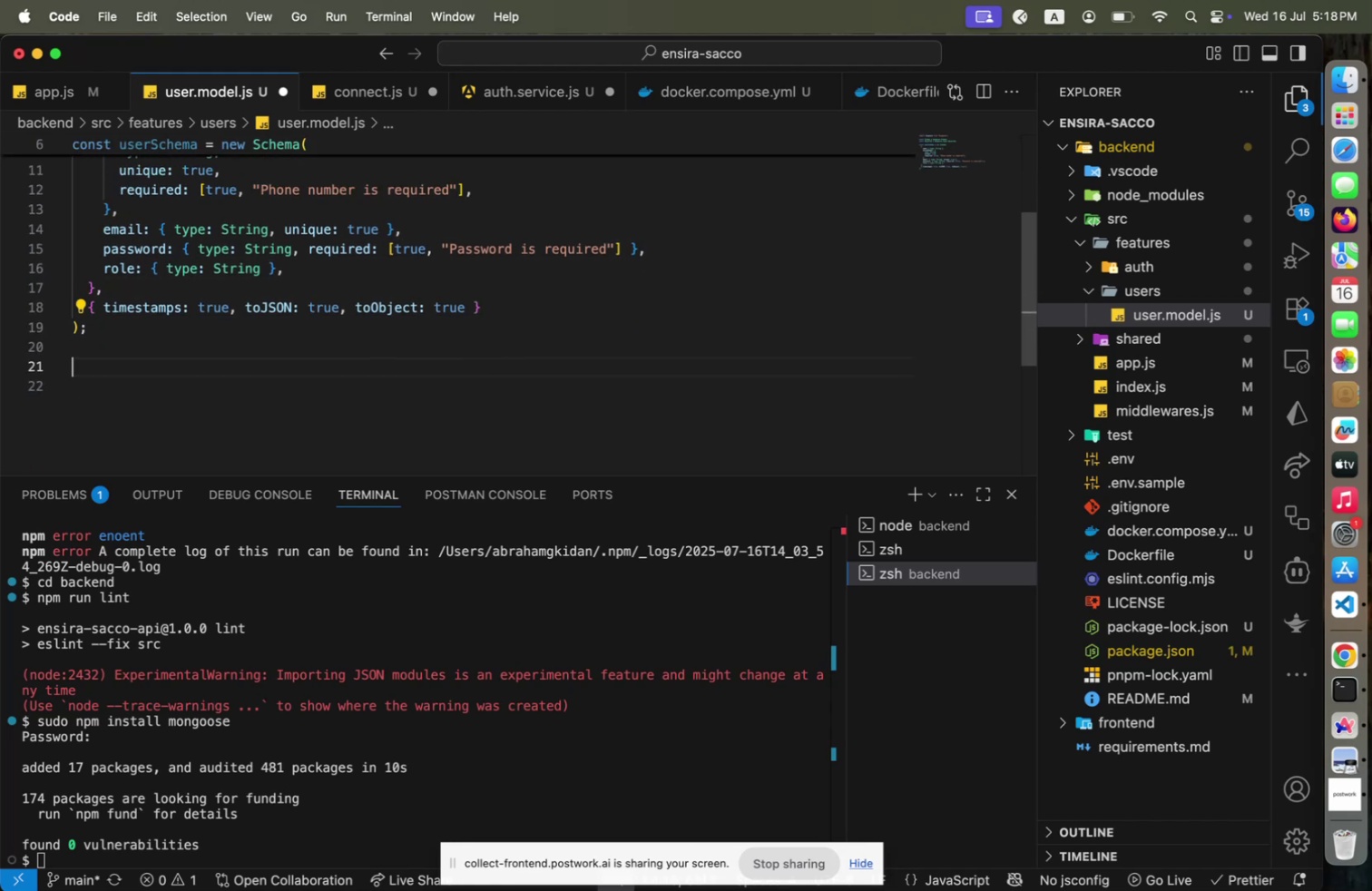 
type(mod)
key(Backspace)
key(Backspace)
key(Backspace)
type(export def)
 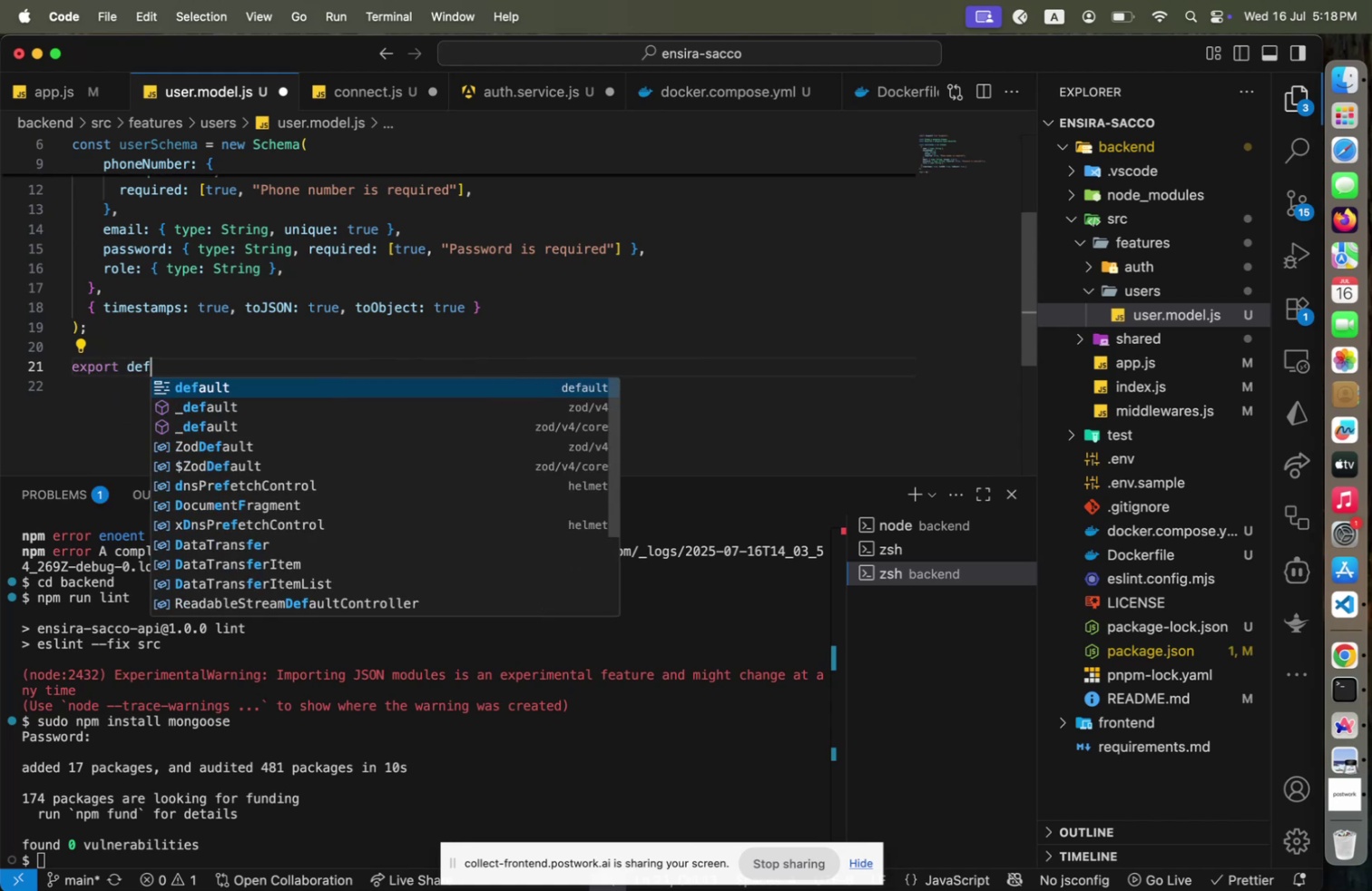 
key(Enter)
 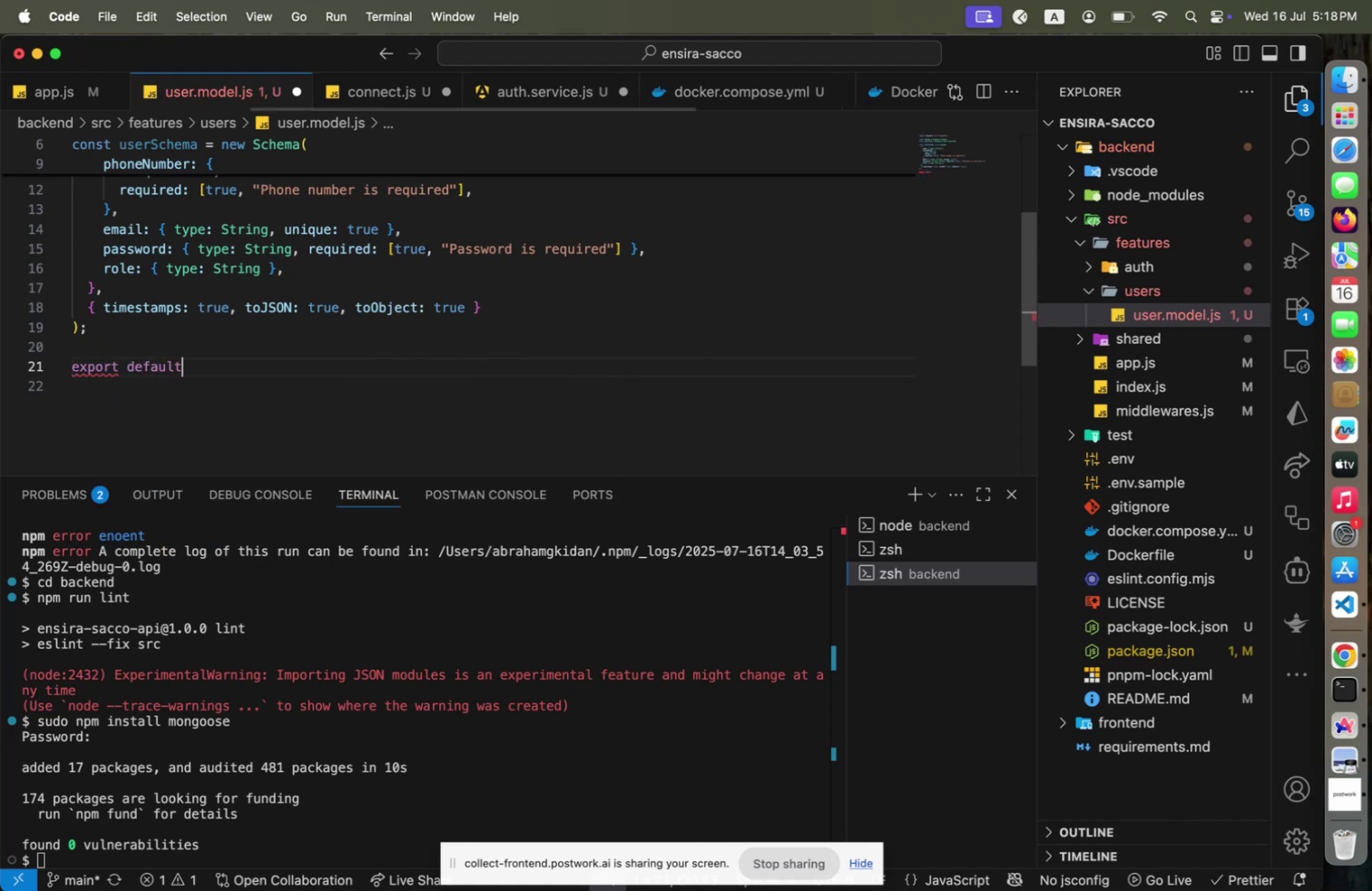 
key(Space)
 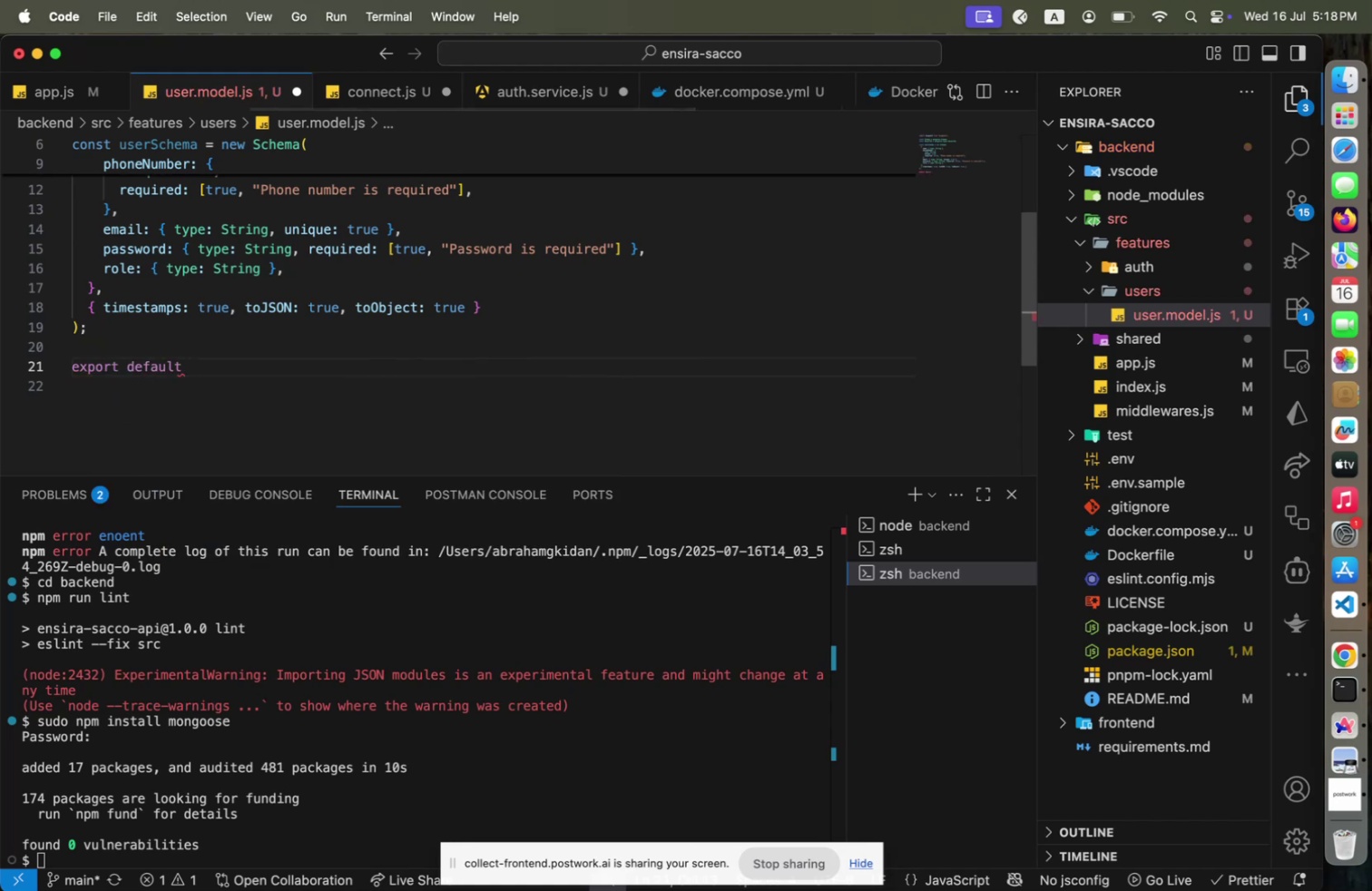 
key(ArrowUp)
 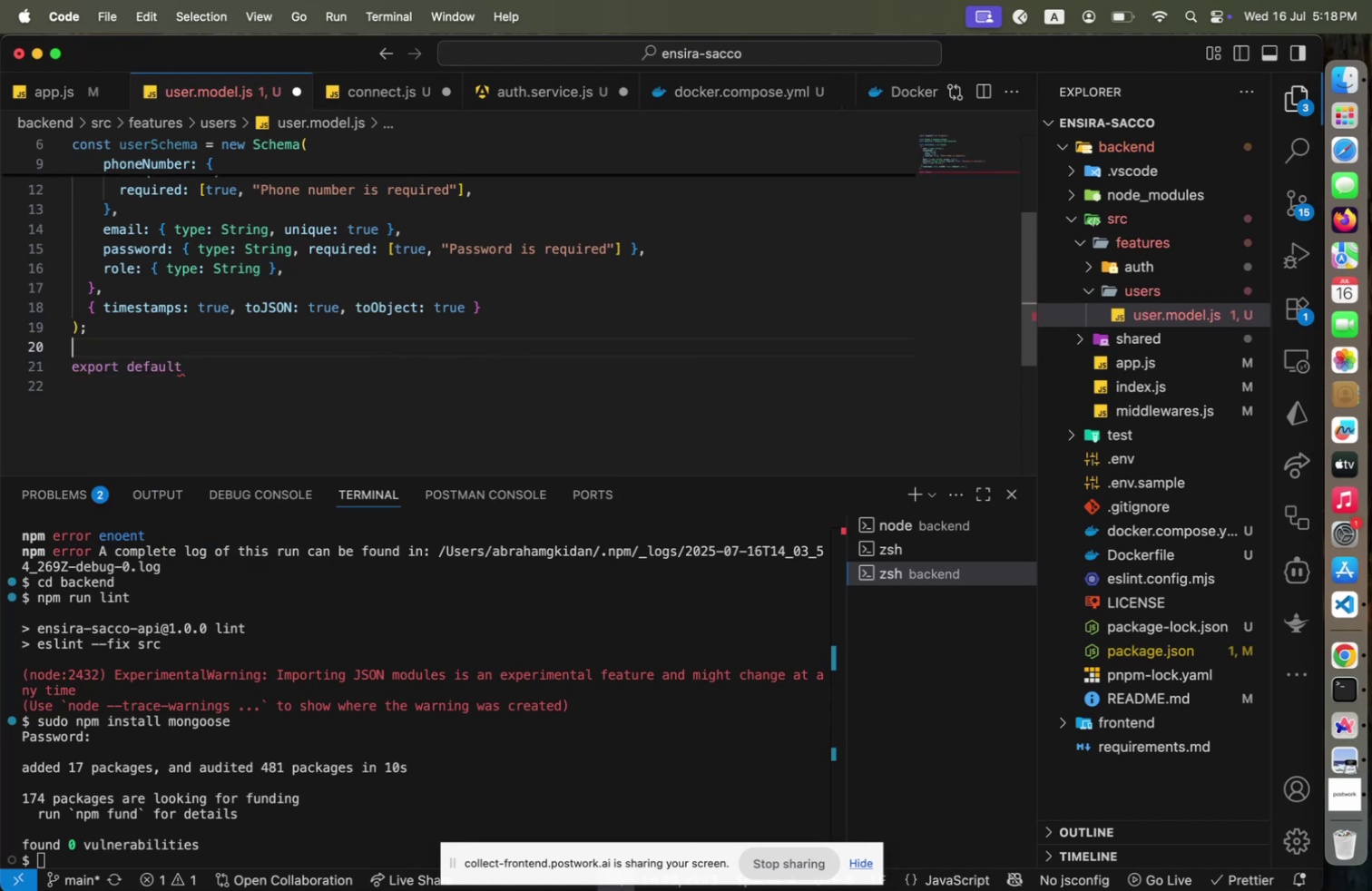 
key(Enter)
 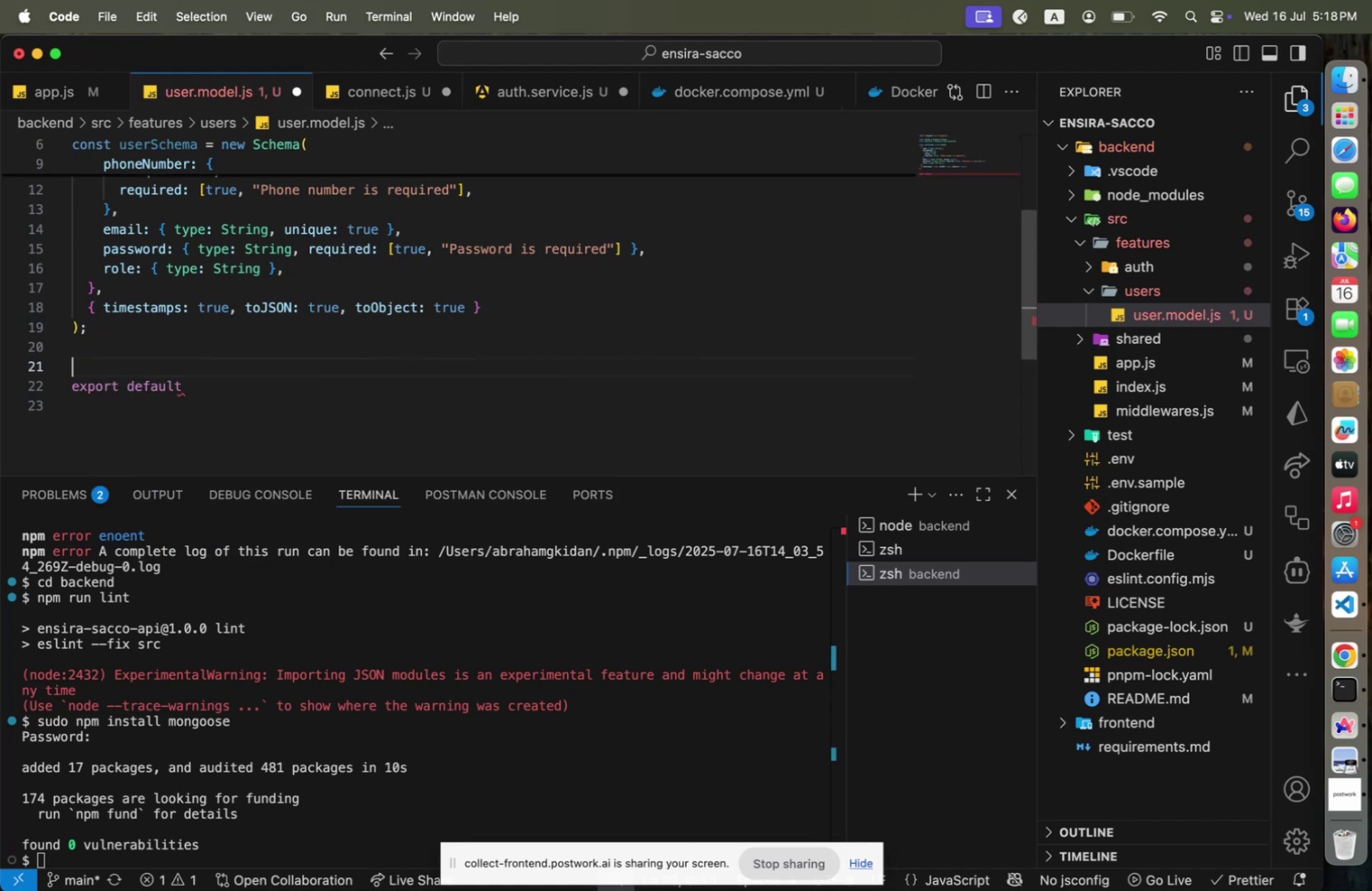 
type(const User = mongoose.mo)
 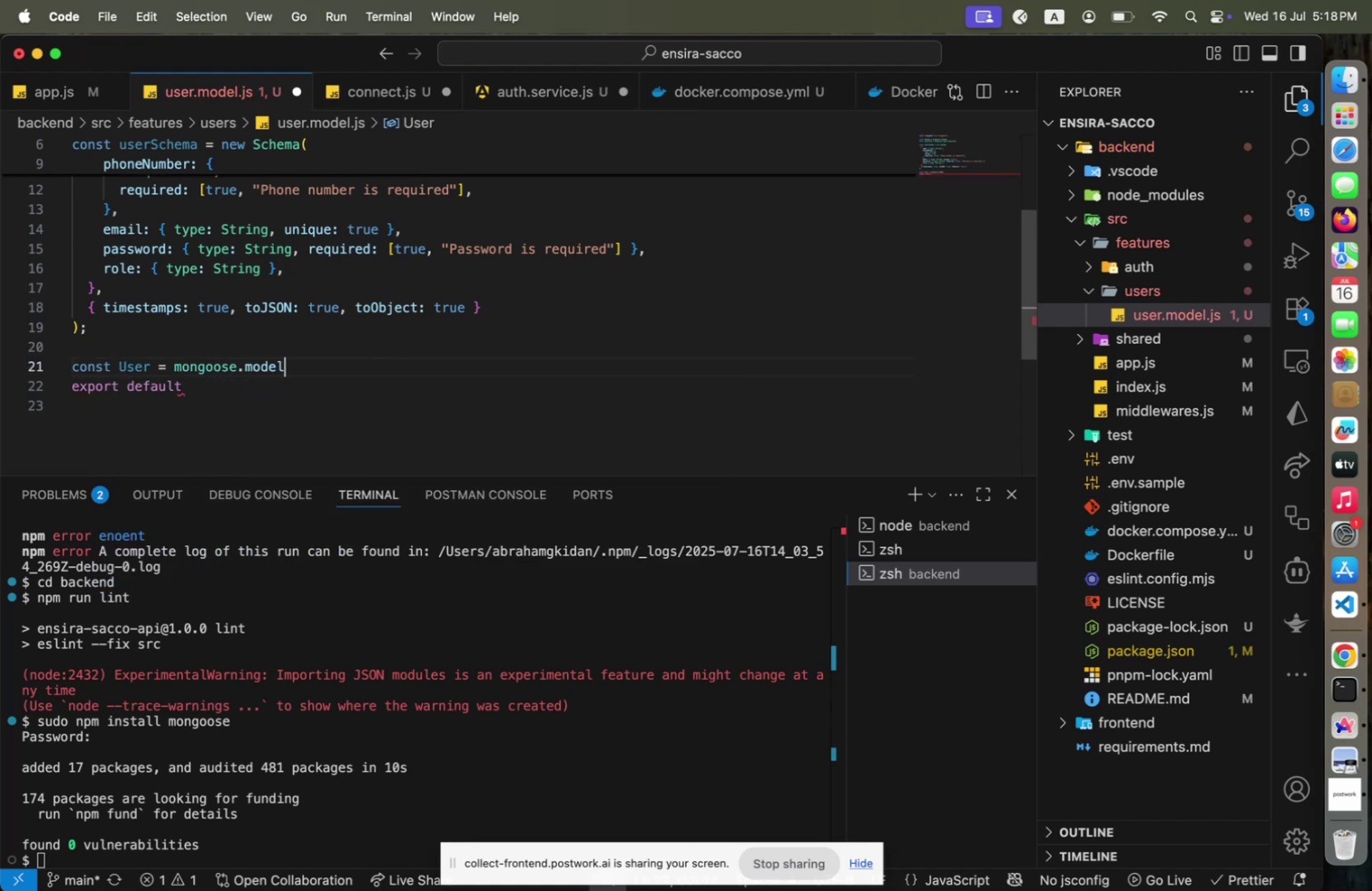 
 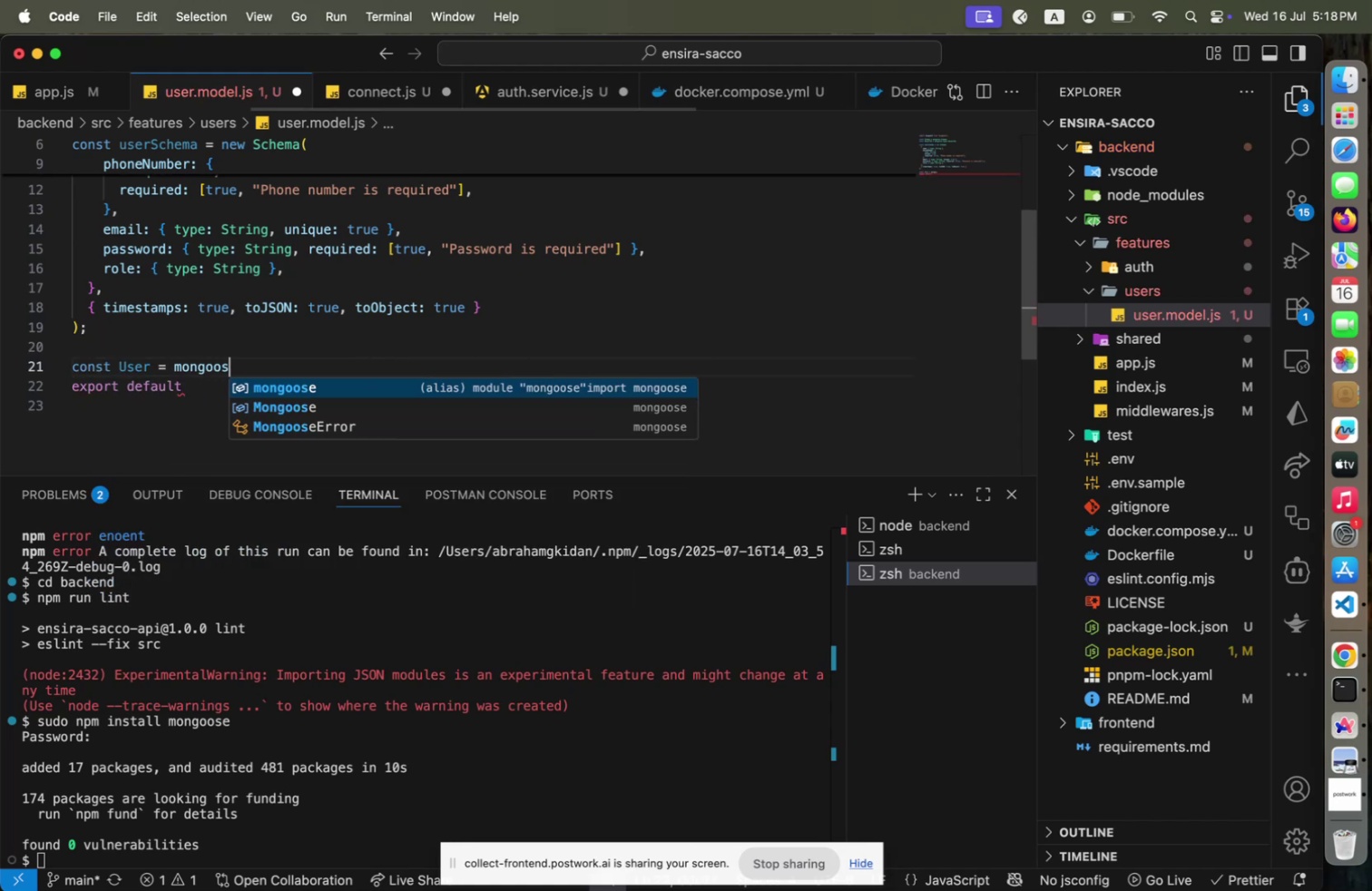 
key(Enter)
 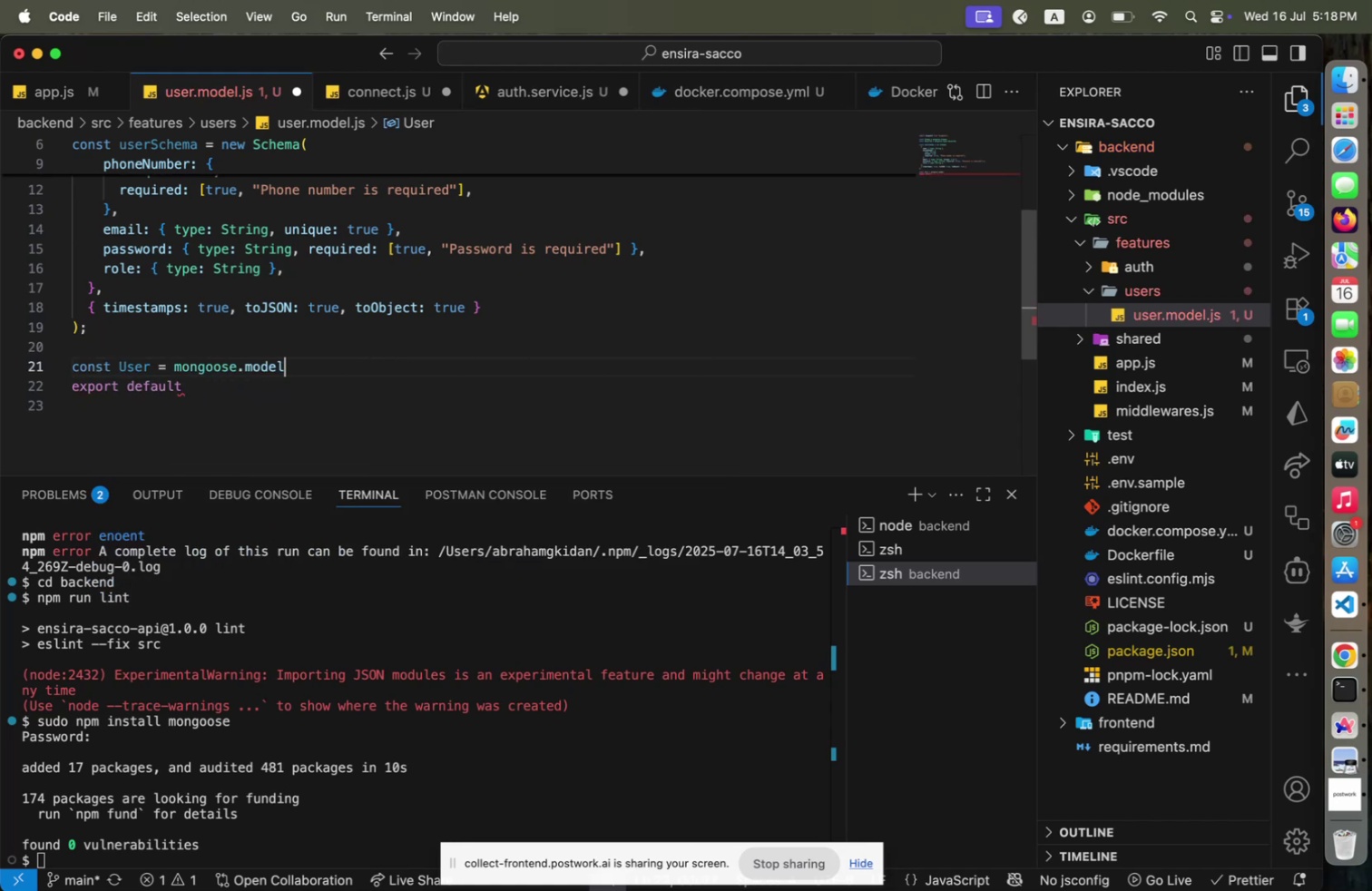 
type(('User)
 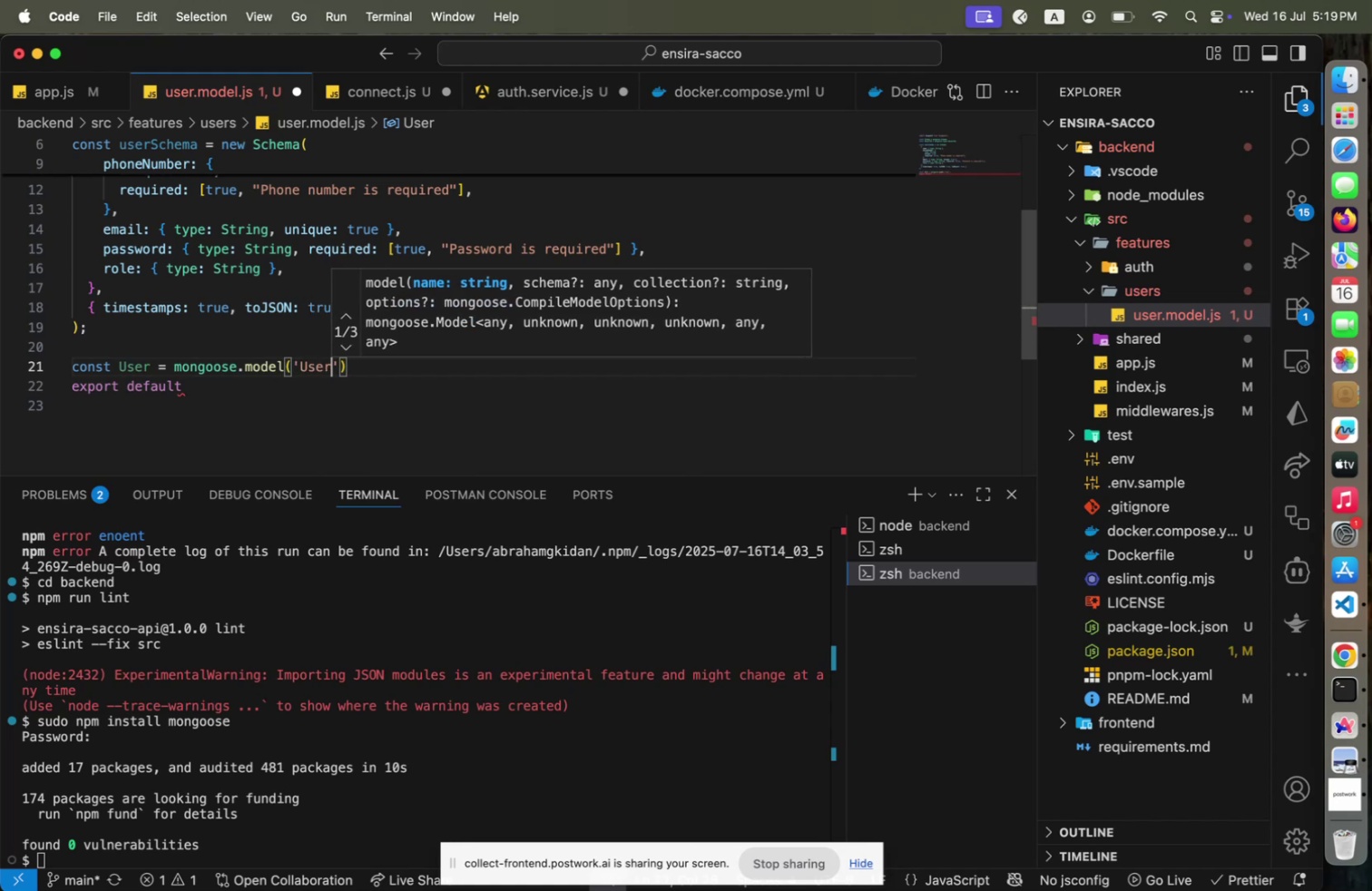 
key(ArrowRight)
 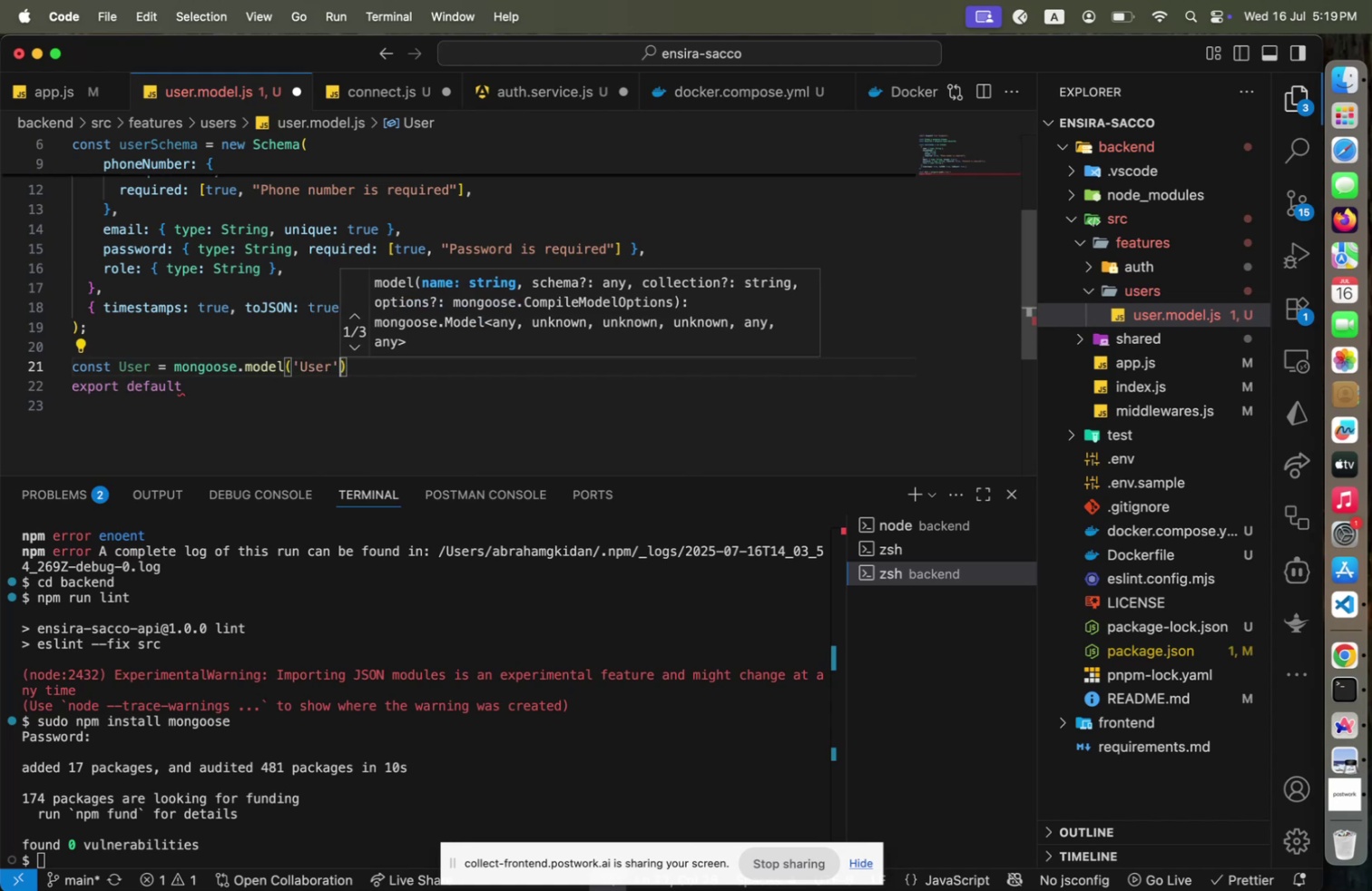 
type(, user)
 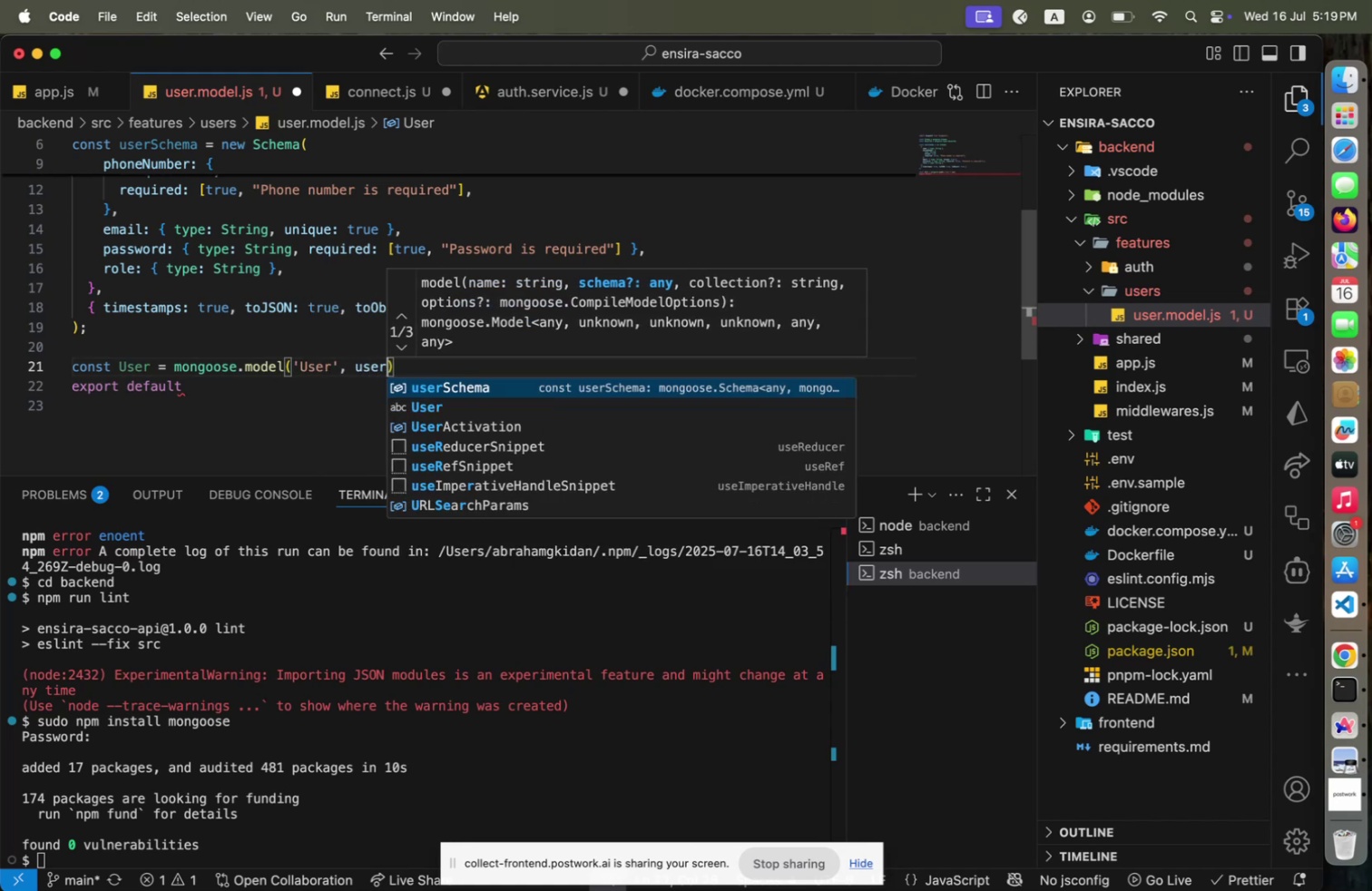 
key(Enter)
 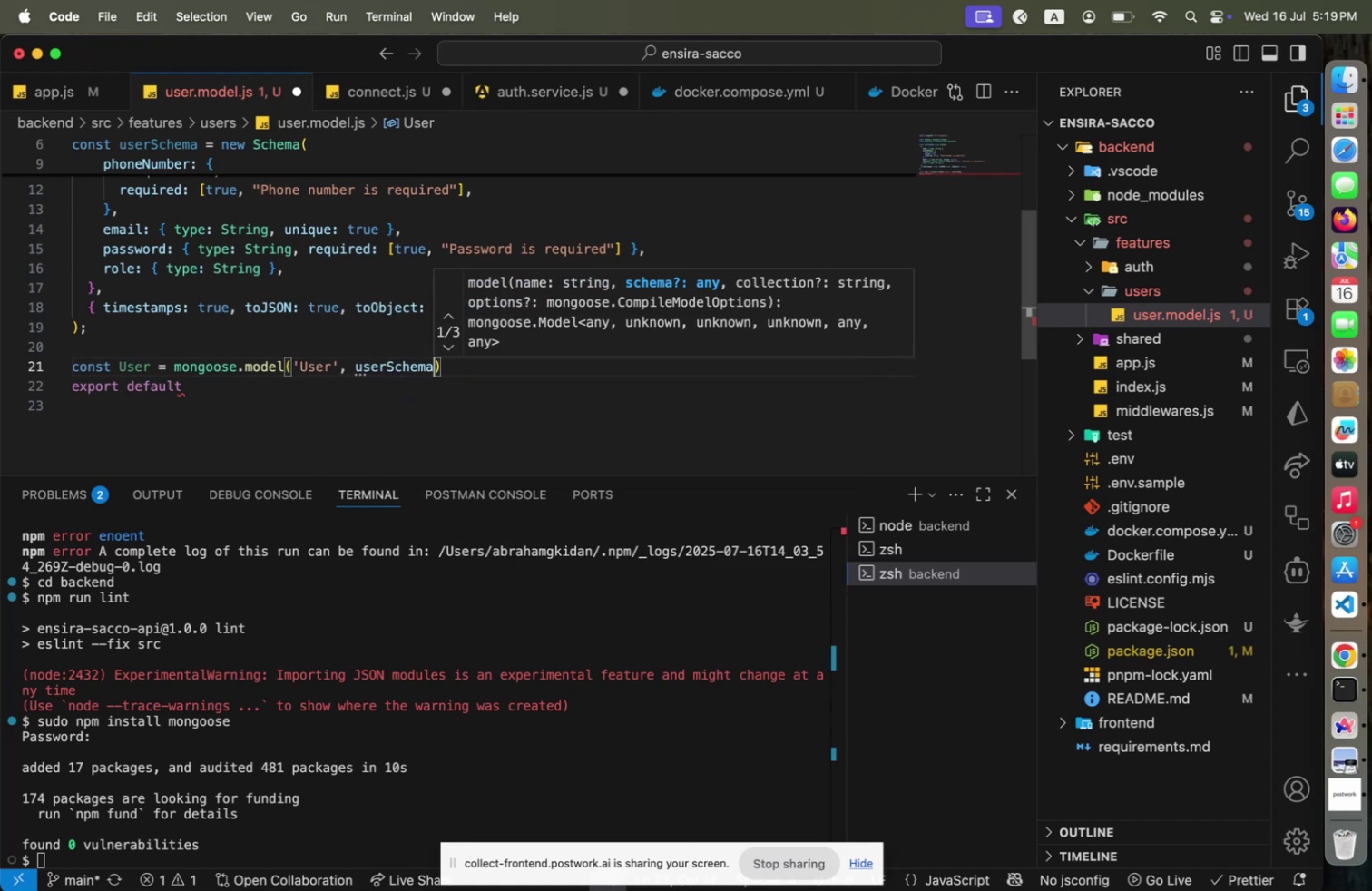 
key(ArrowRight)
 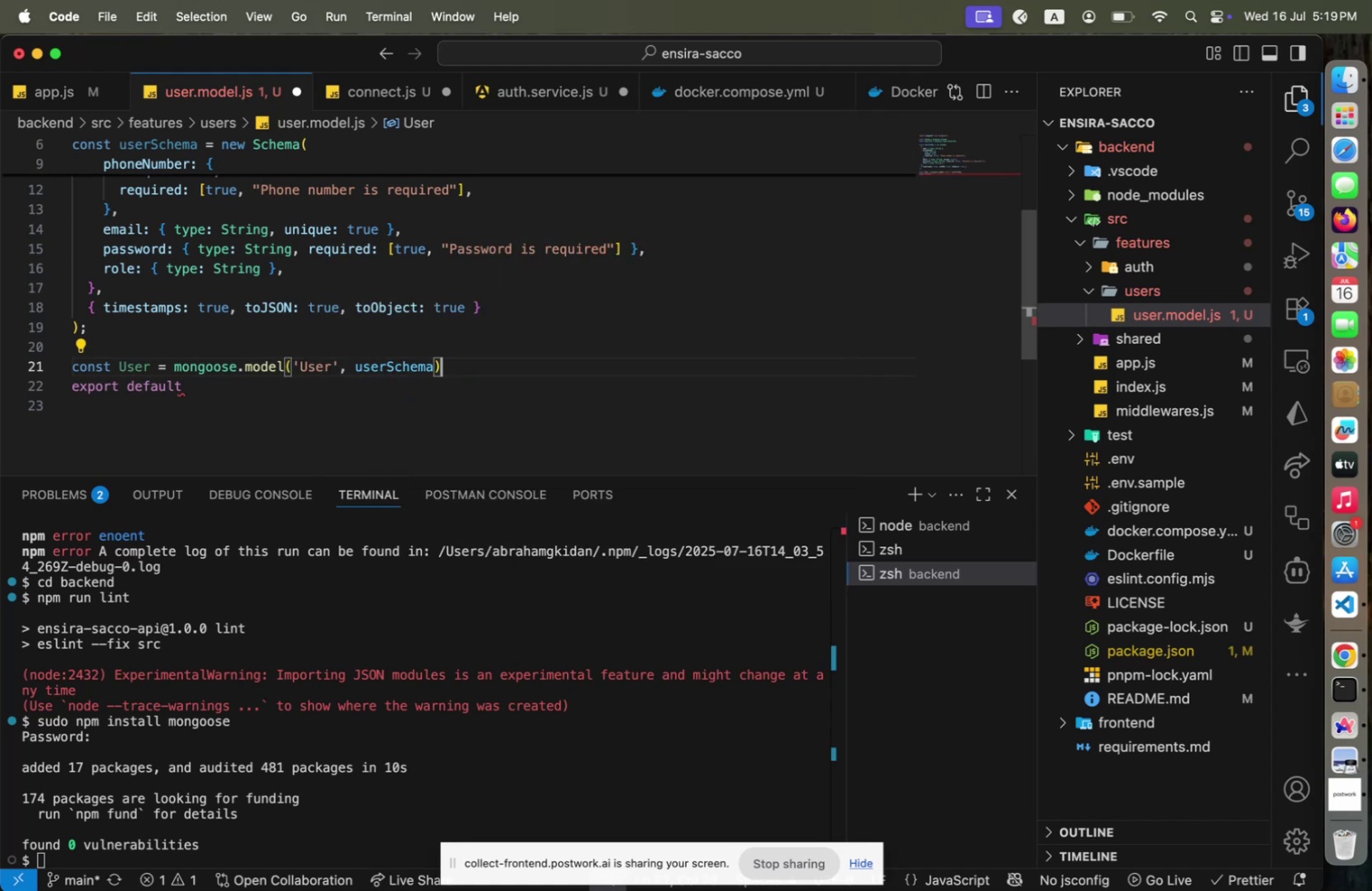 
key(Semicolon)
 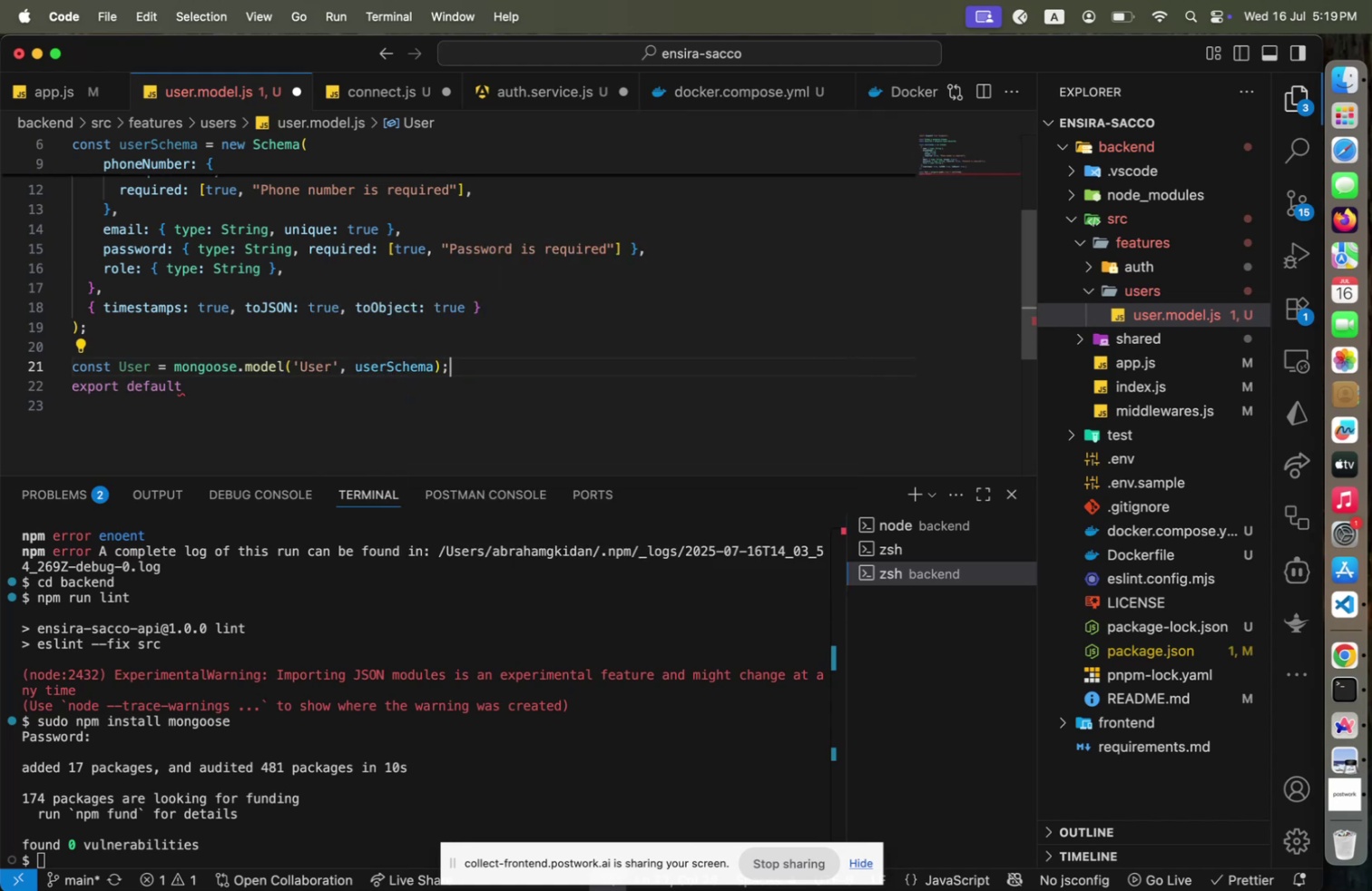 
key(Enter)
 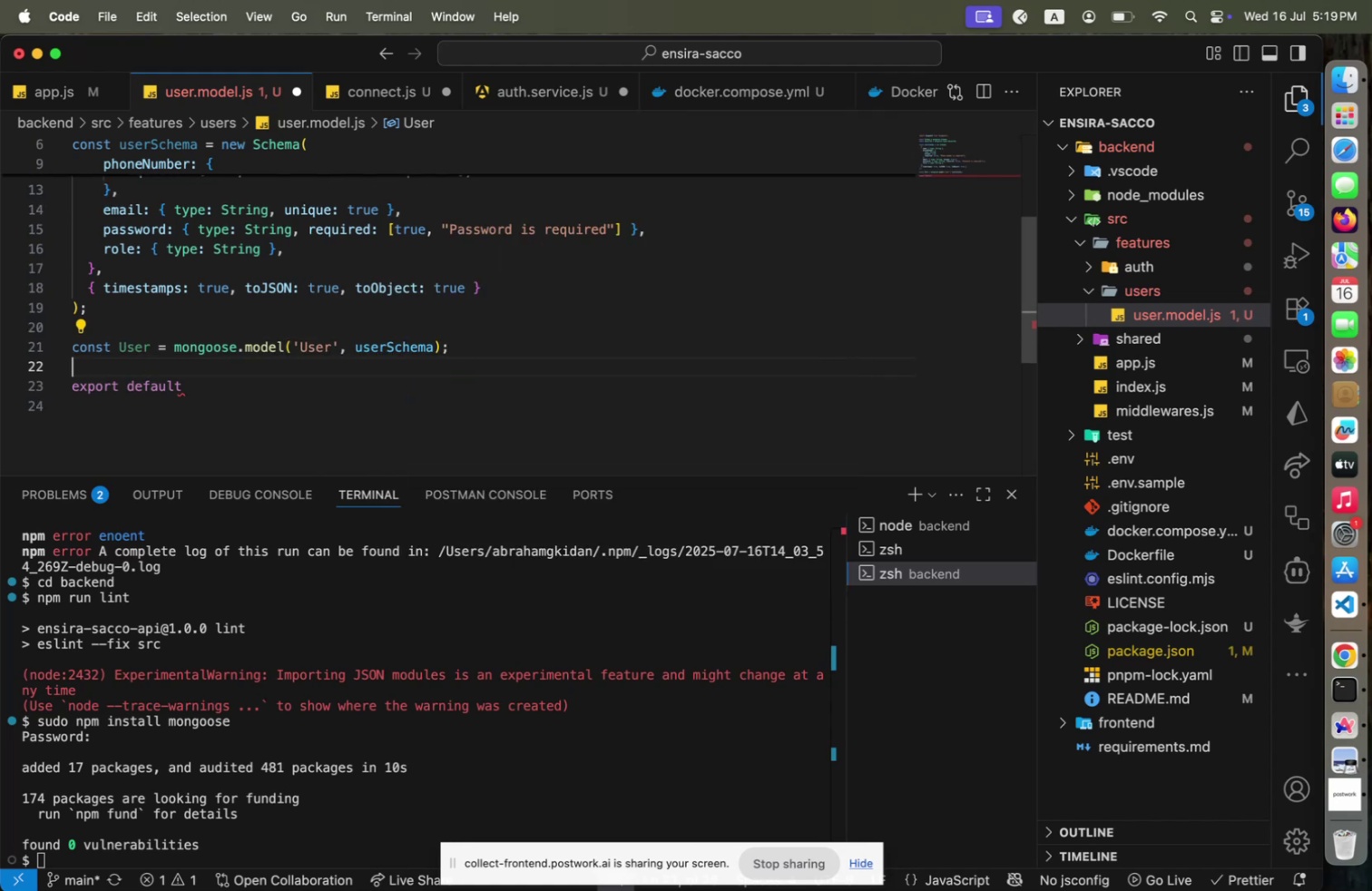 
key(ArrowDown)
 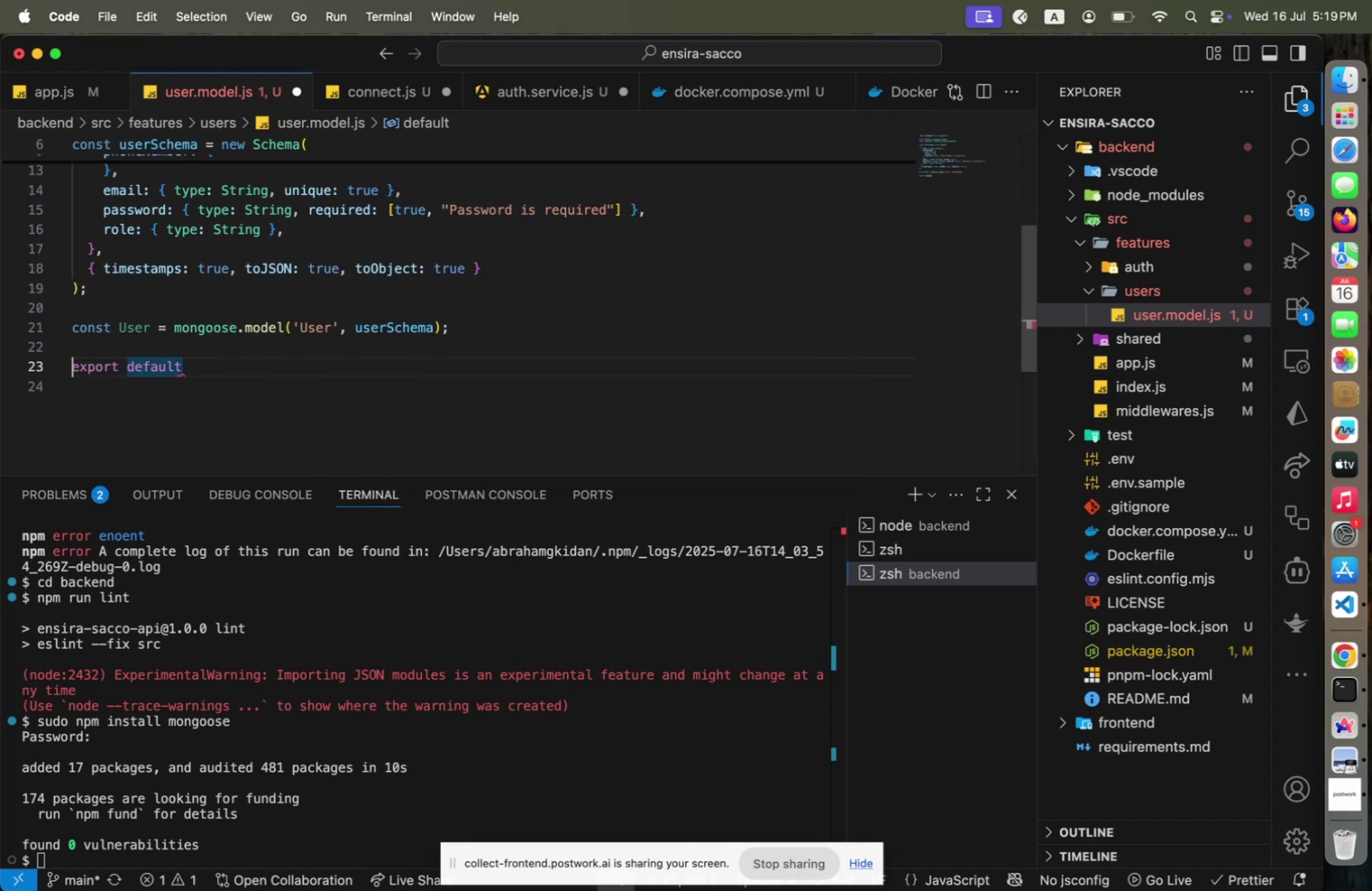 
key(ArrowDown)
 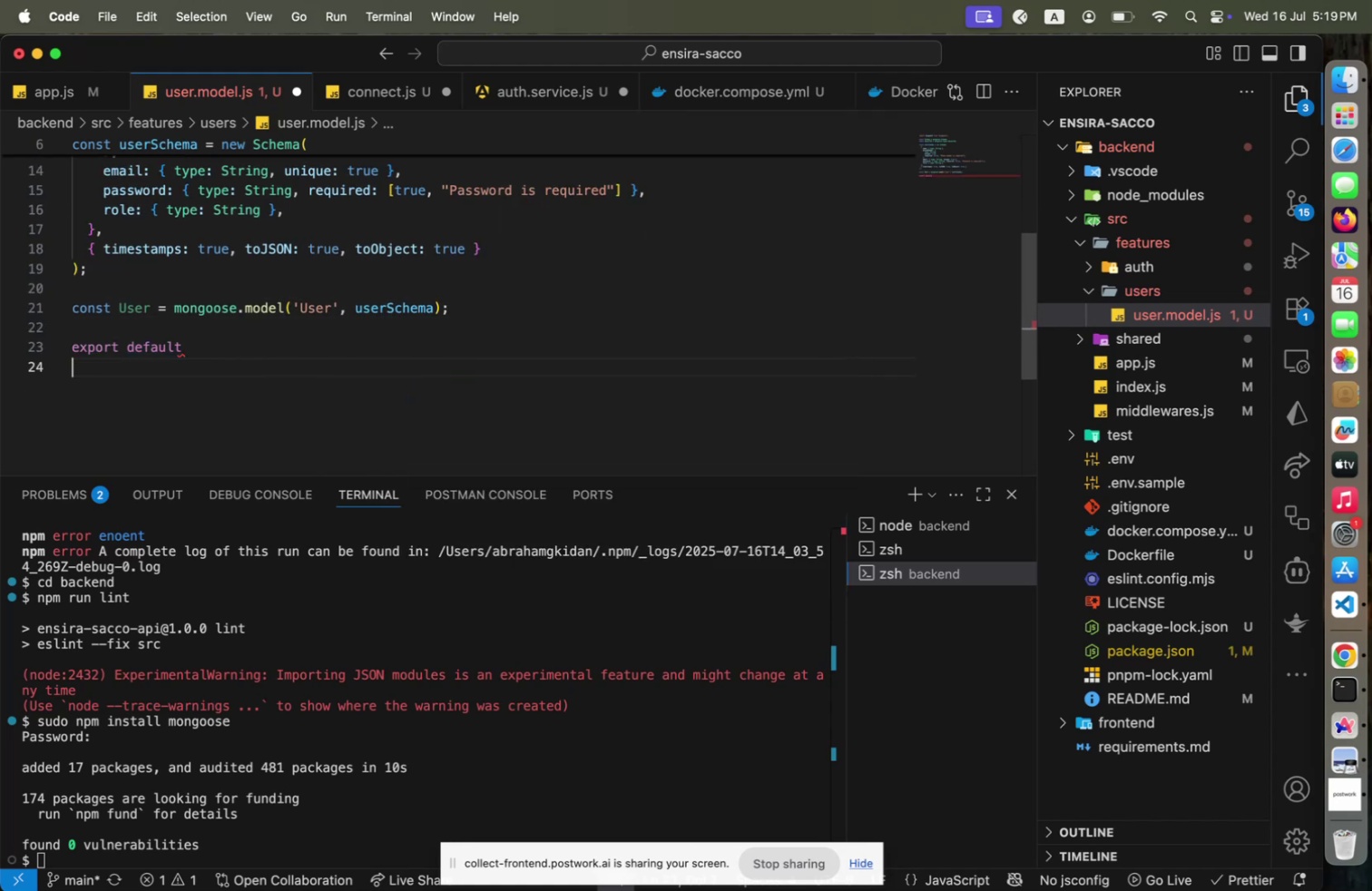 
key(ArrowLeft)
 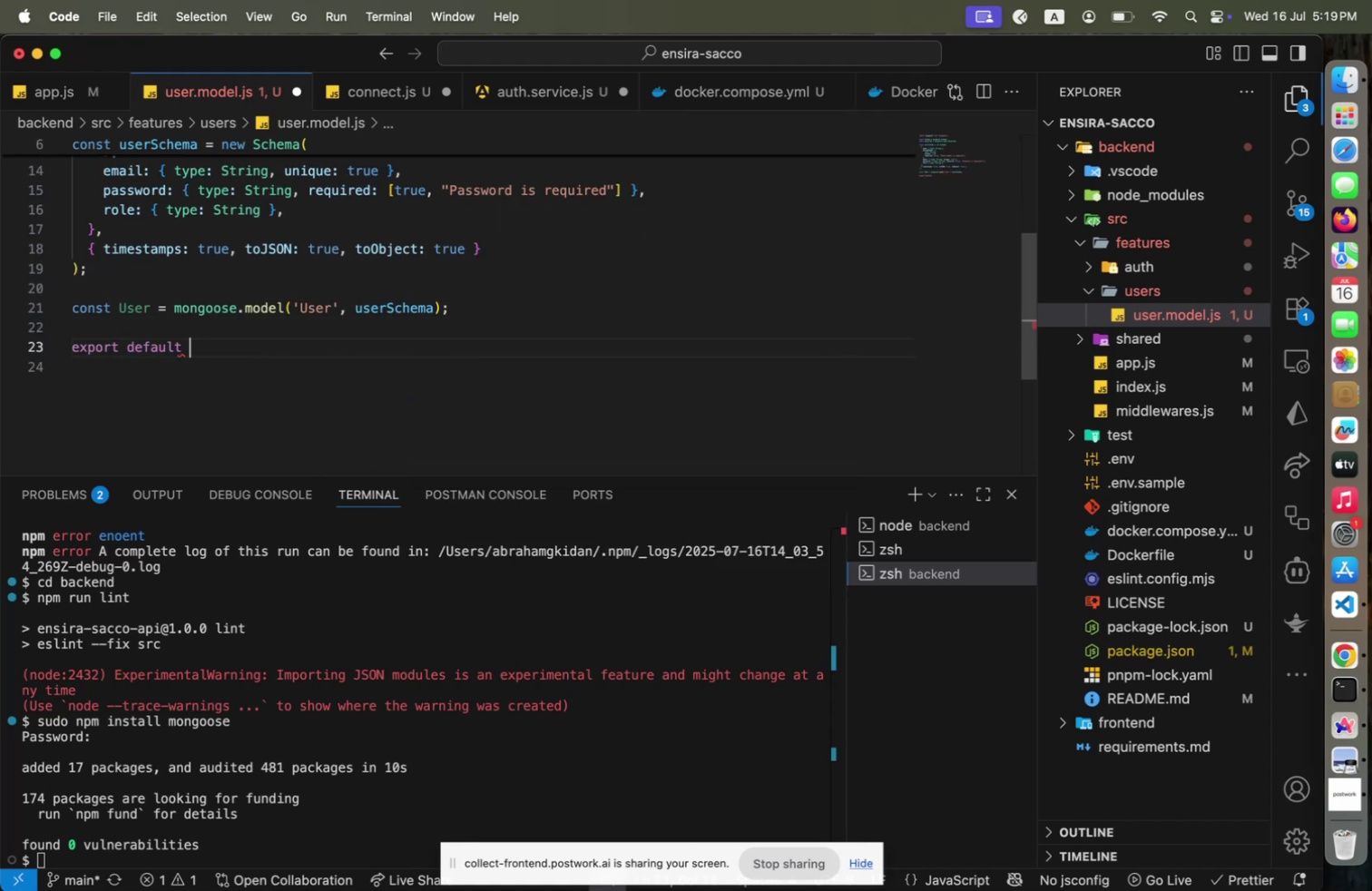 
key(ArrowLeft)
 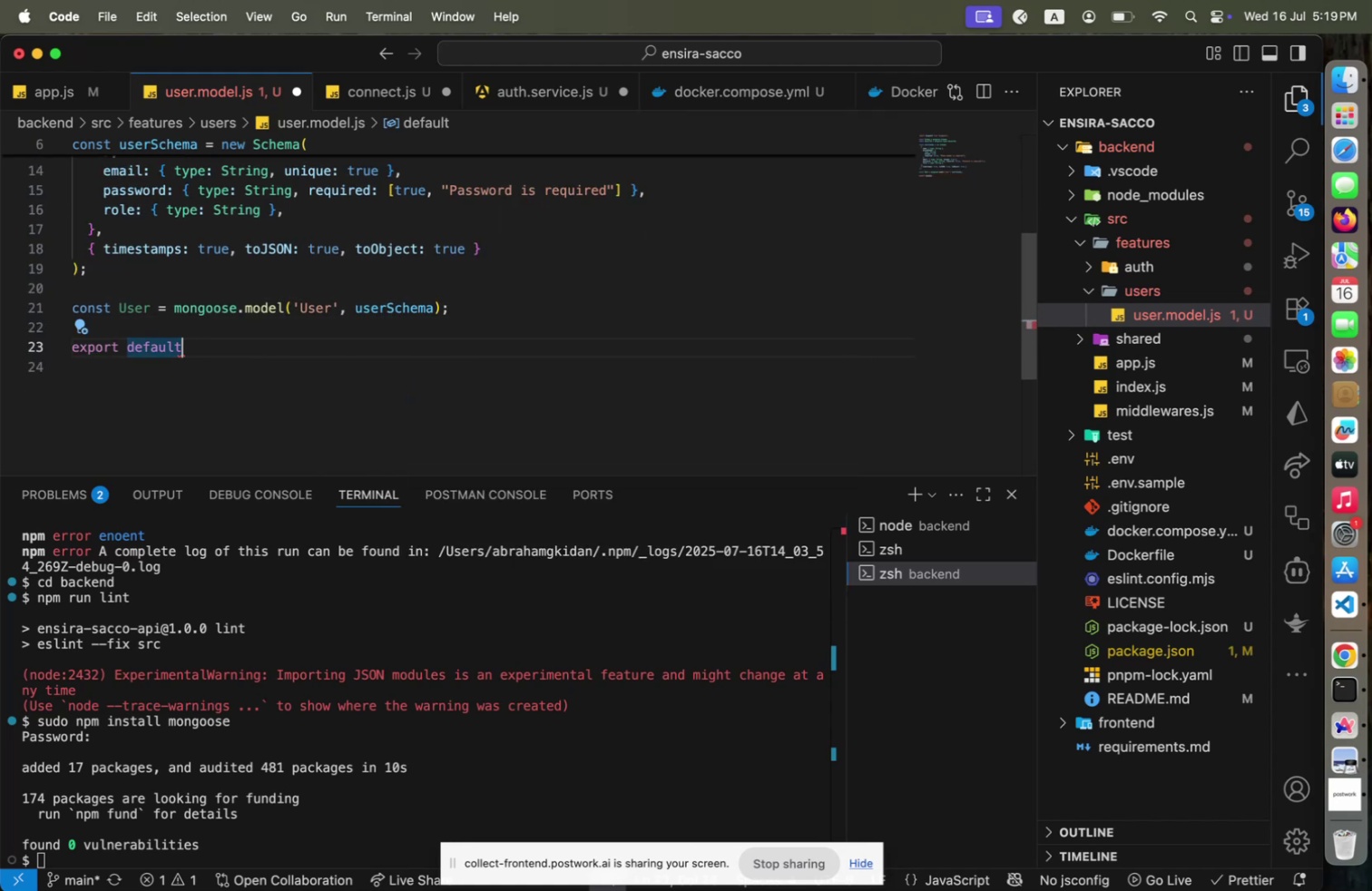 
type( User;)
 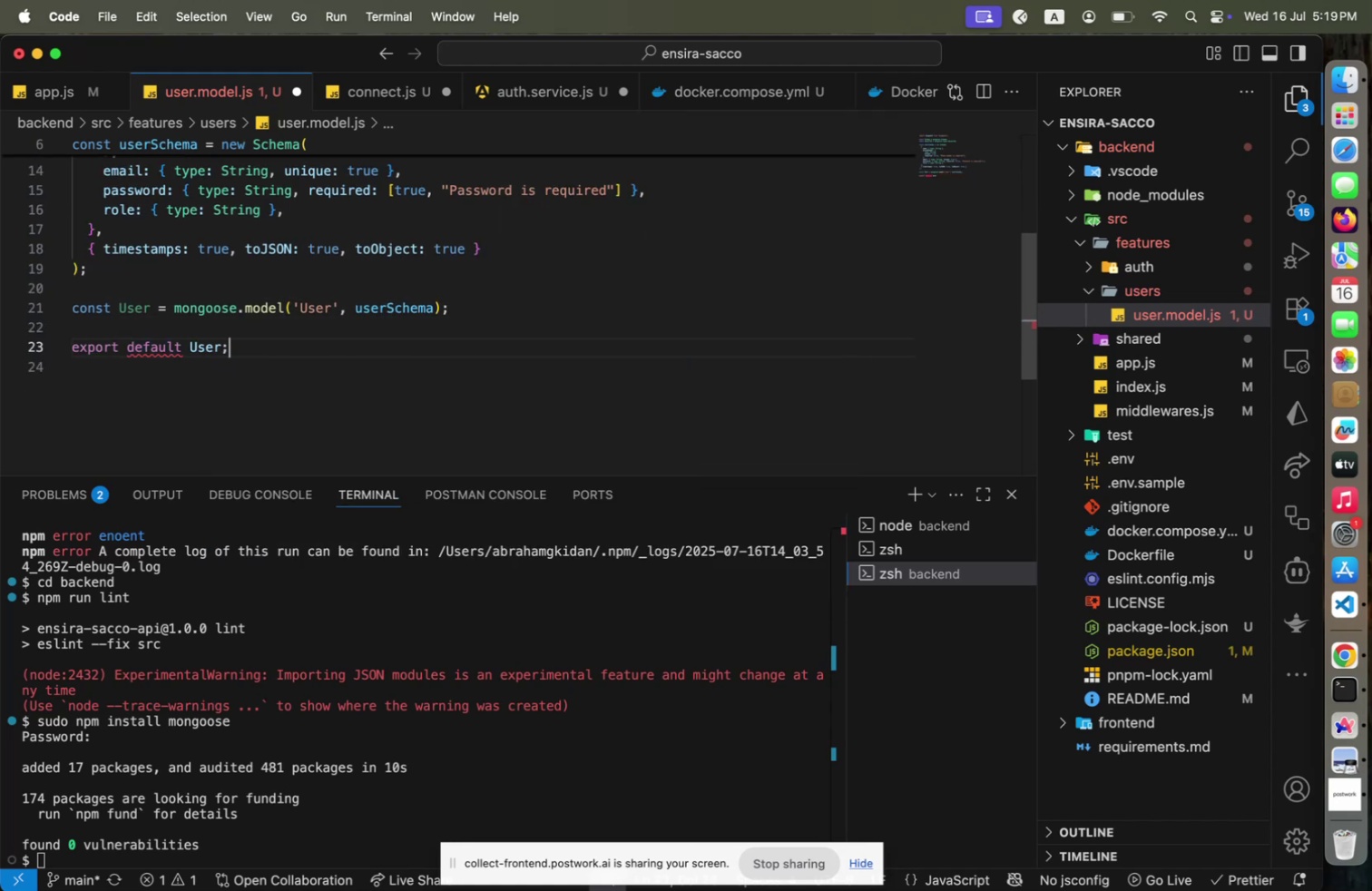 
key(ArrowUp)
 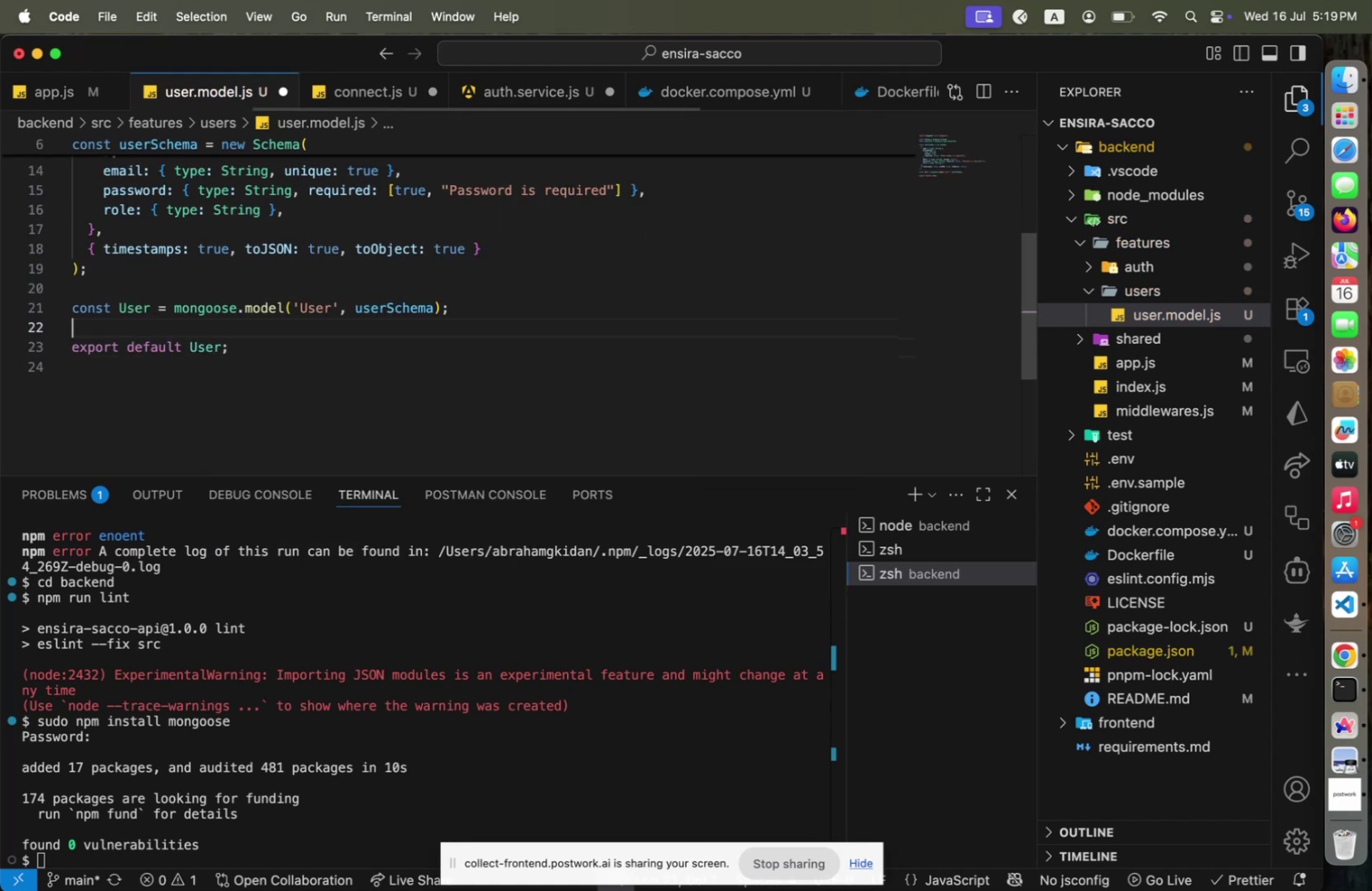 
key(Alt+Shift+F)
 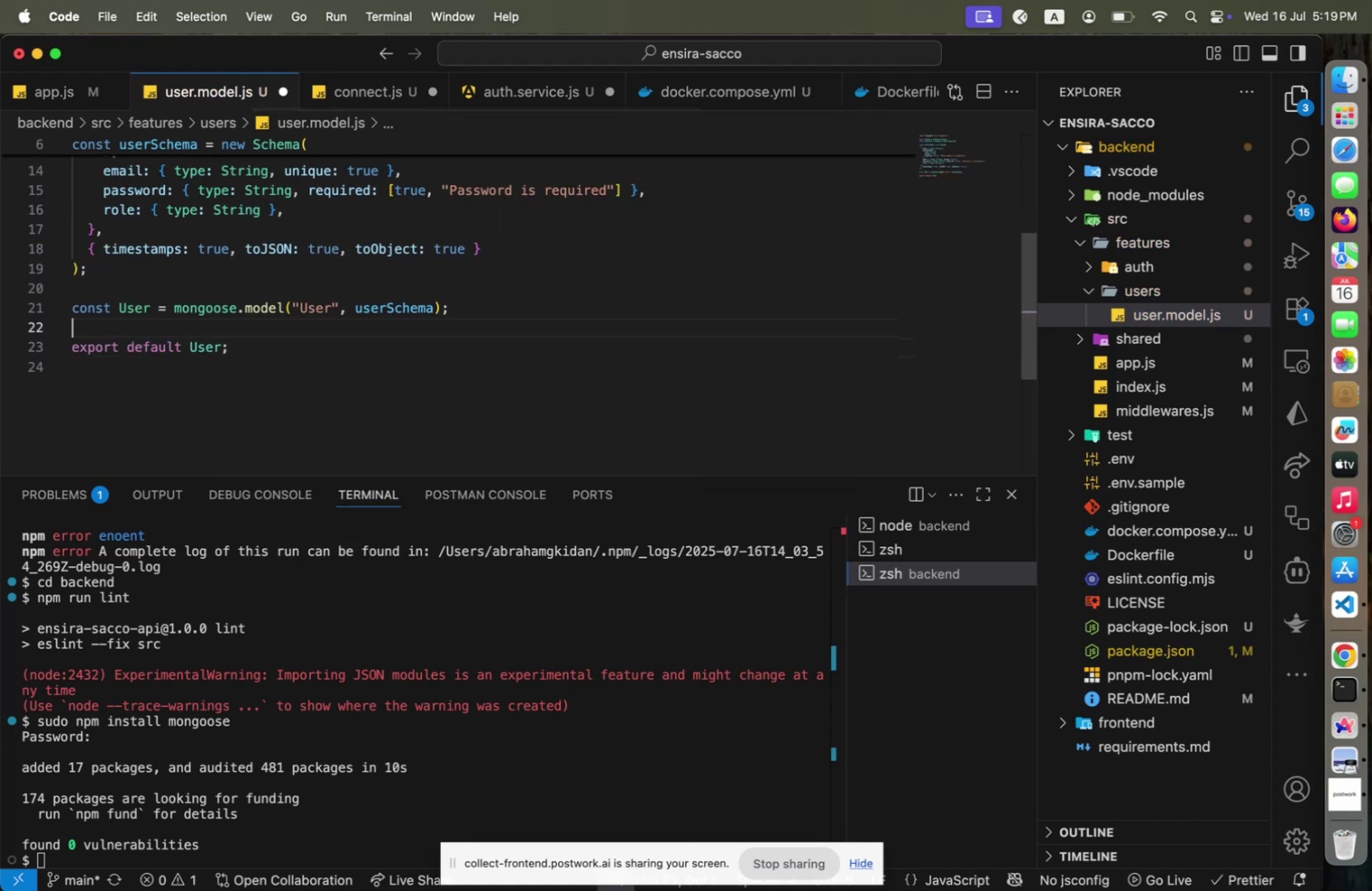 
key(Meta+CommandLeft)
 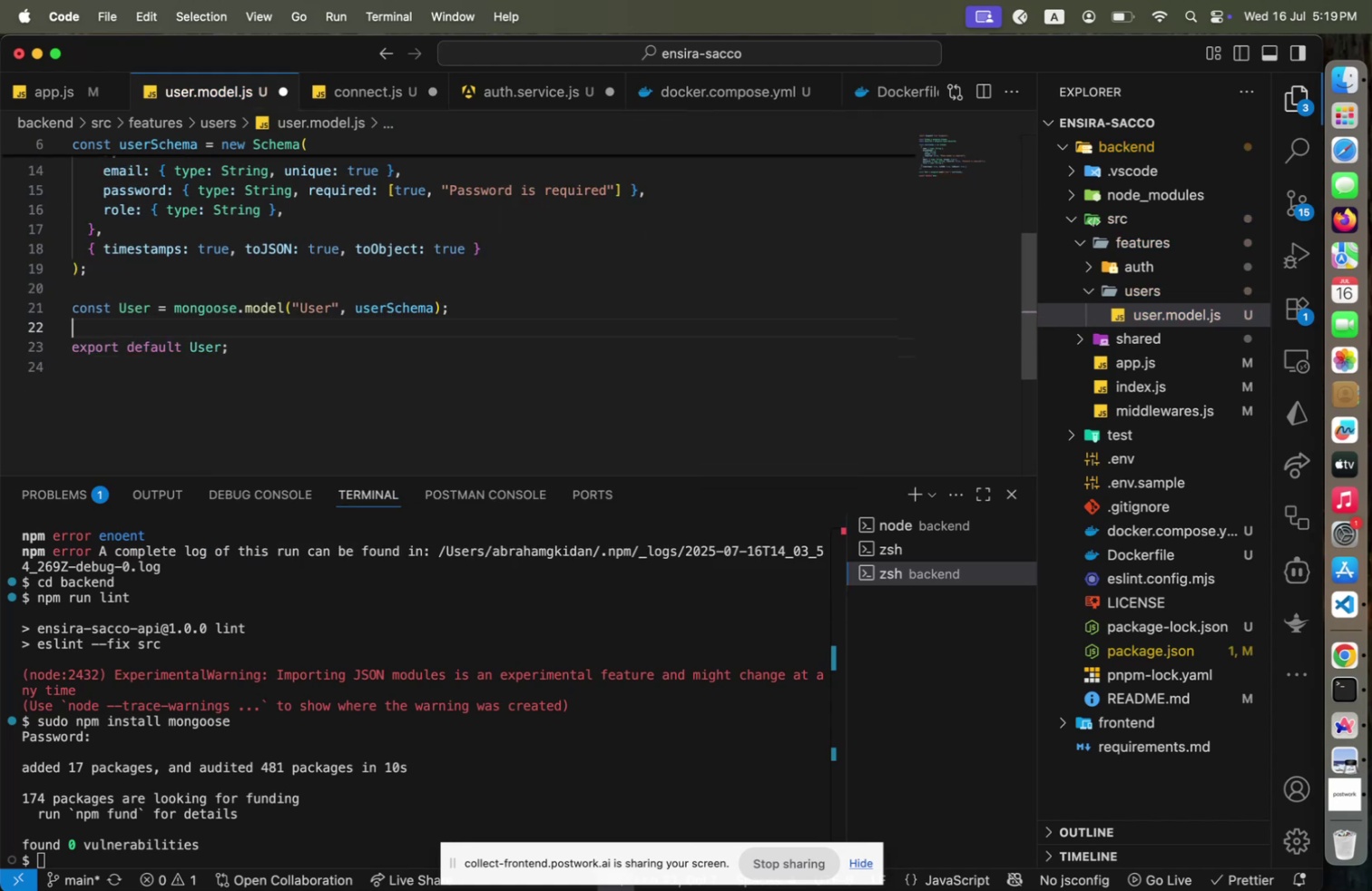 
key(Meta+S)
 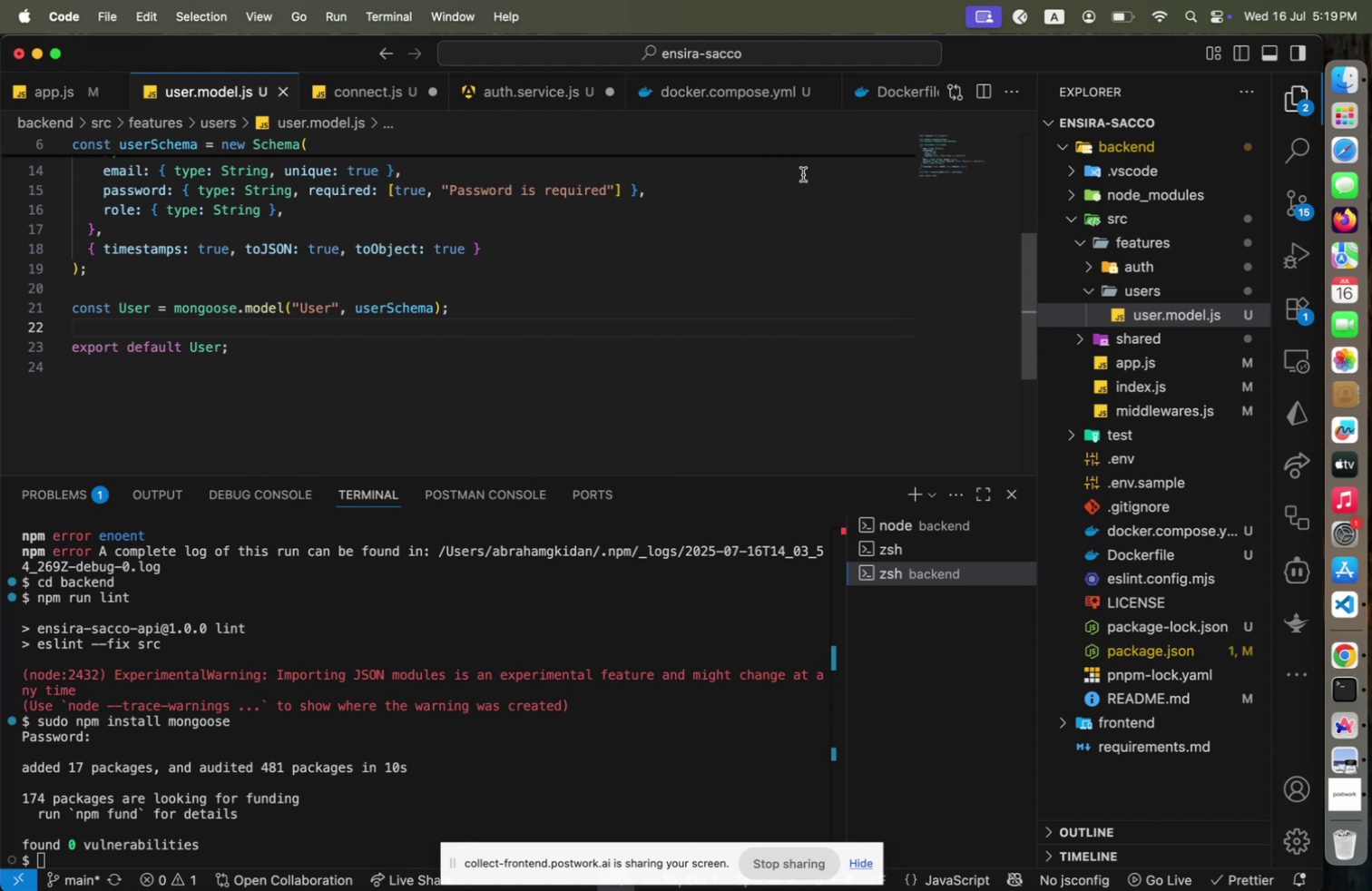 
left_click([661, 243])
 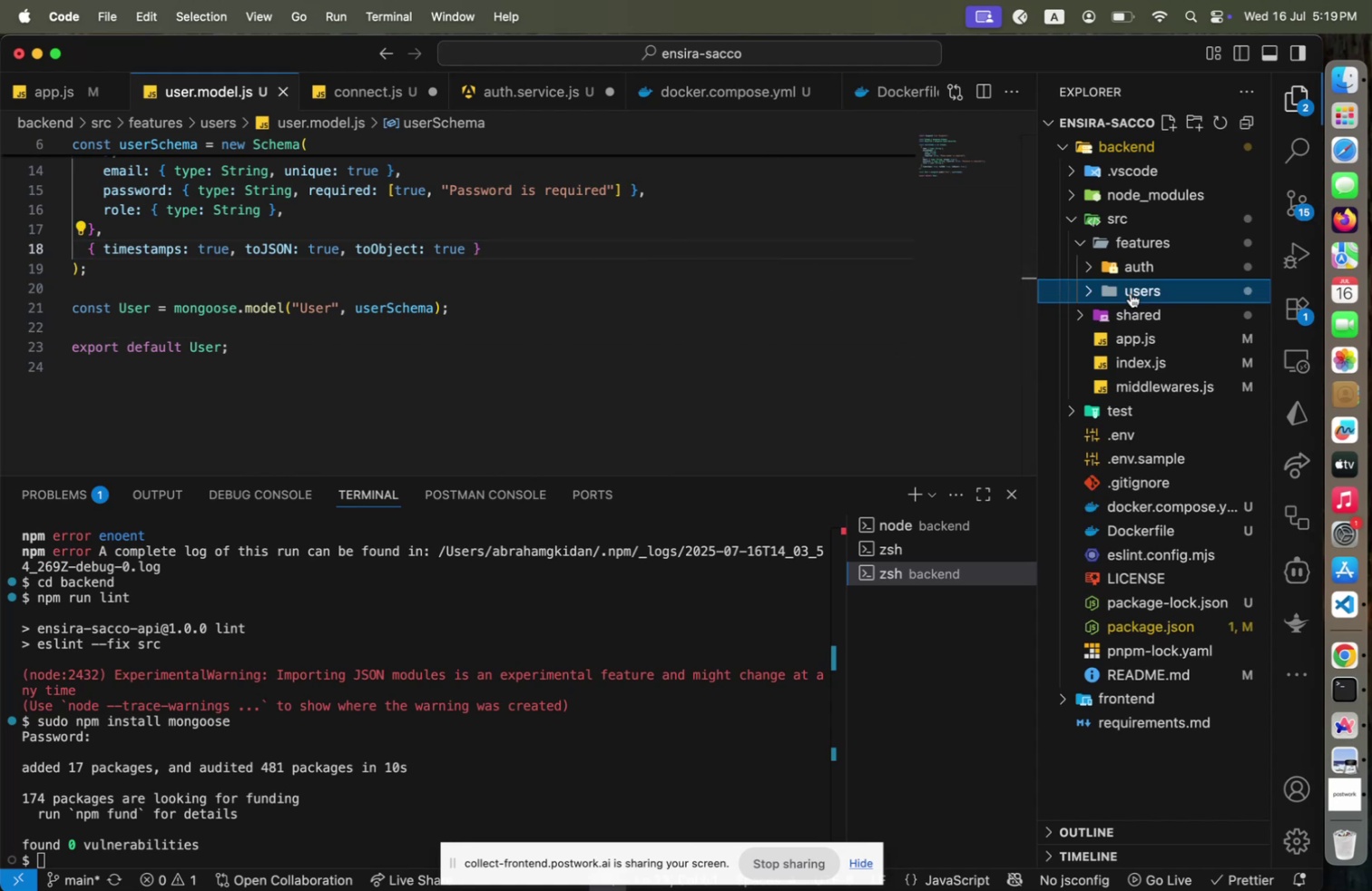 
left_click([1142, 271])
 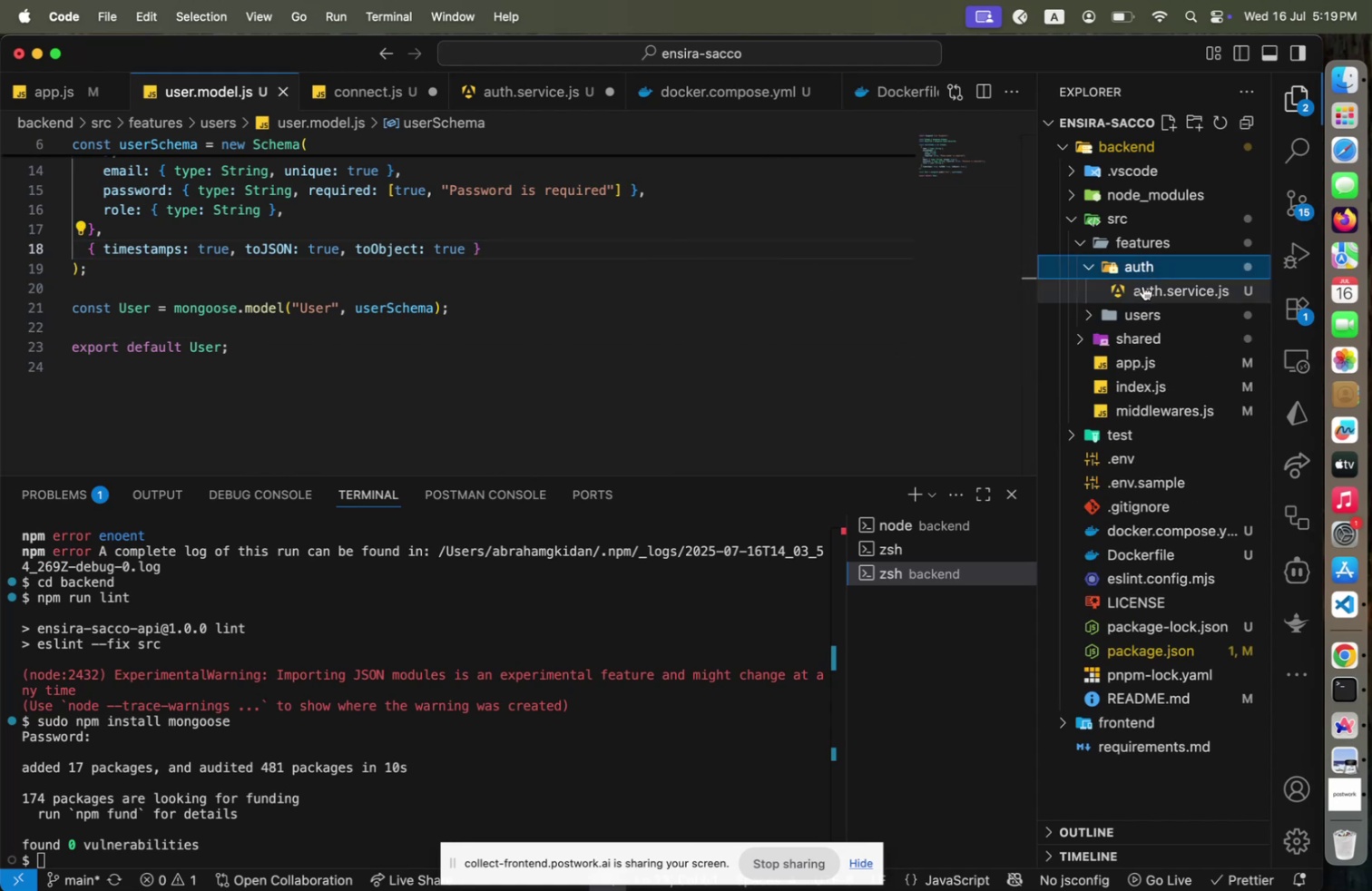 
left_click([1143, 286])
 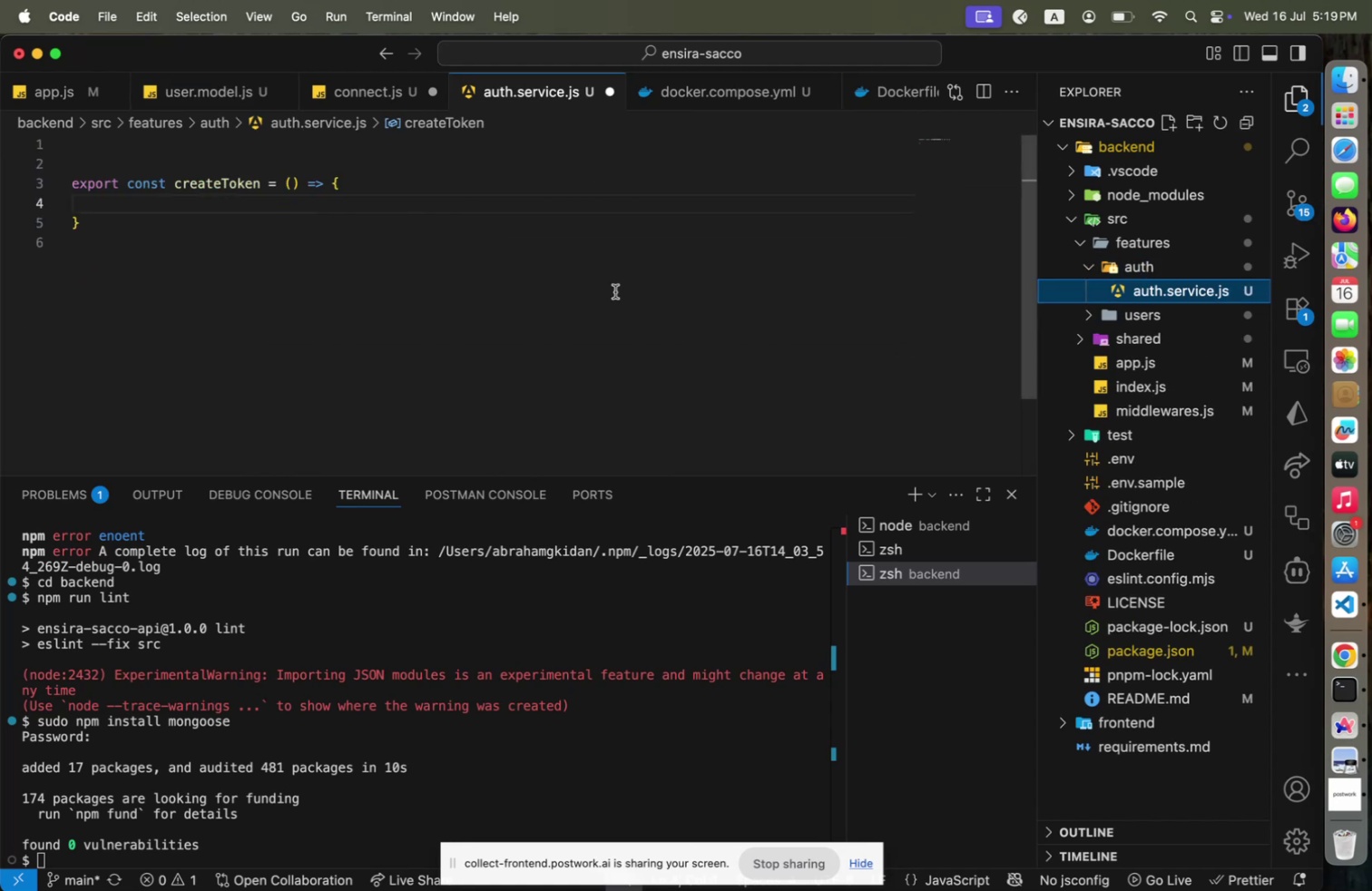 
left_click([616, 290])
 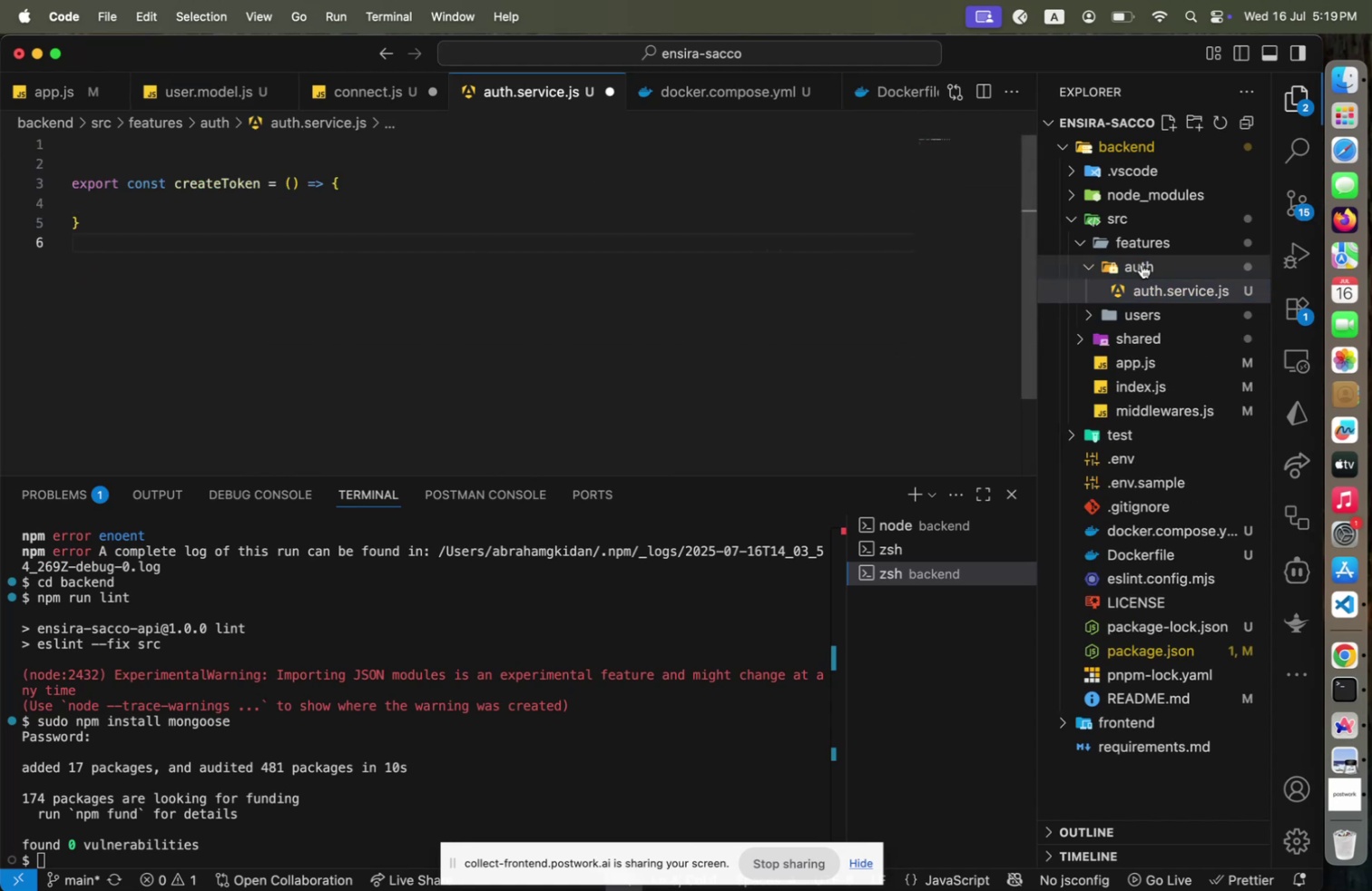 
left_click([1142, 264])
 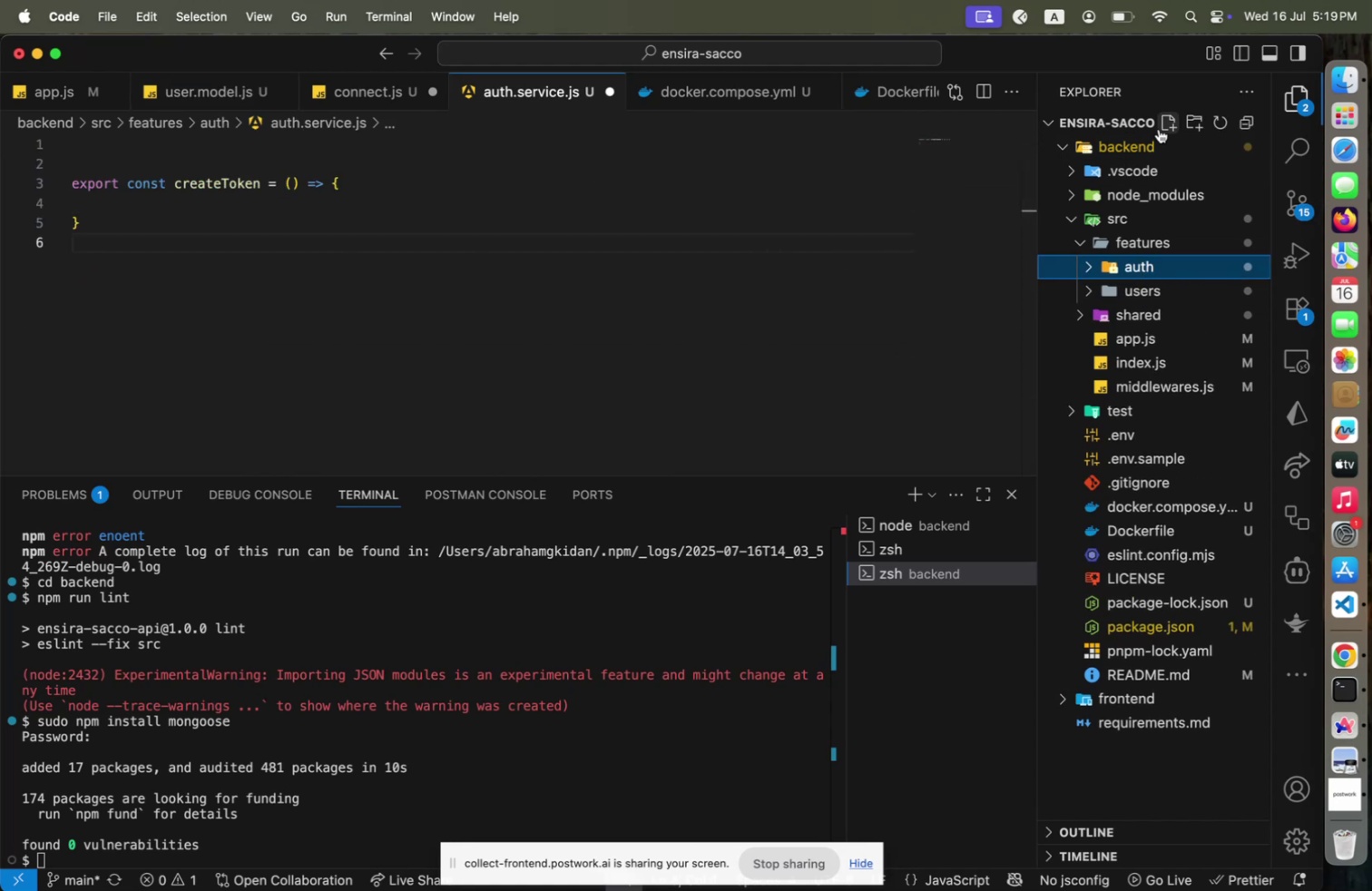 
left_click([1164, 123])
 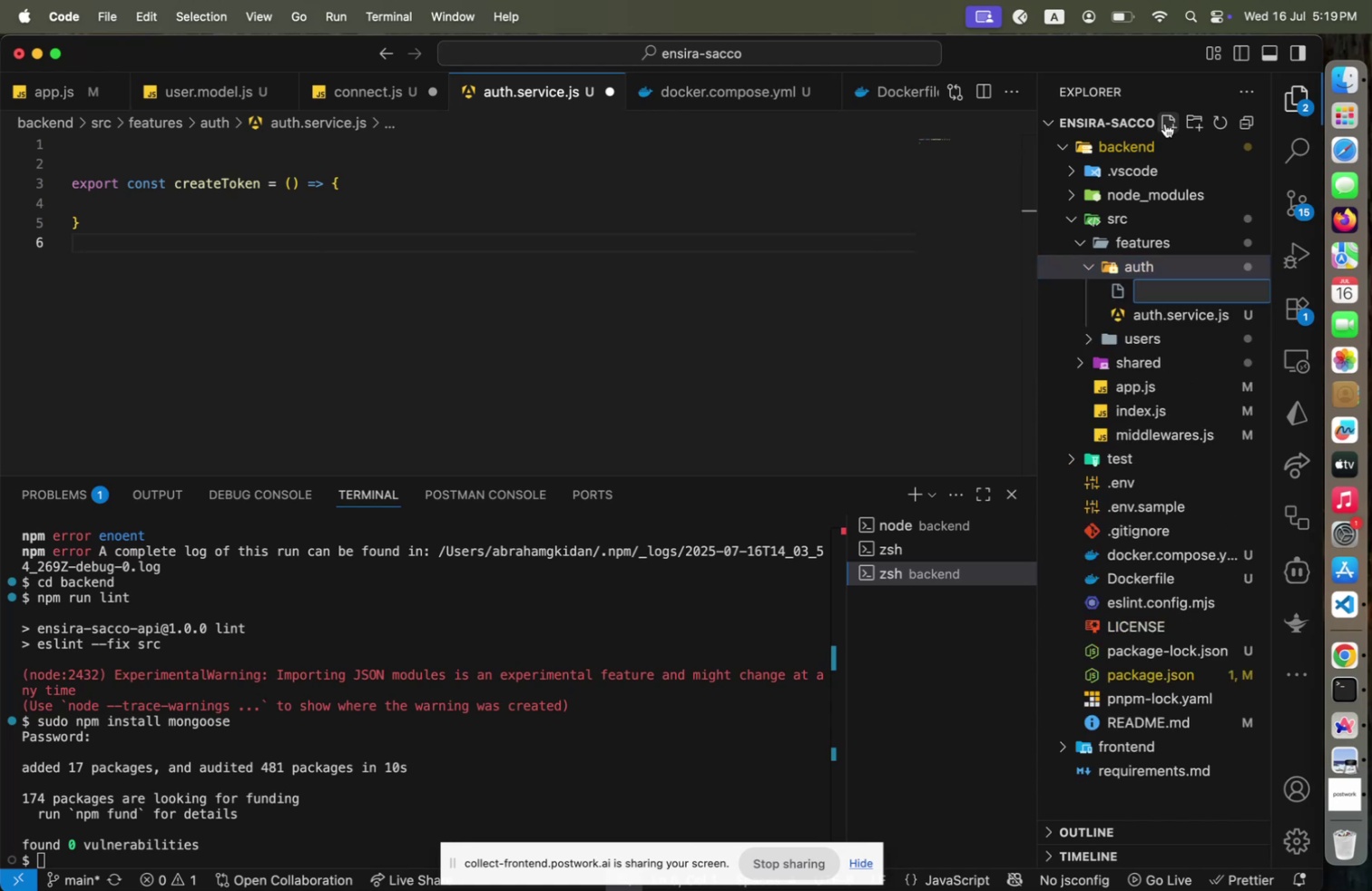 
type(token.service.js)
 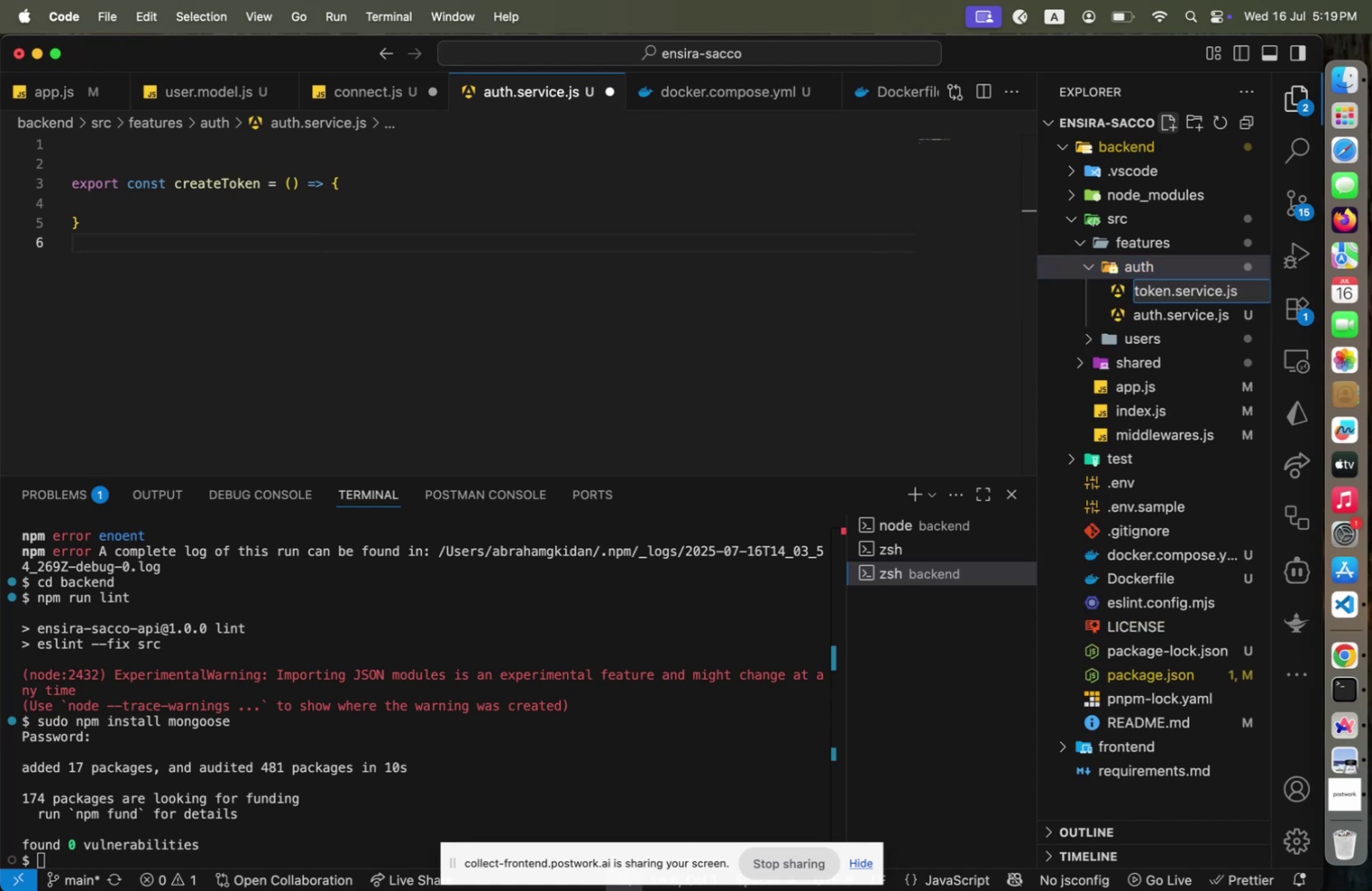 
key(Enter)
 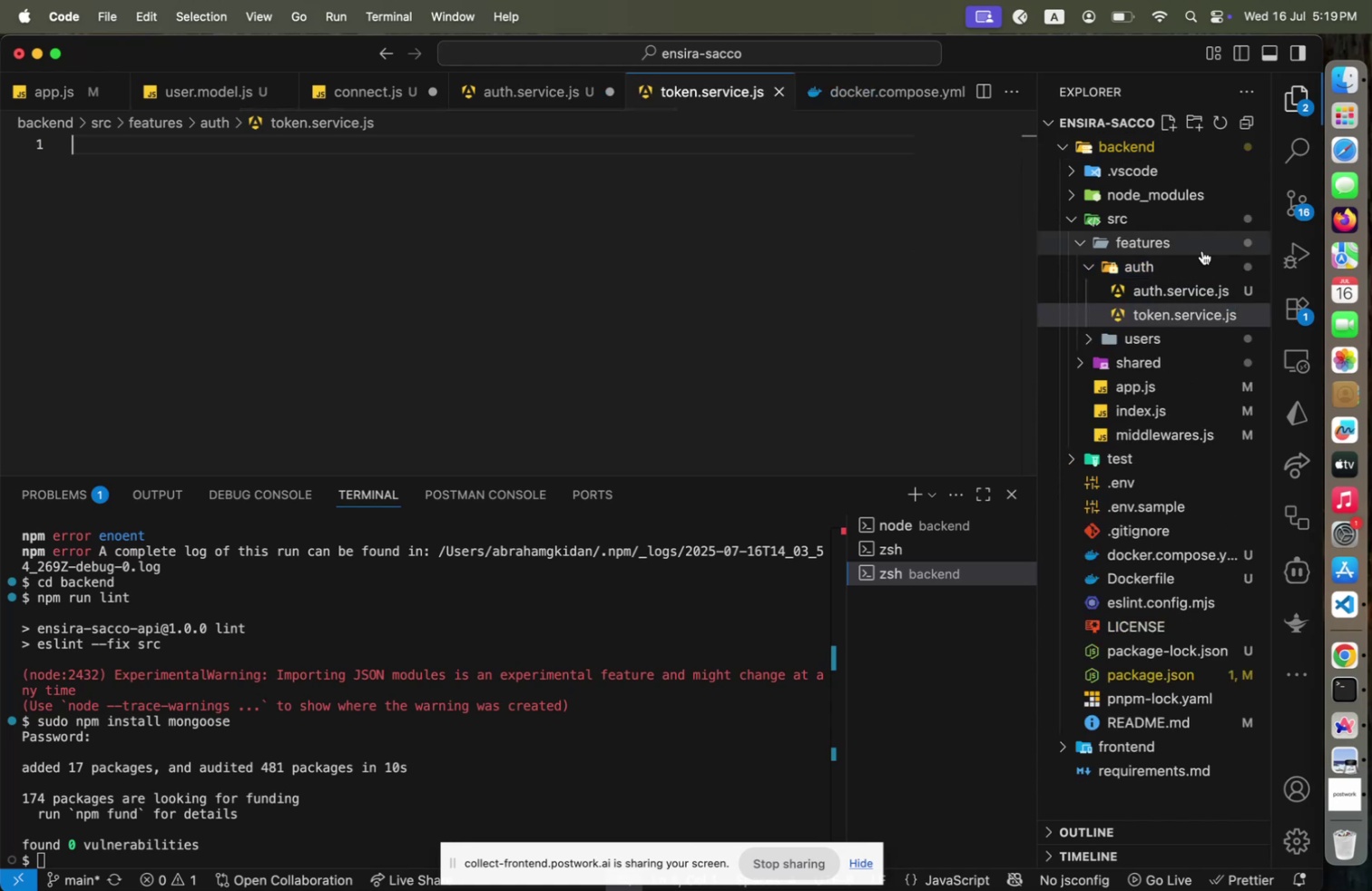 
left_click([1186, 276])
 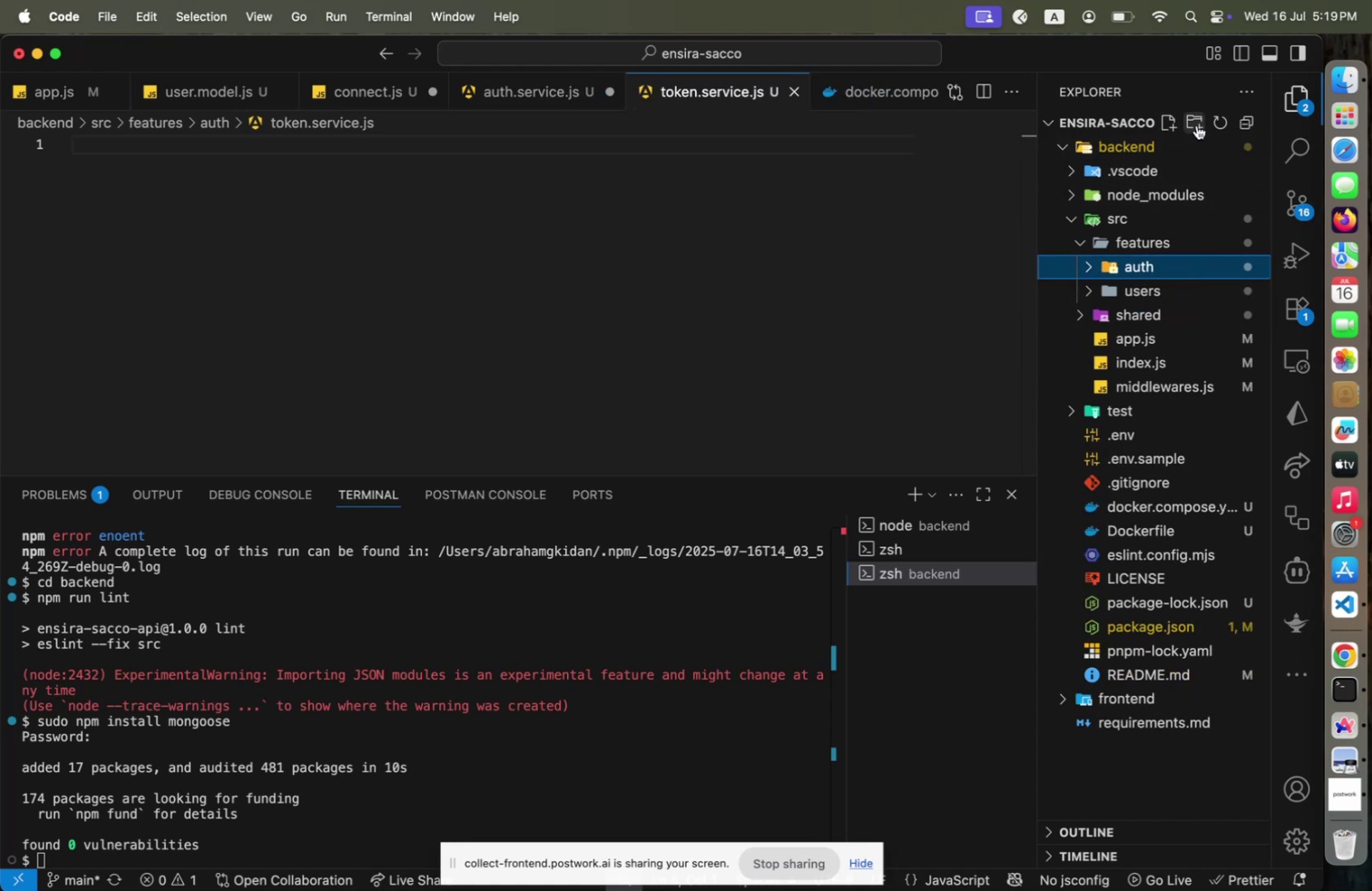 
type(services)
 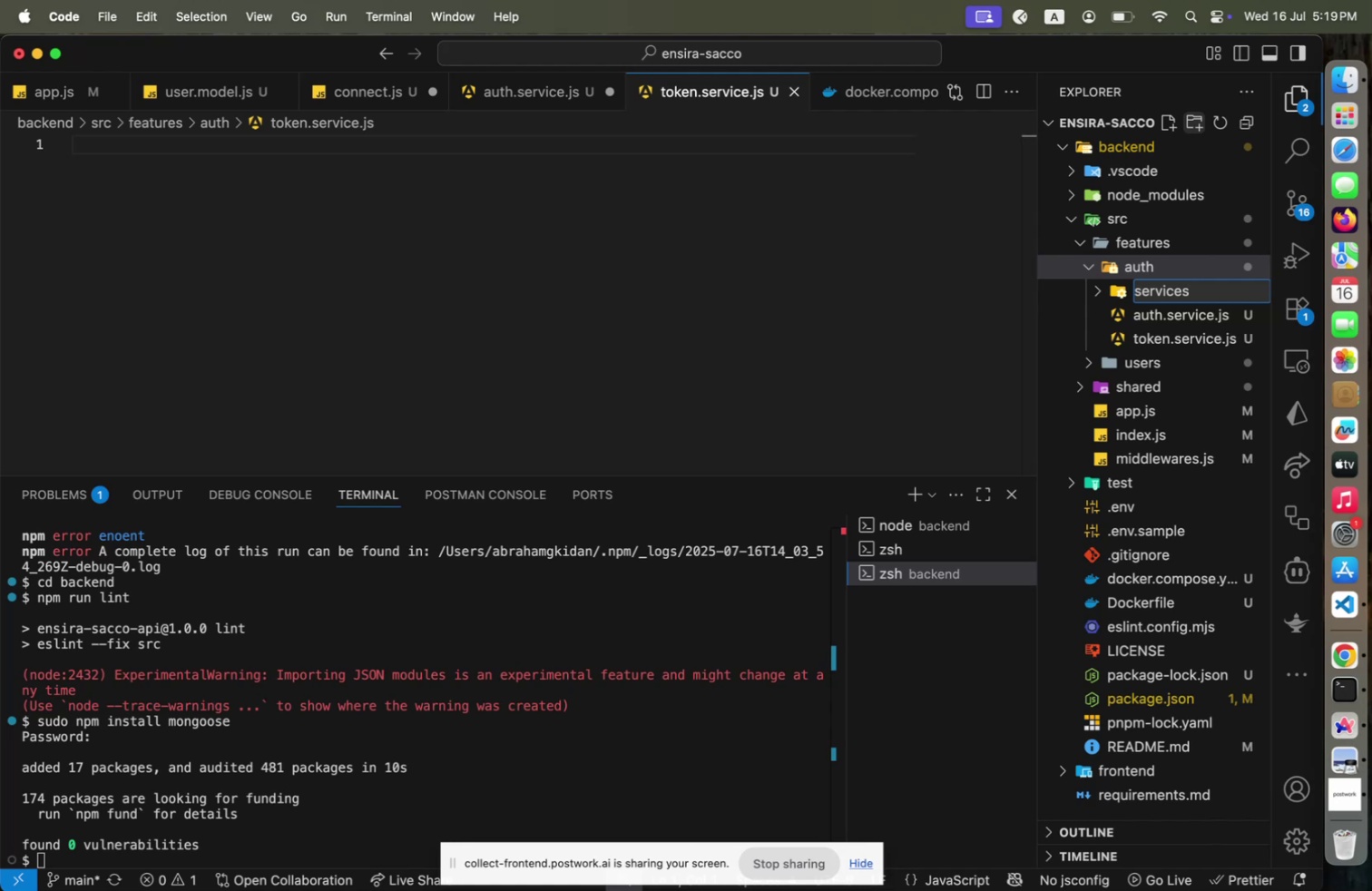 
key(Enter)
 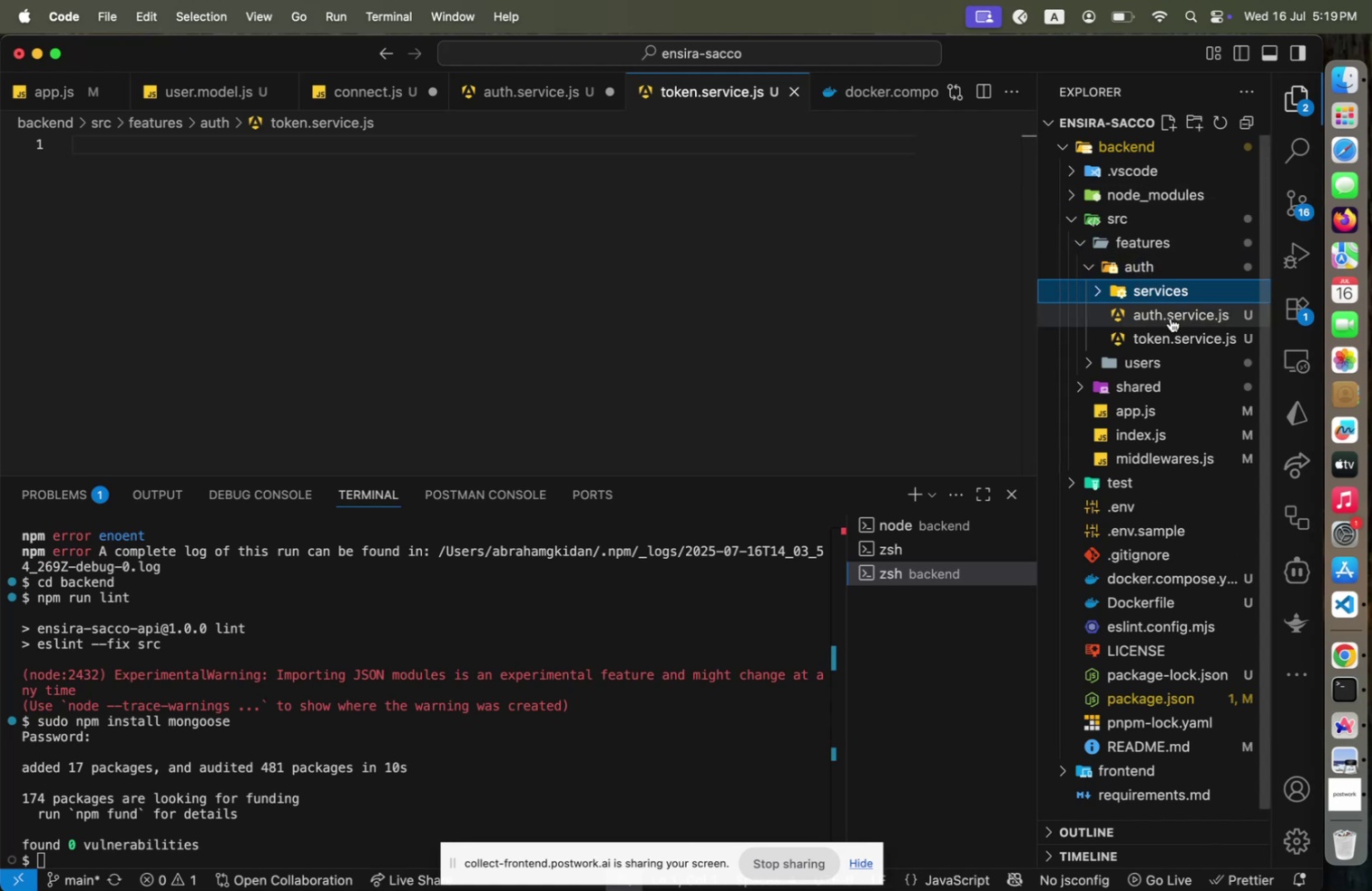 
key(Shift+ArrowDown)
 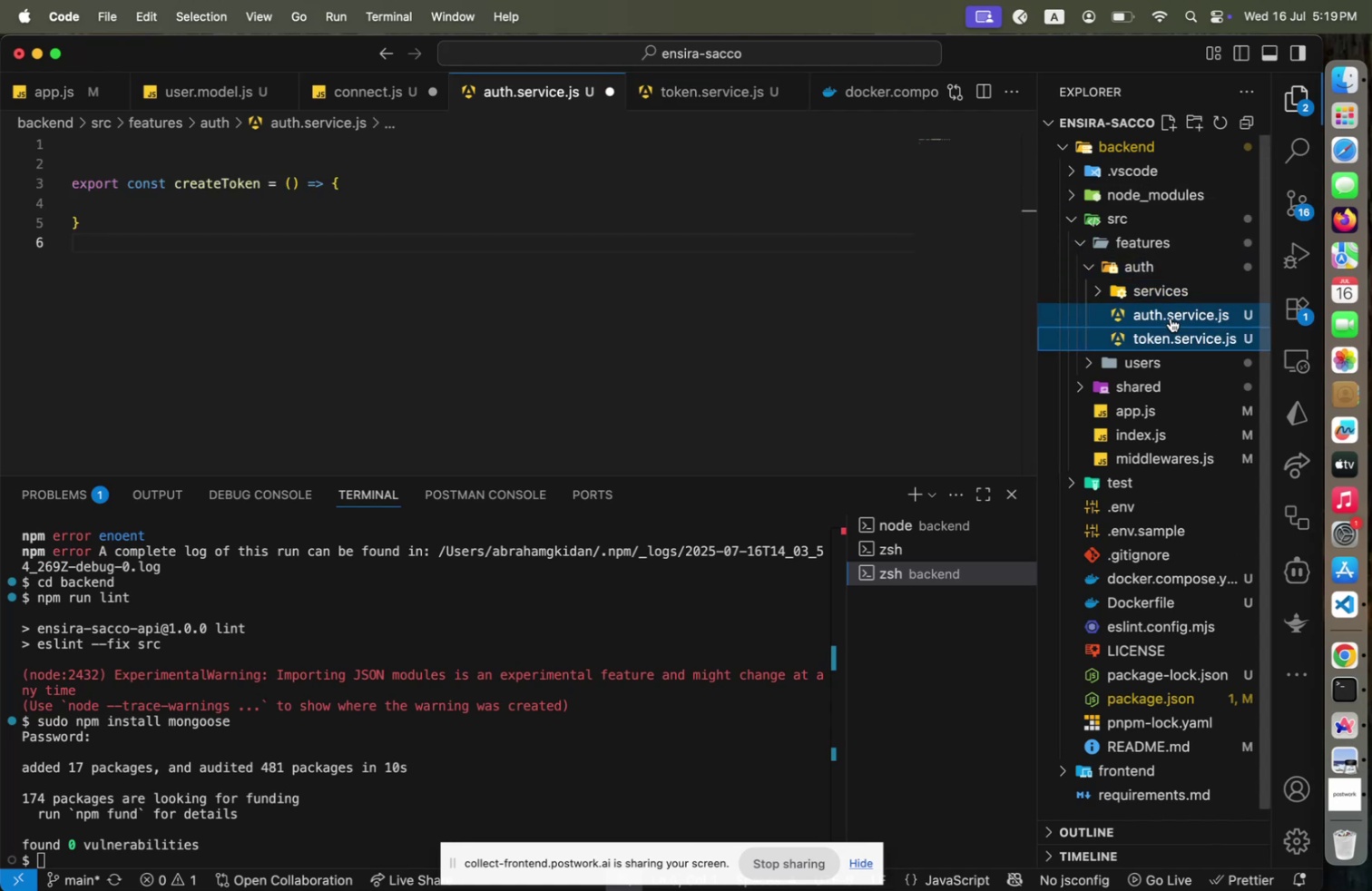 
key(Shift+ArrowDown)
 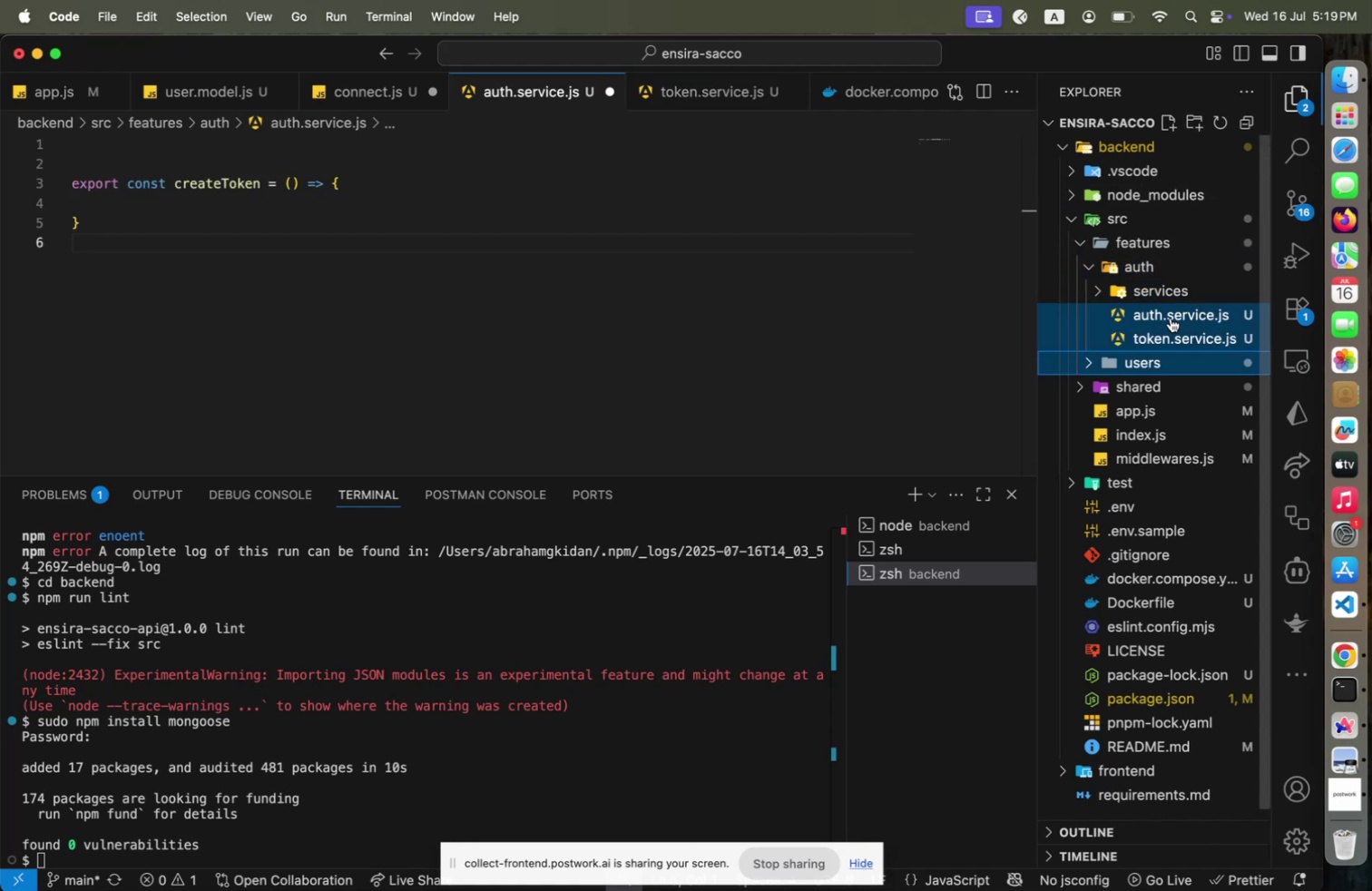 
key(Shift+ArrowUp)
 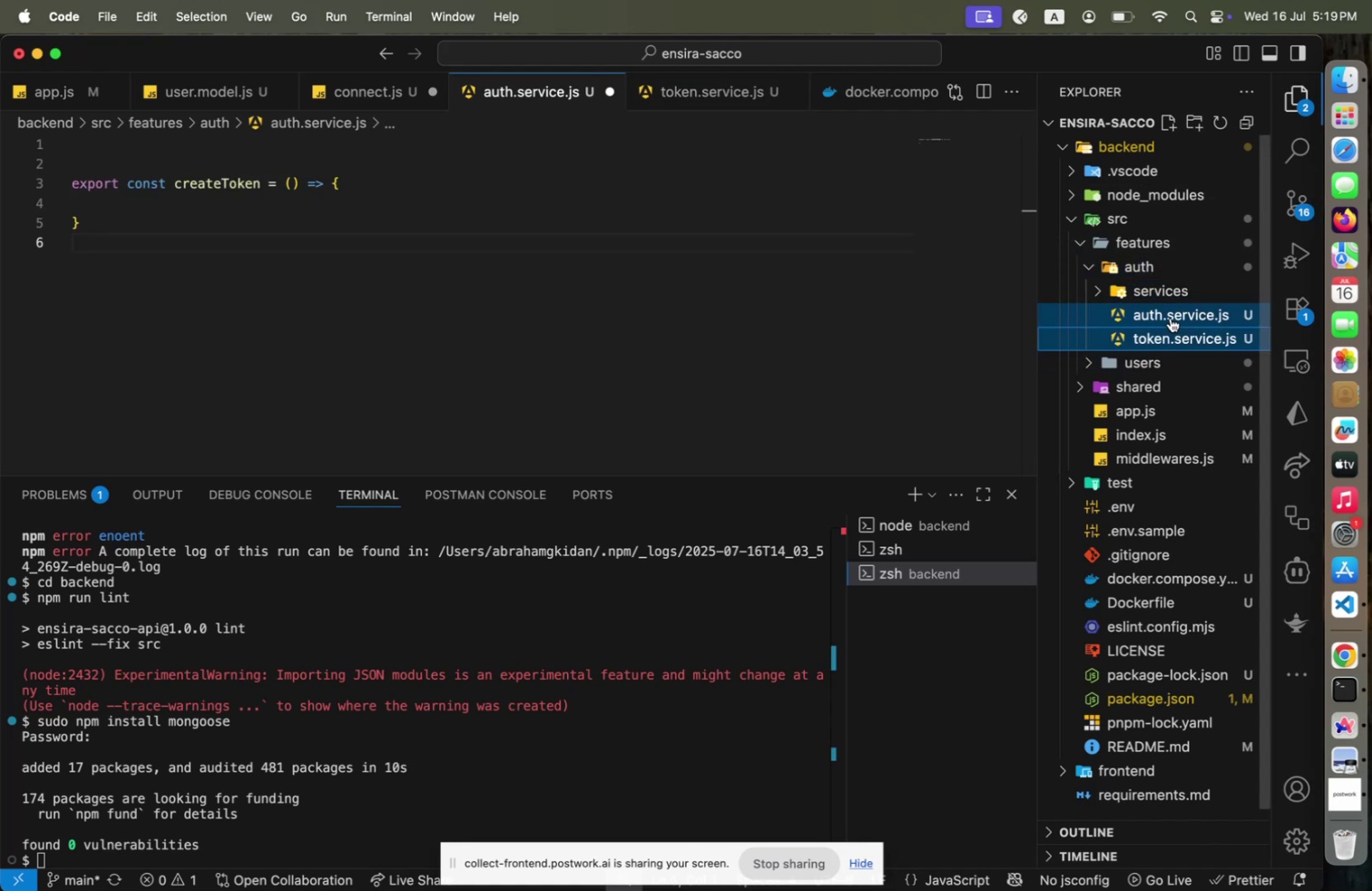 
left_click_drag(start_coordinate=[1171, 318], to_coordinate=[1162, 289])
 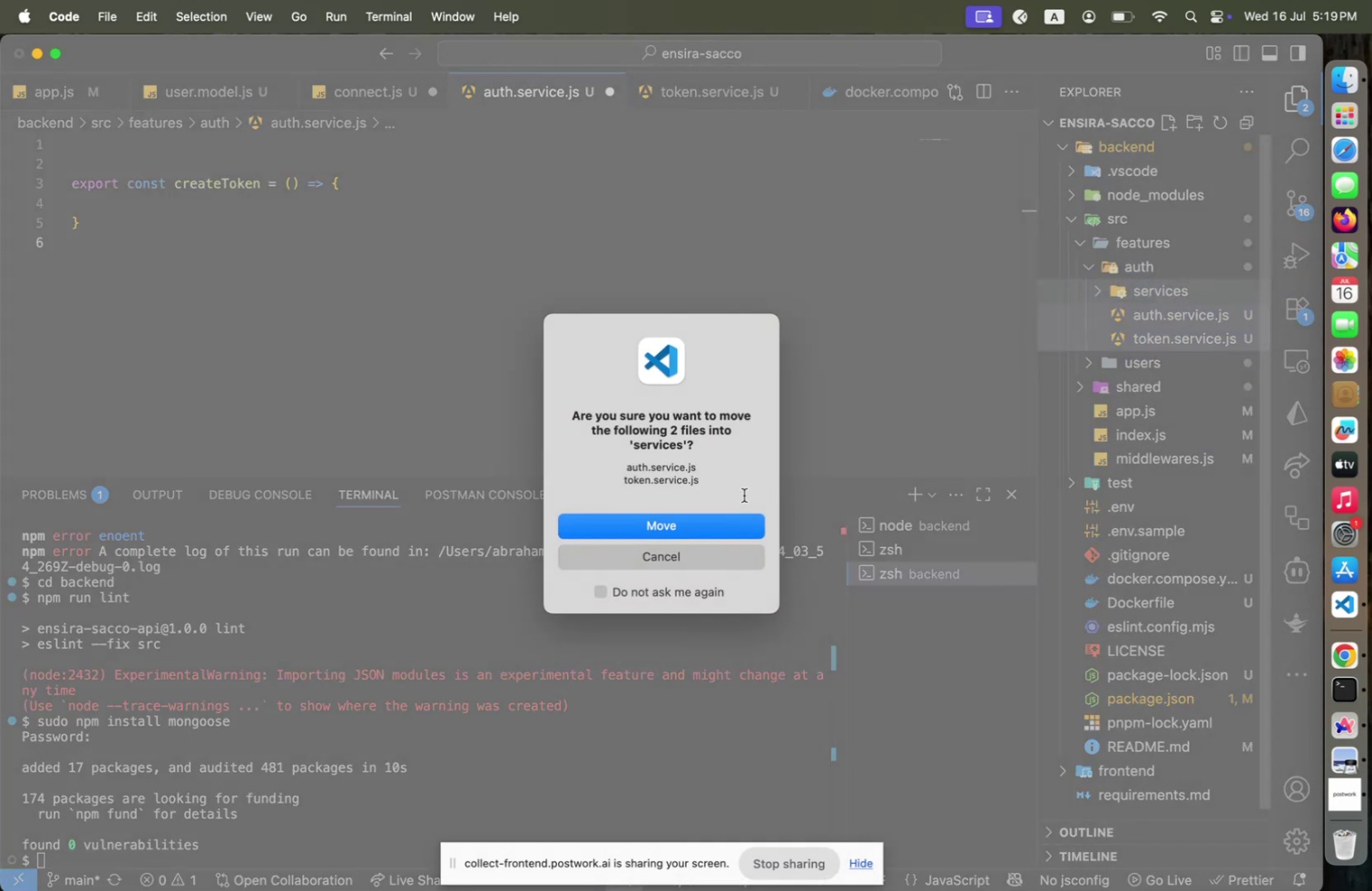 
left_click([705, 521])
 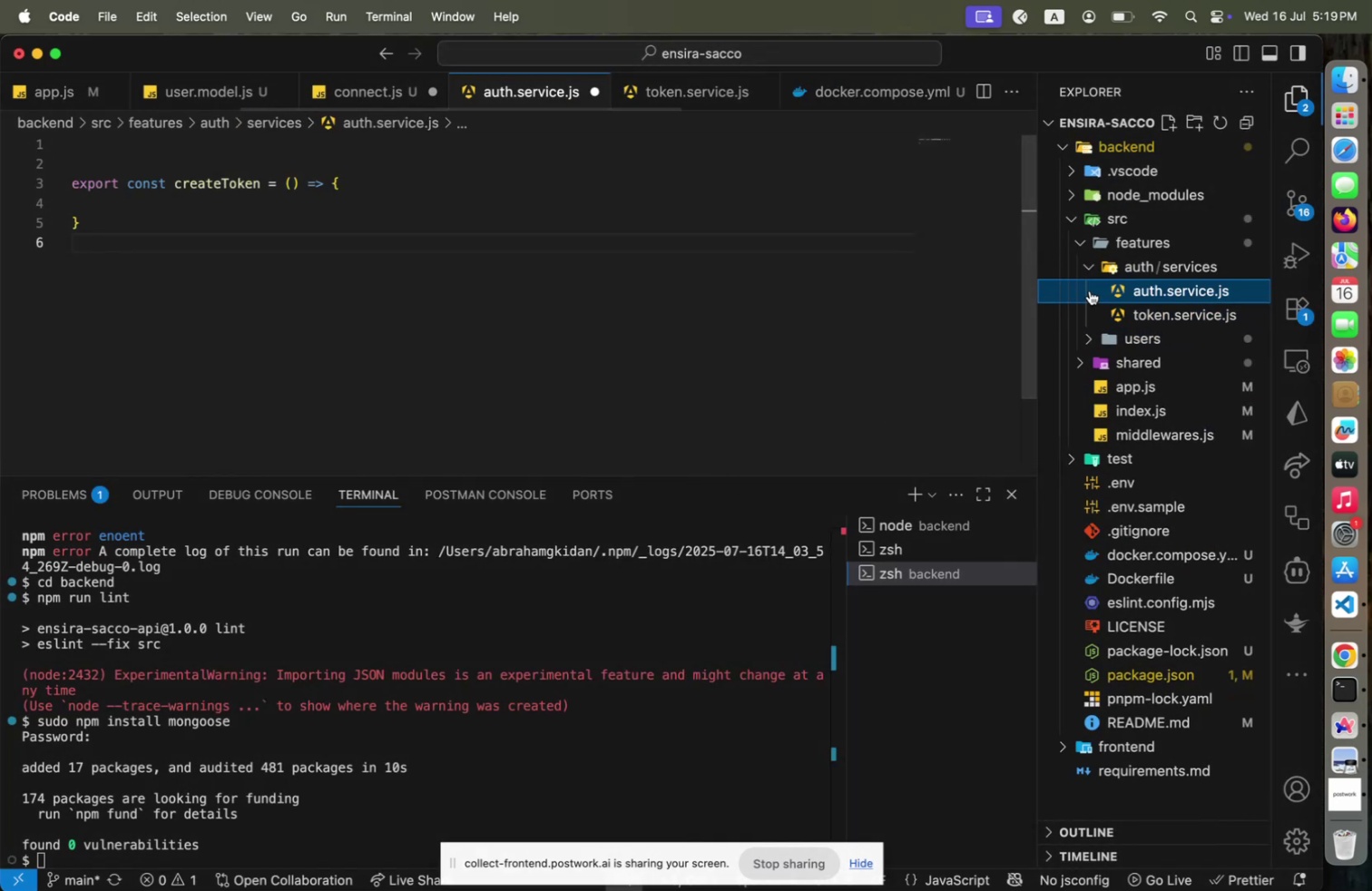 
left_click([1117, 270])
 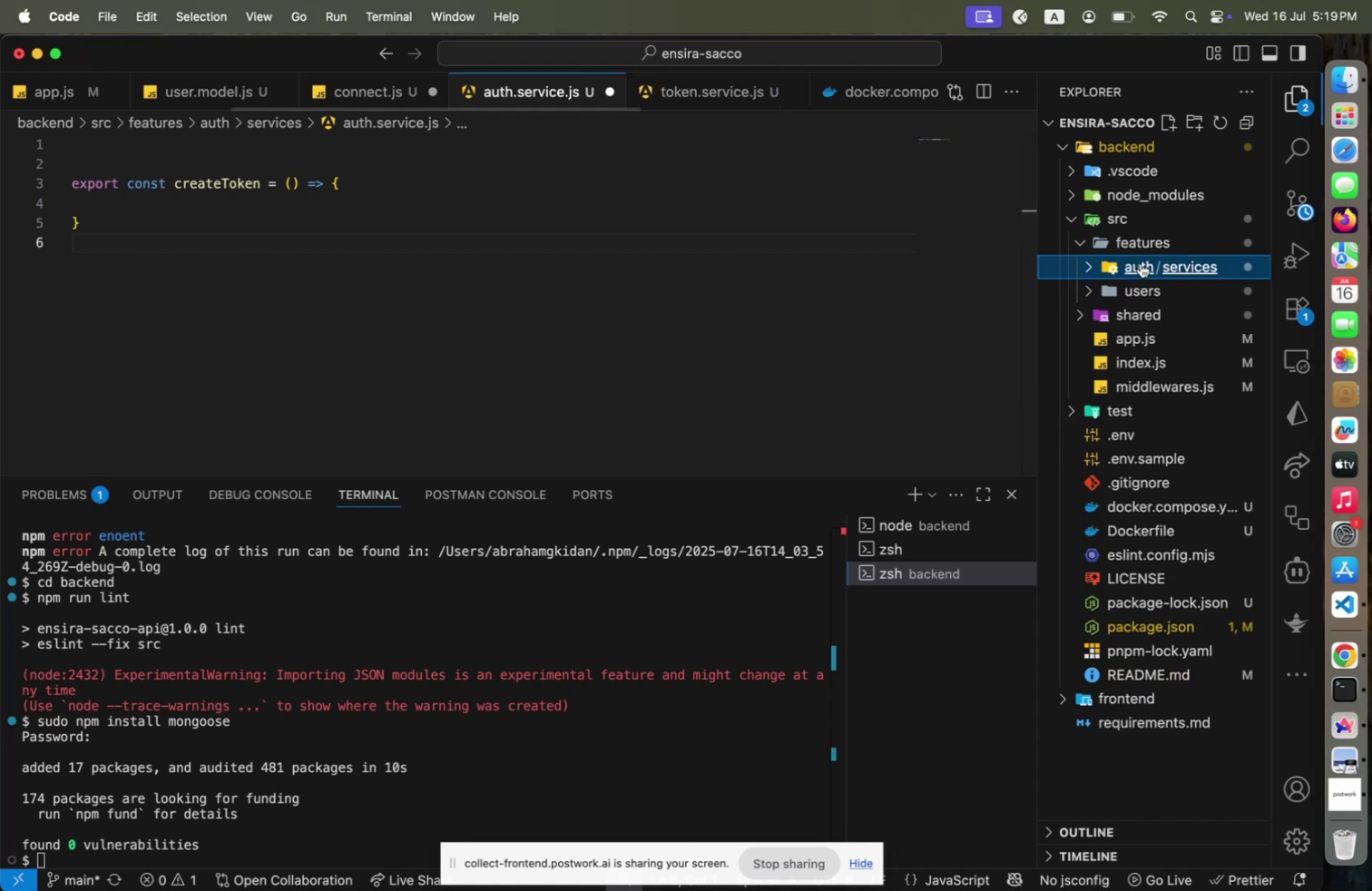 
left_click([1141, 263])
 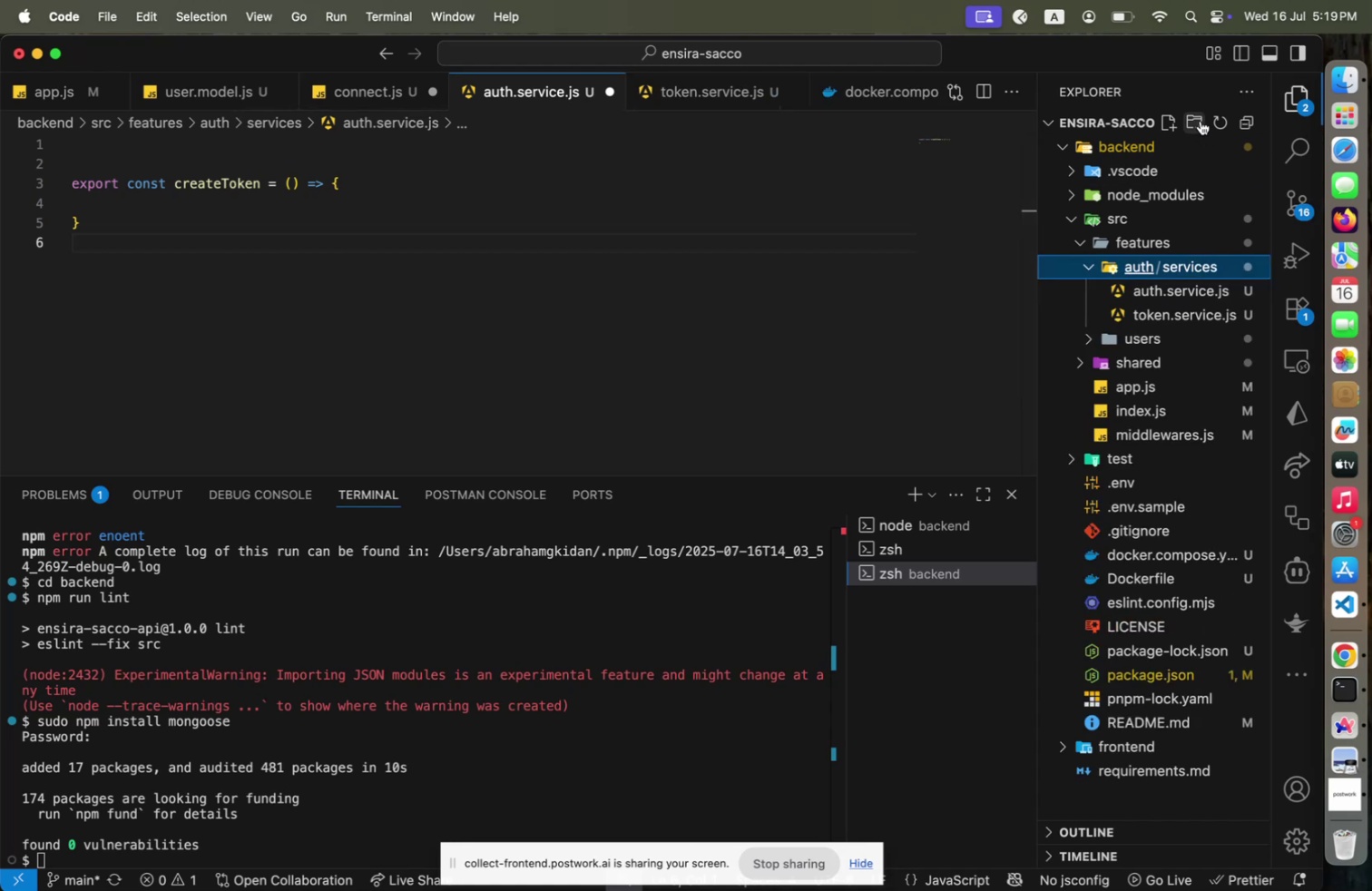 
left_click([1200, 121])
 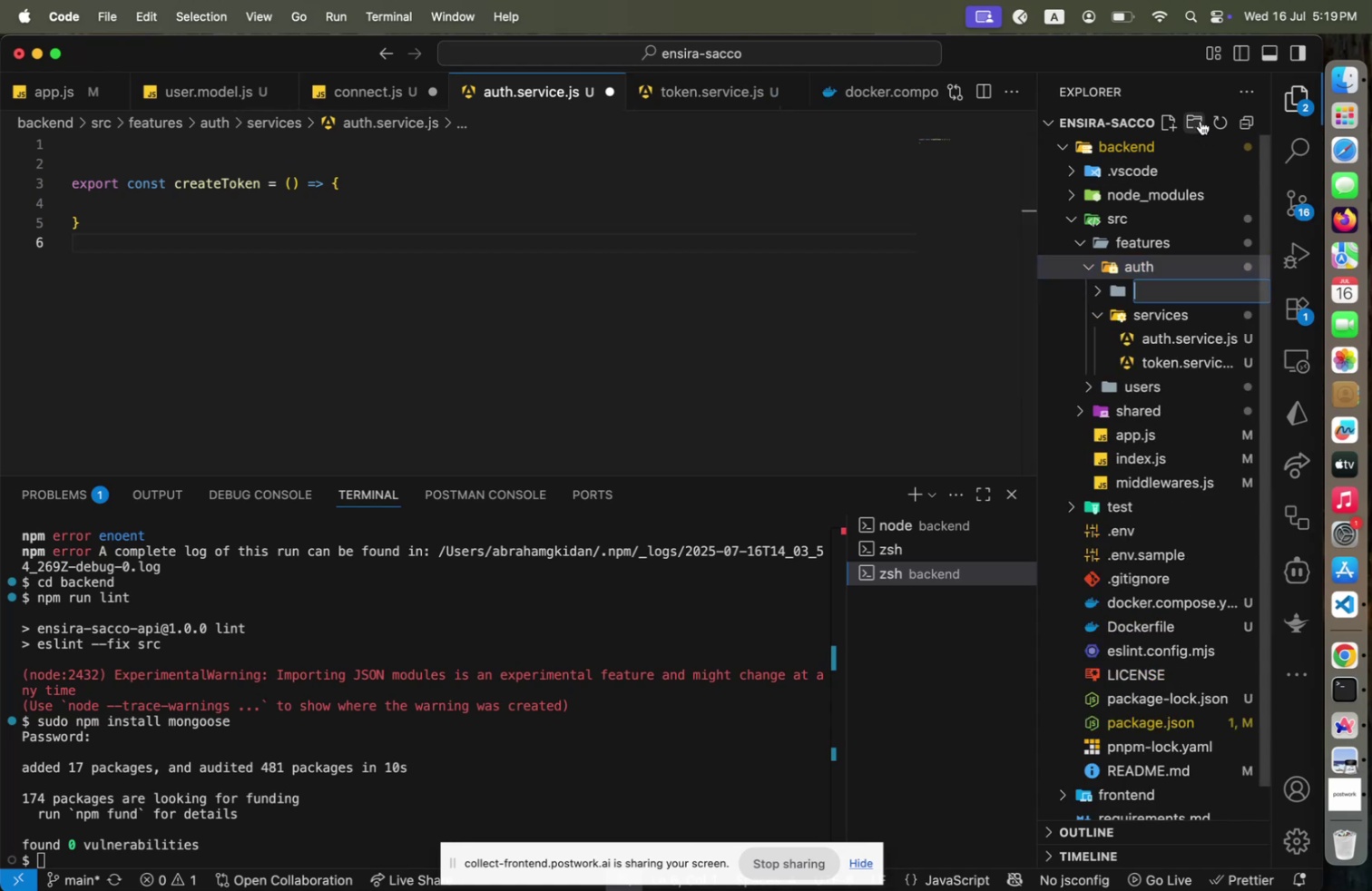 
type(routes)
 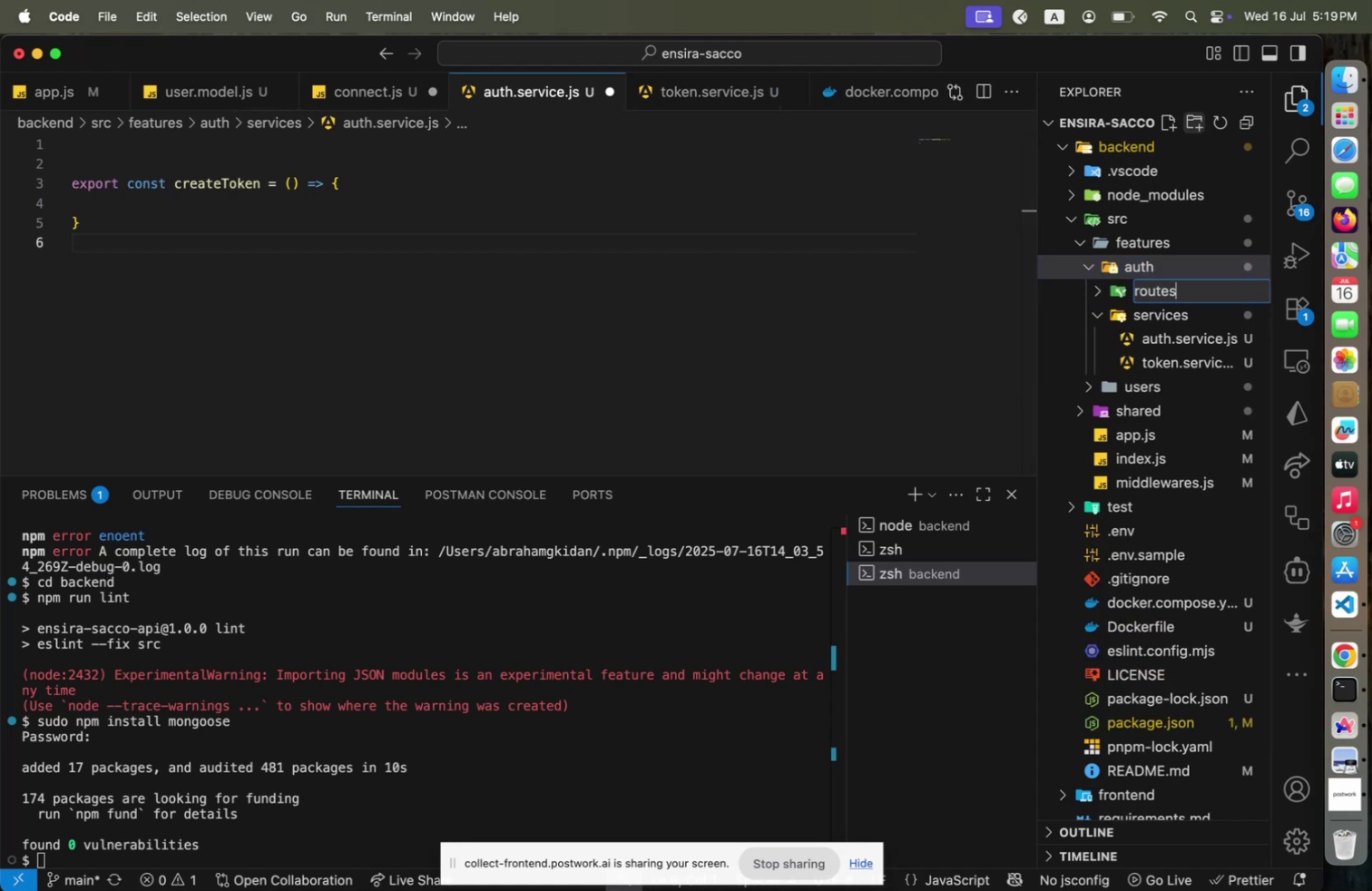 
key(Enter)
 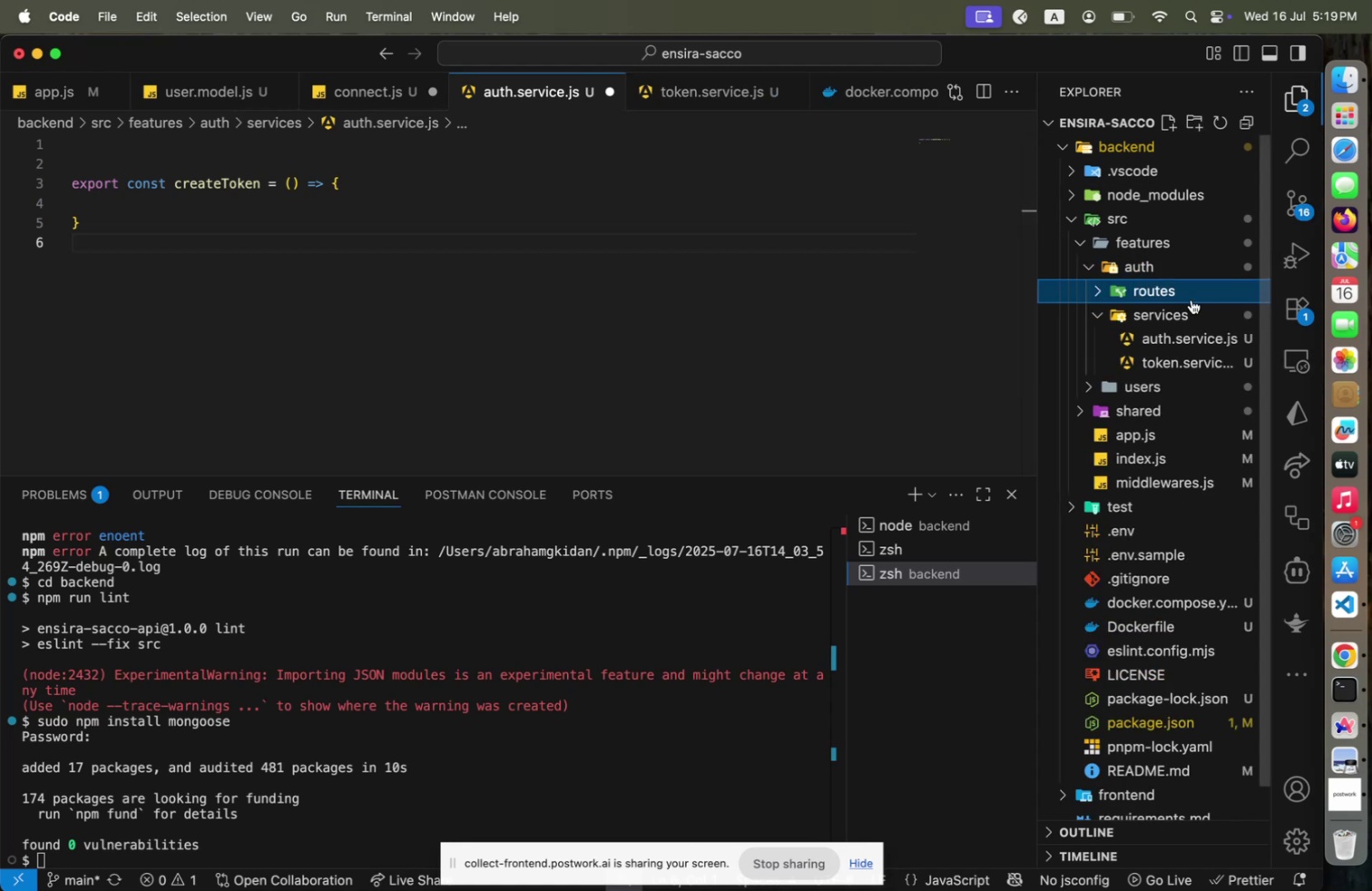 
left_click([1182, 309])
 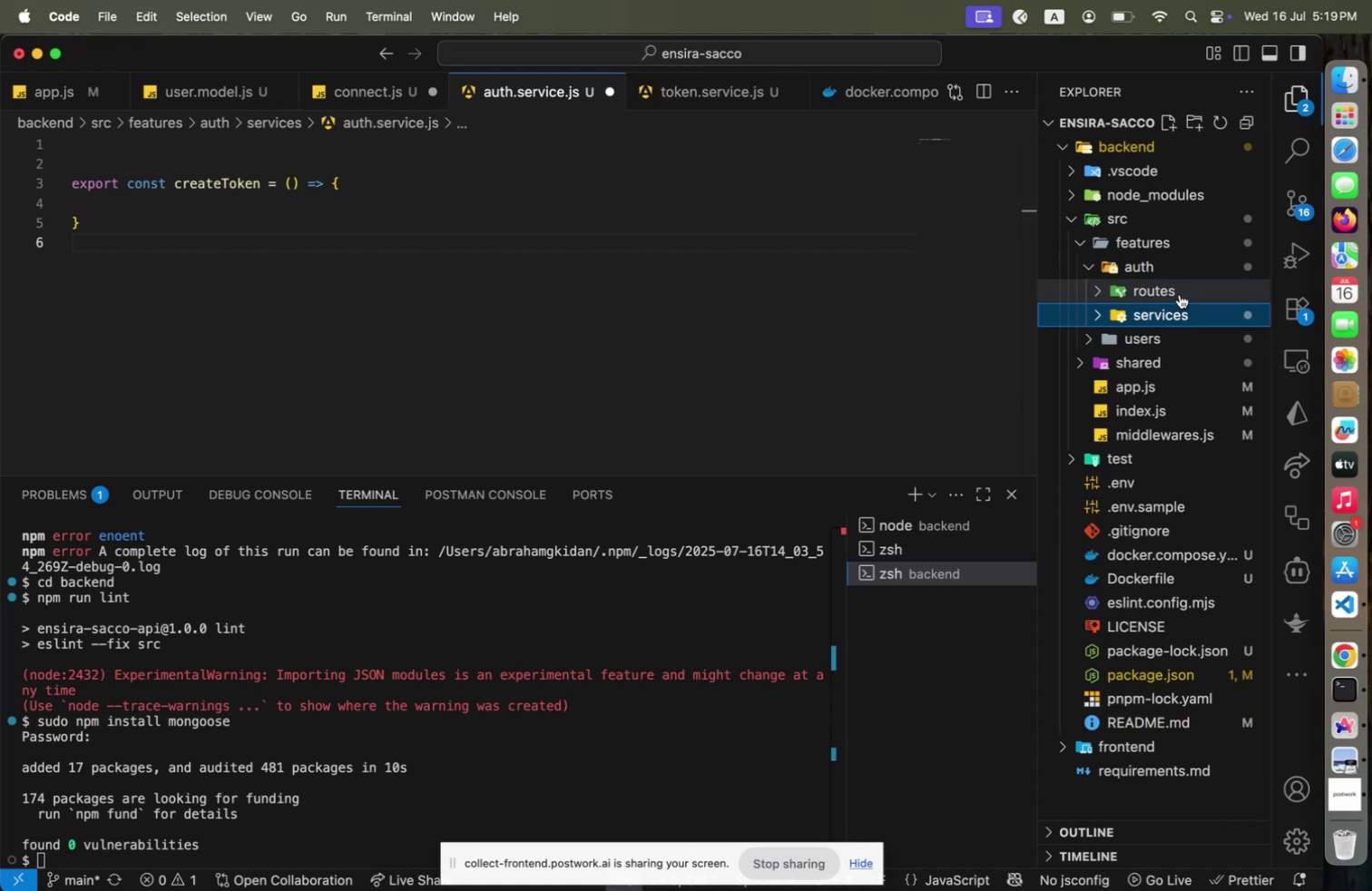 
left_click([1180, 293])
 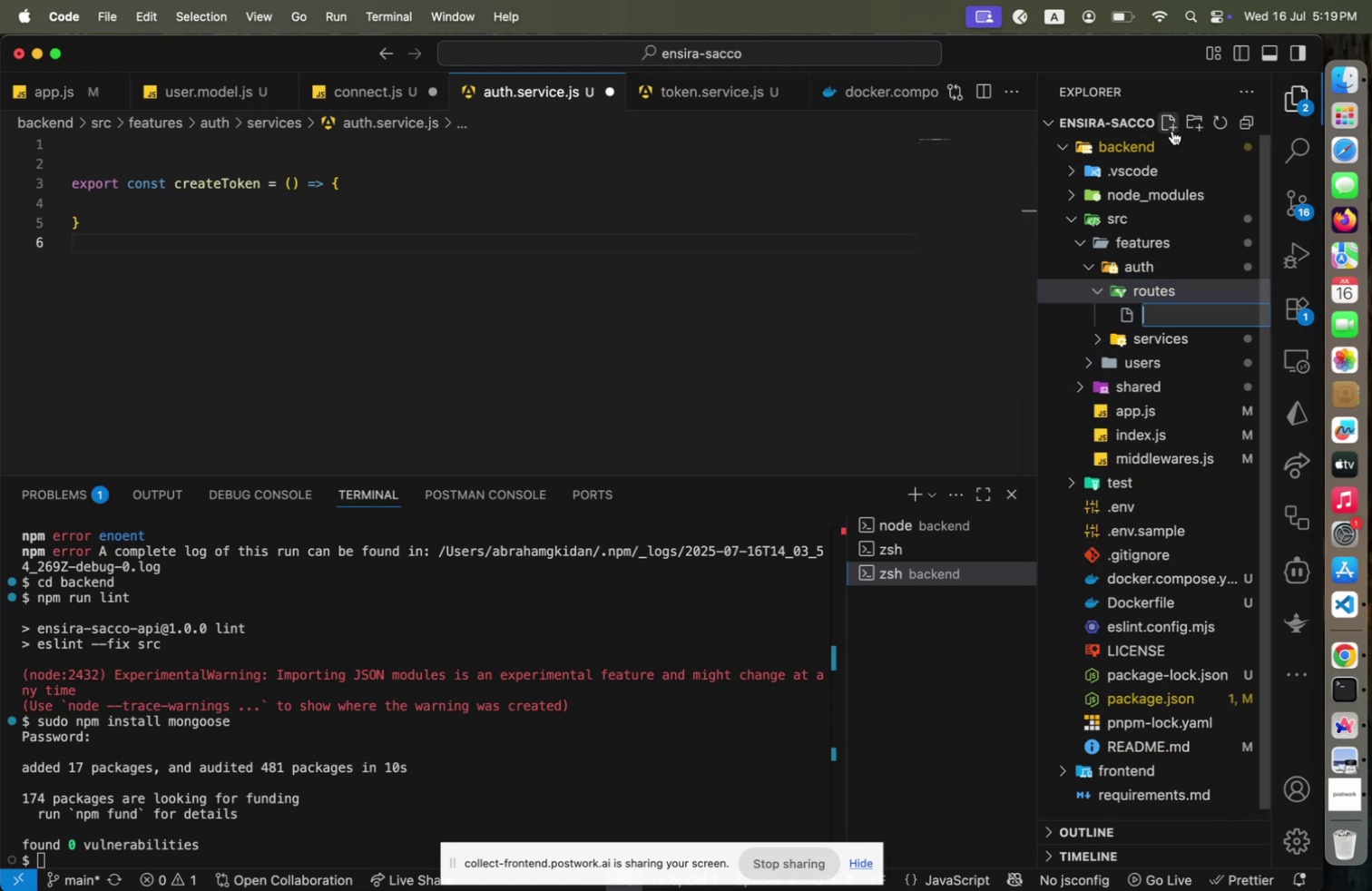 
type(index.js)
 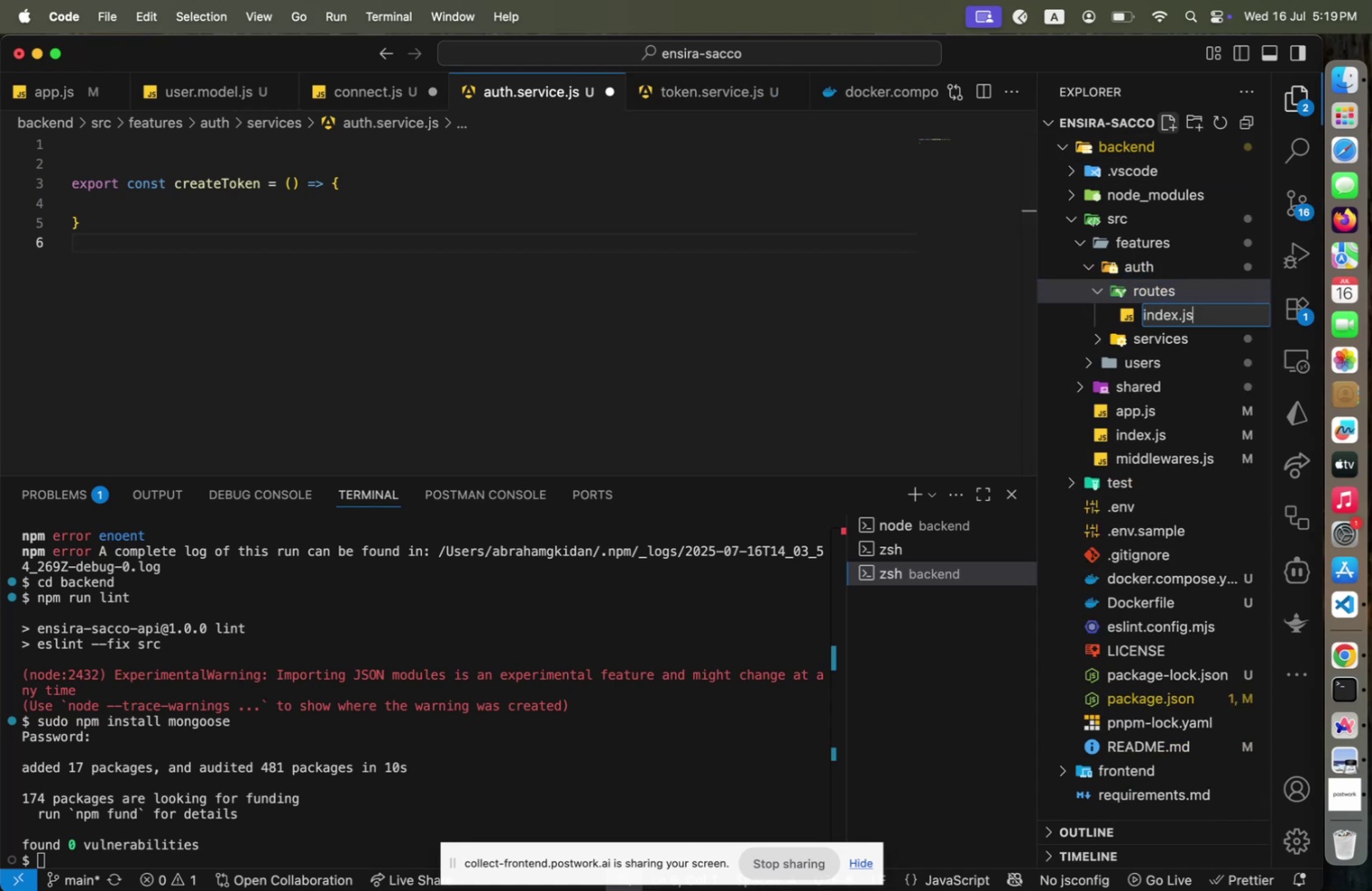 
key(Enter)
 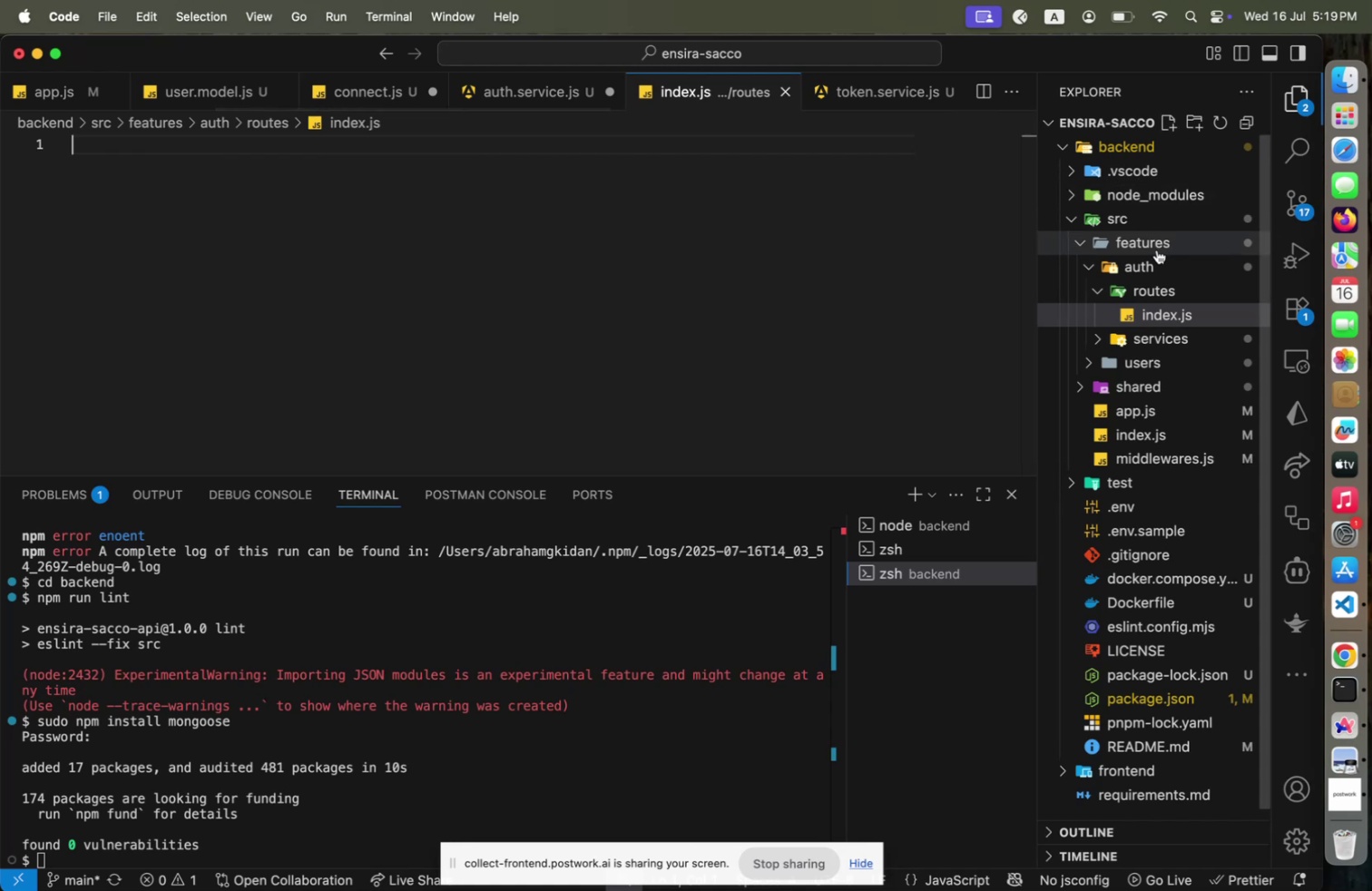 
left_click([1155, 287])
 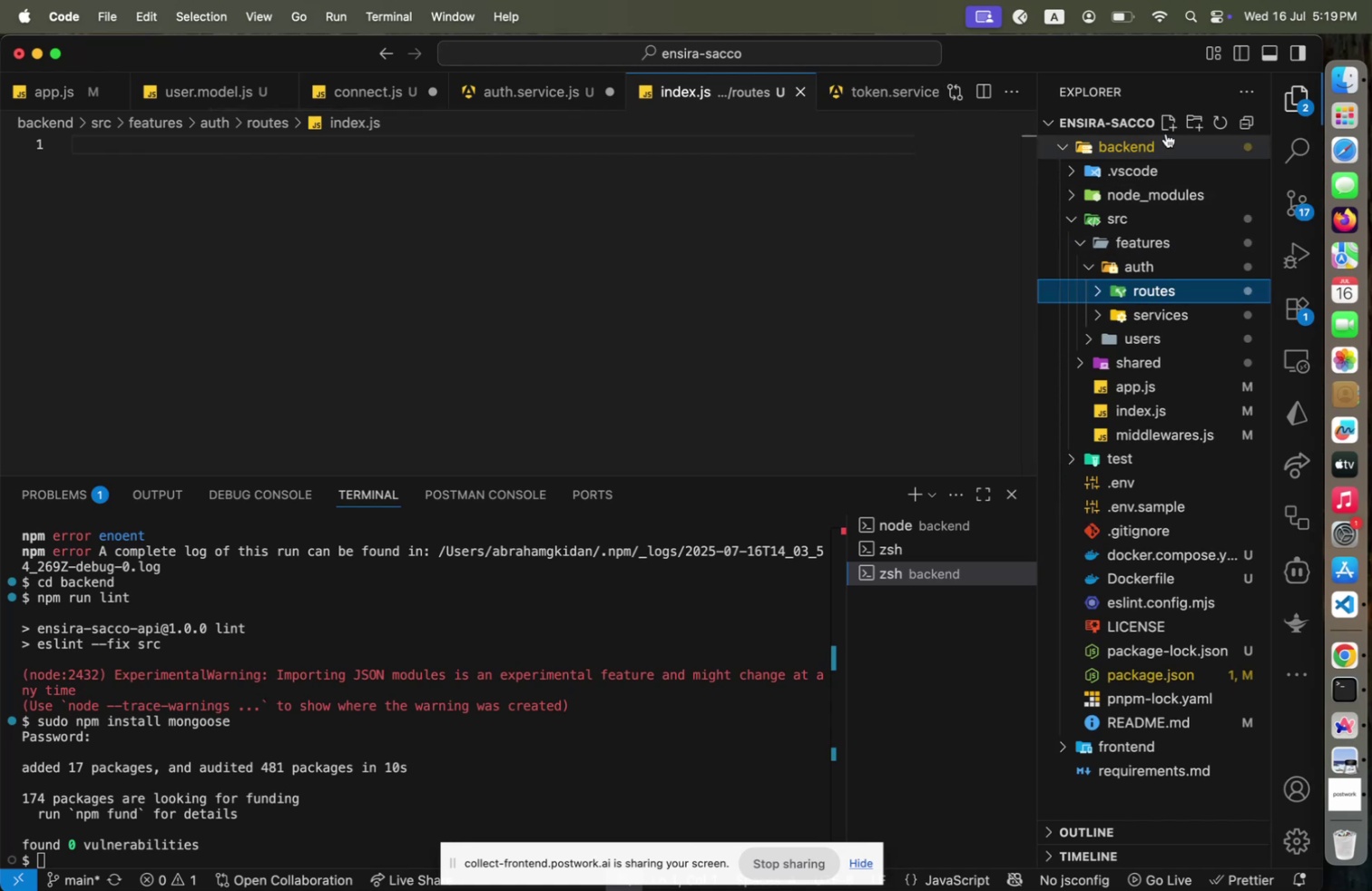 
left_click([1170, 129])
 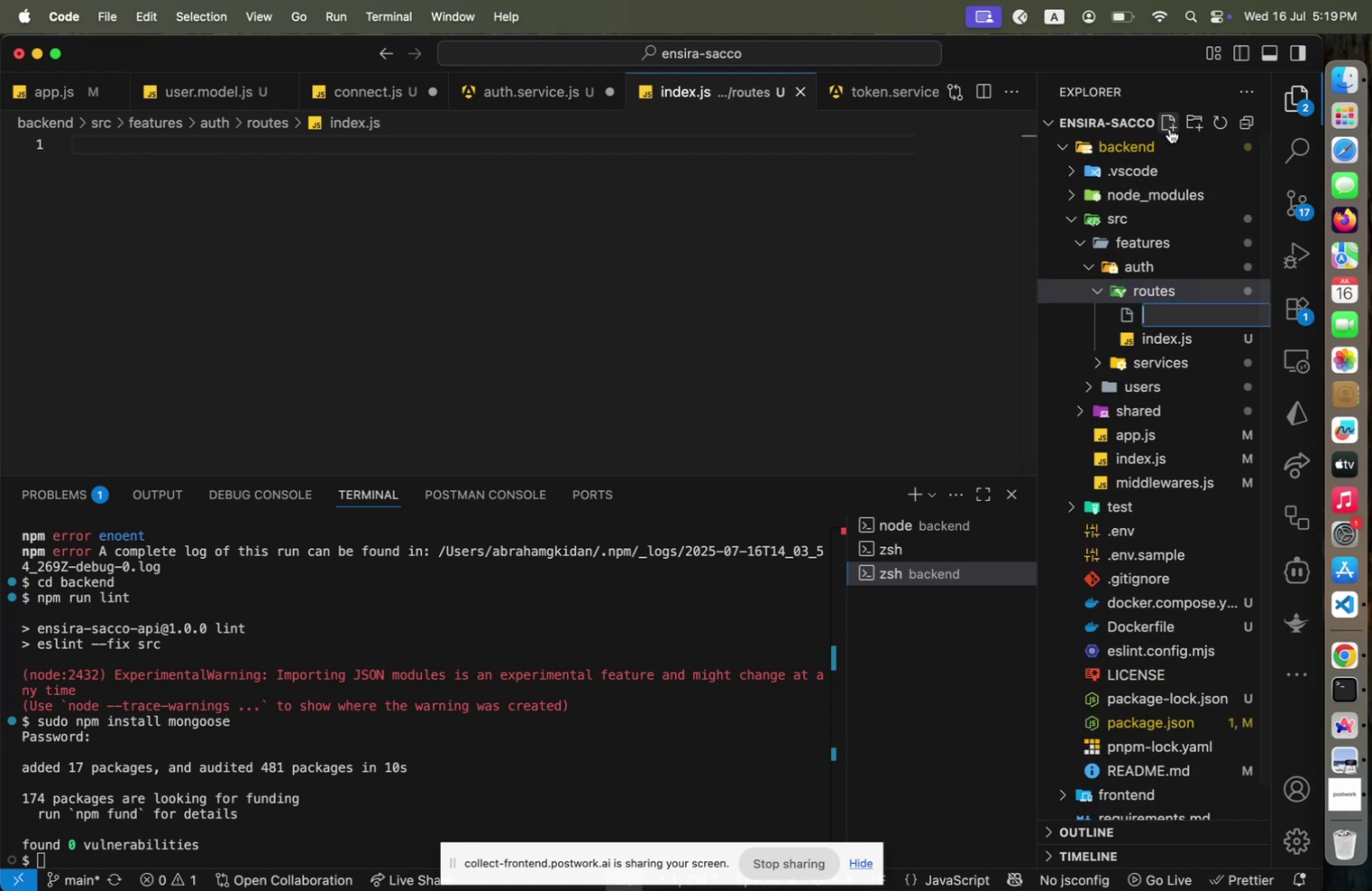 
type(login.js)
 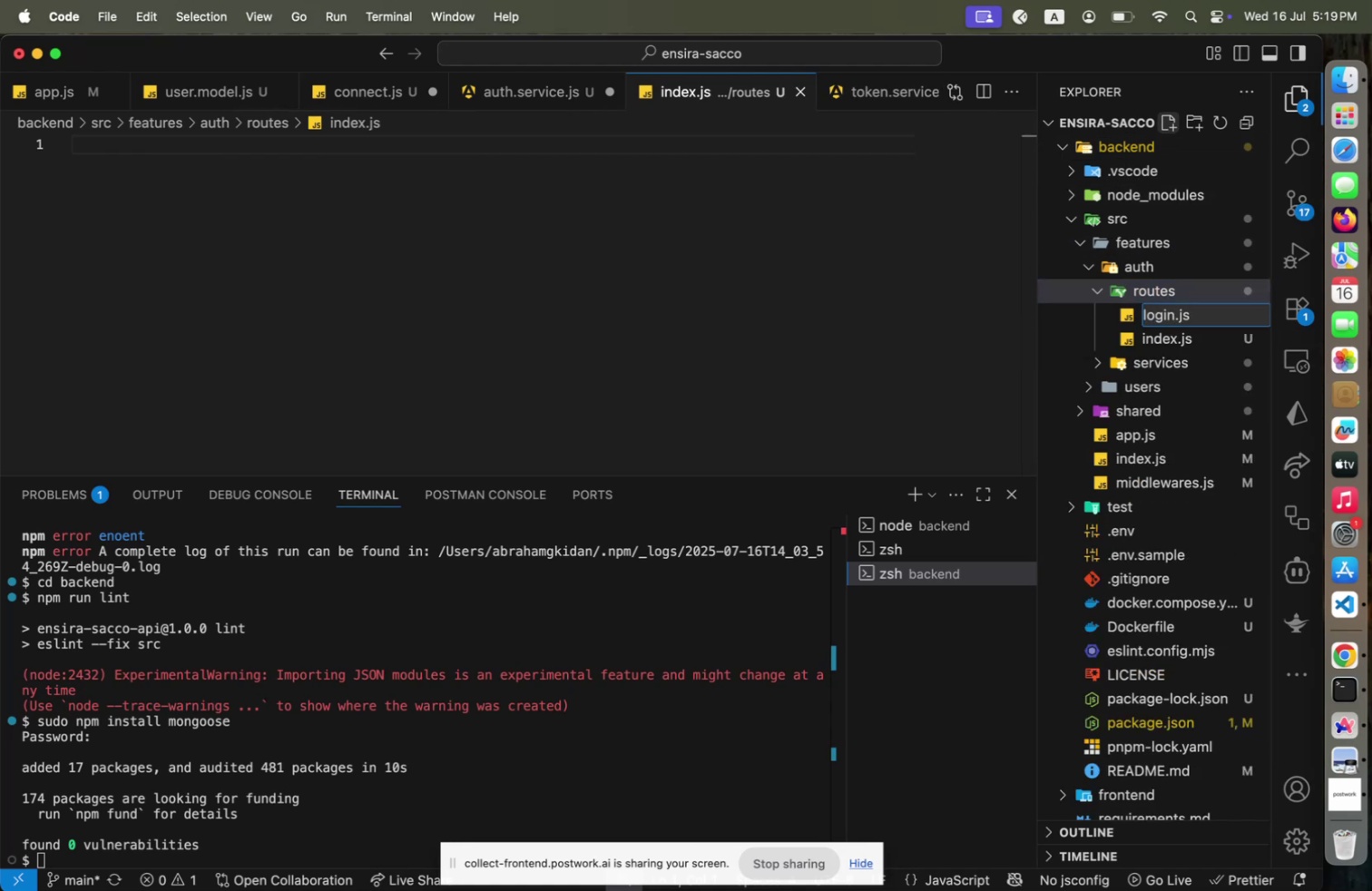 
key(Enter)
 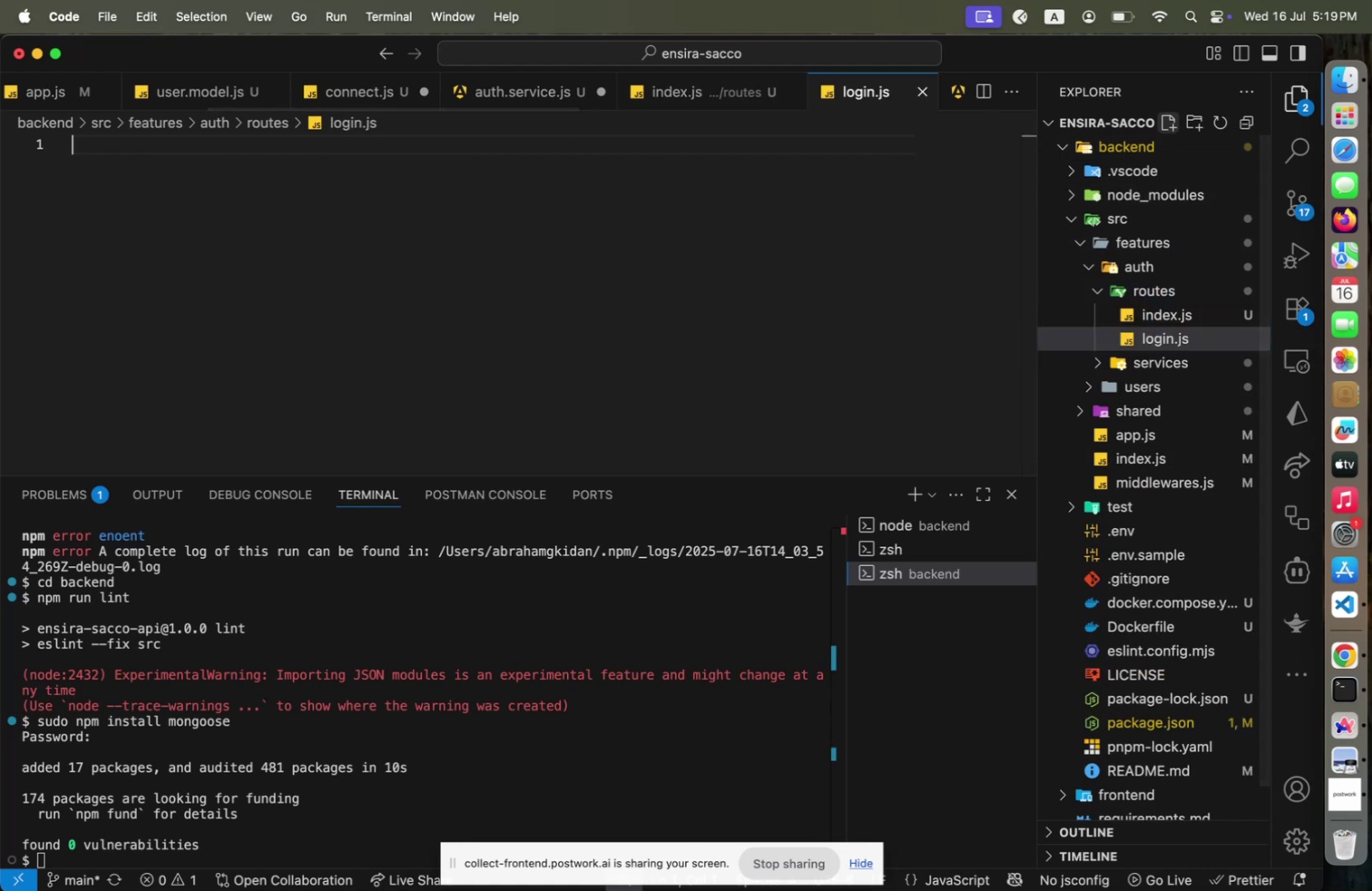 
key(Enter)
 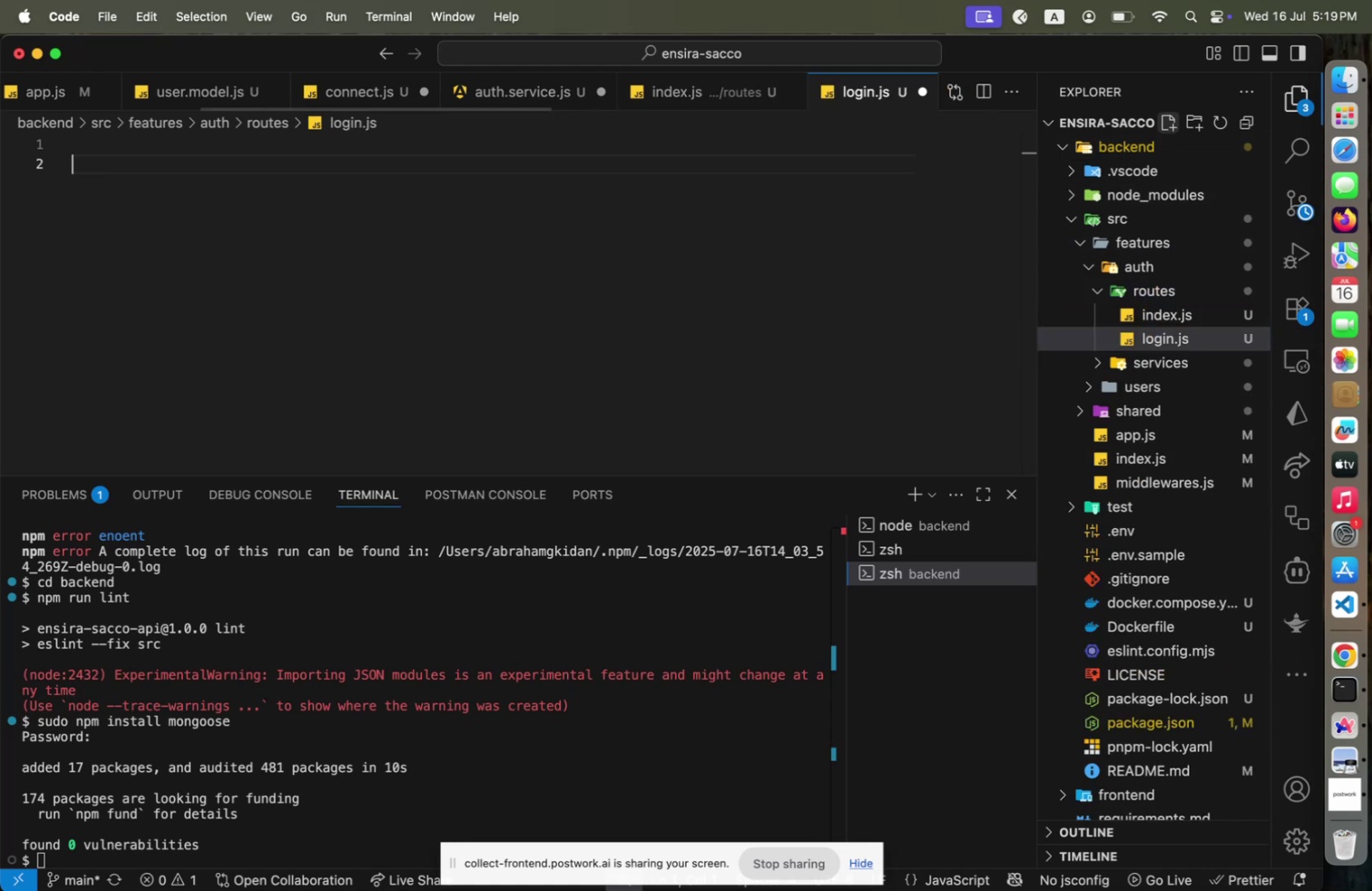 
key(Enter)
 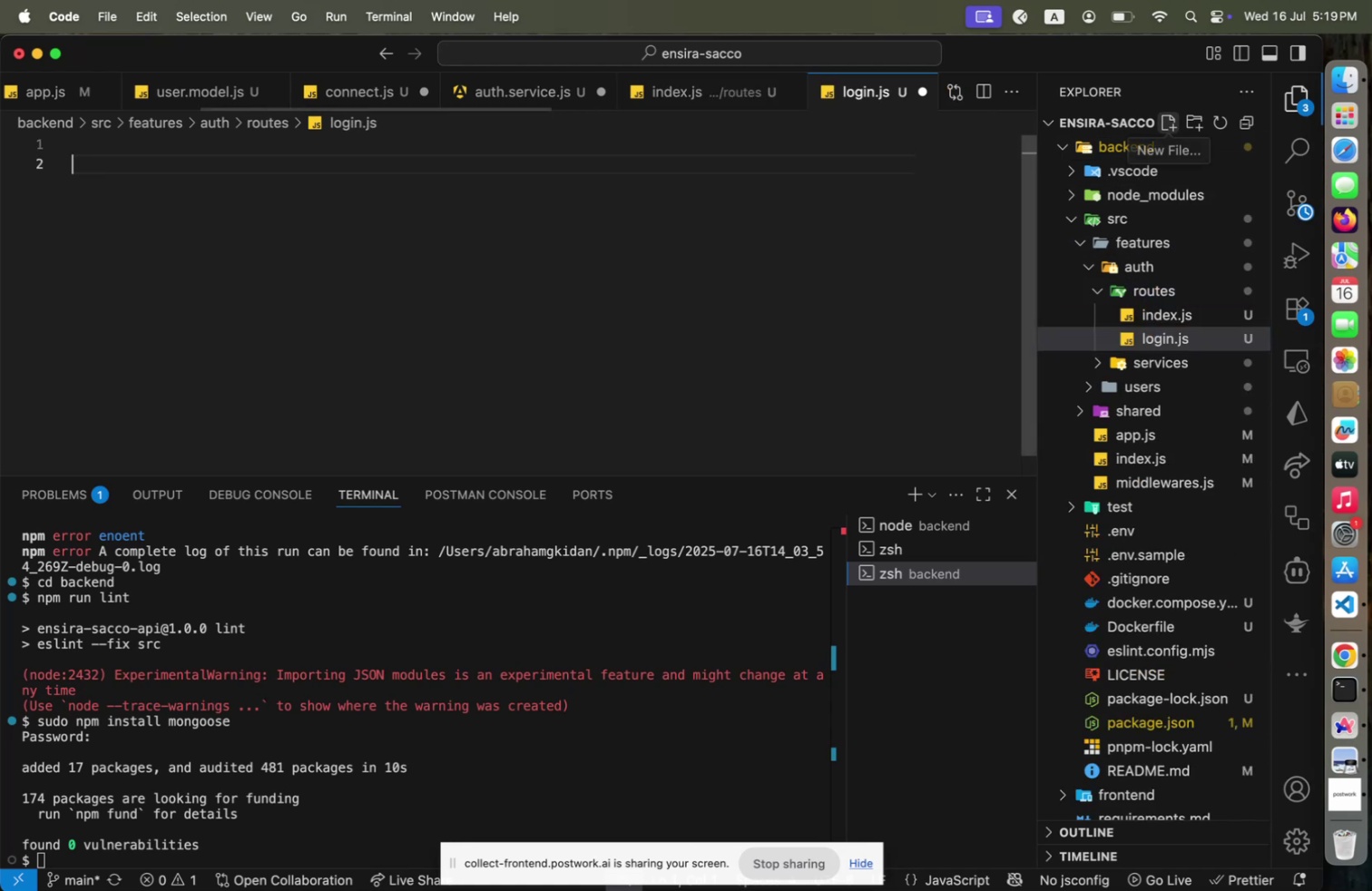 
type(export const )
 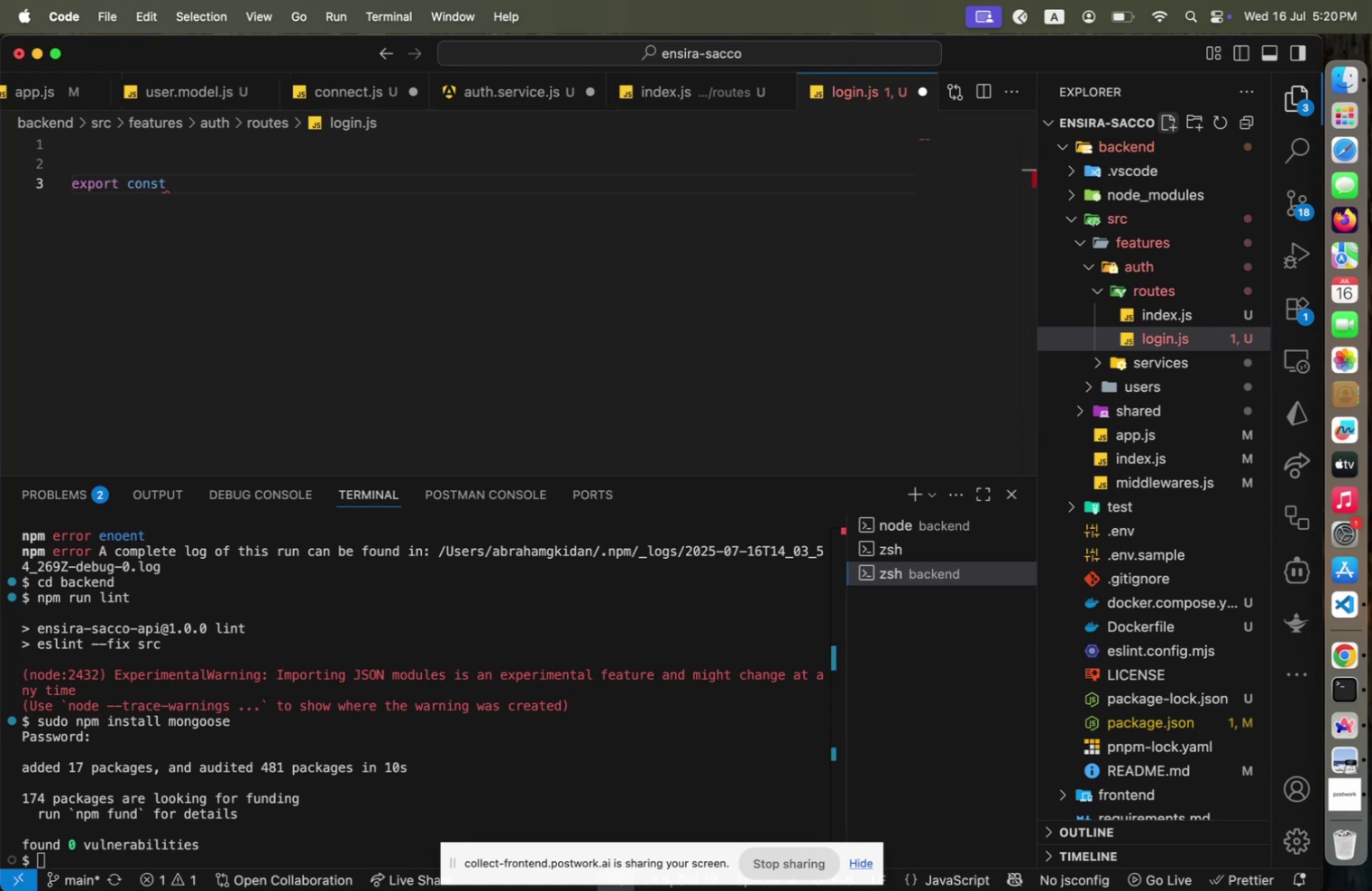 
type(loginUser = async (req ,)
key(Backspace)
key(Backspace)
type(, res )
 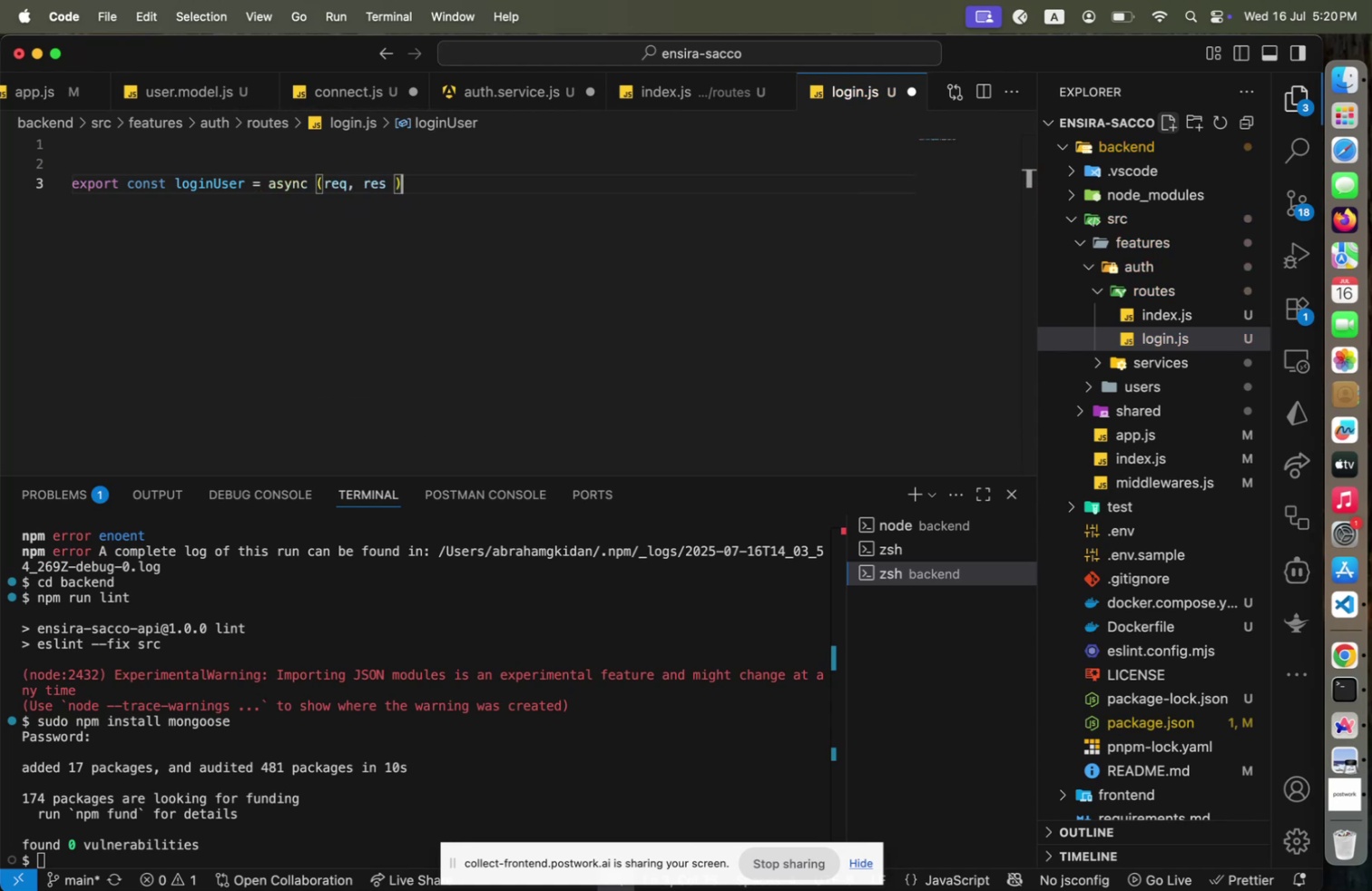 
 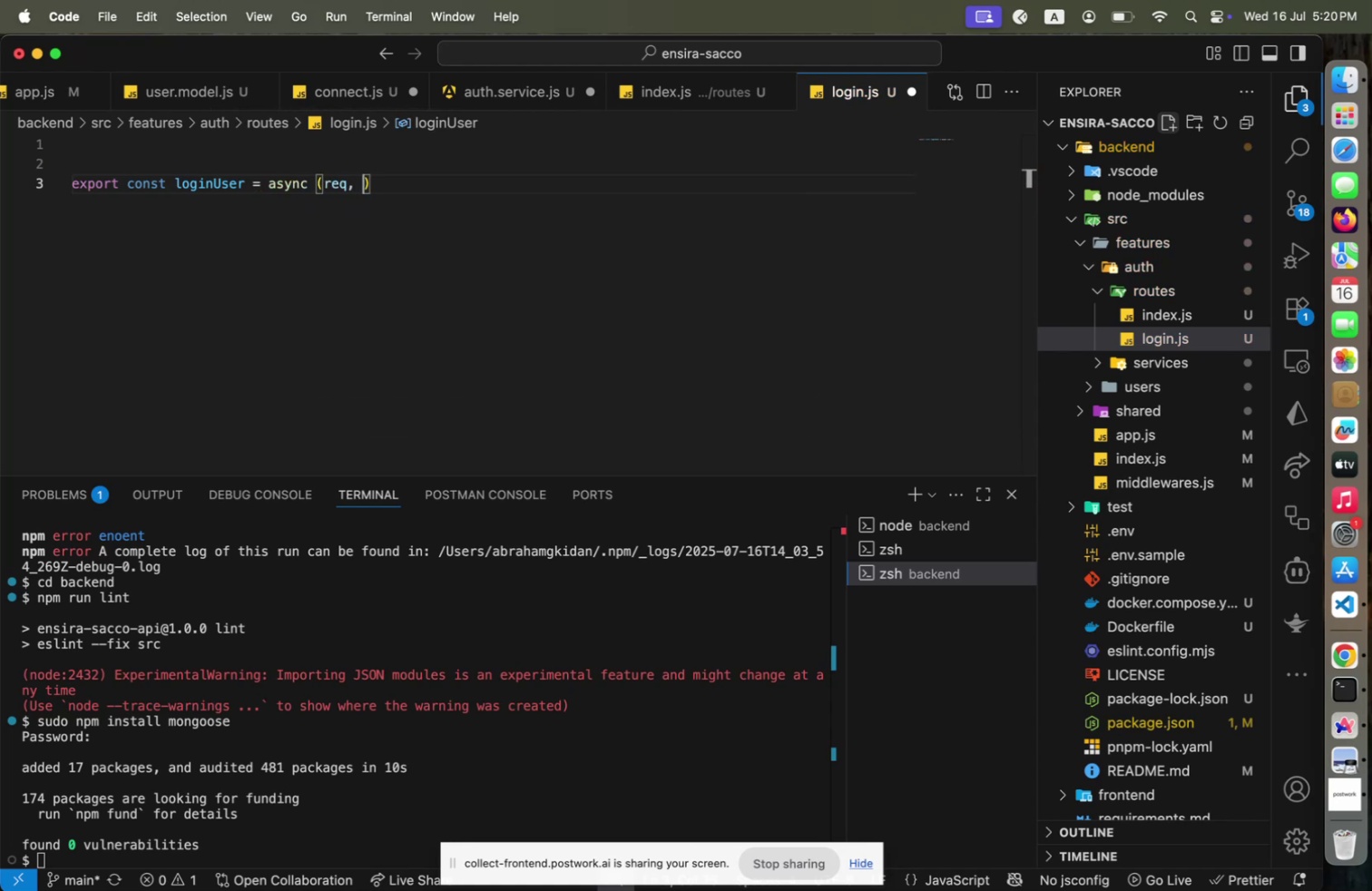 
key(ArrowRight)
 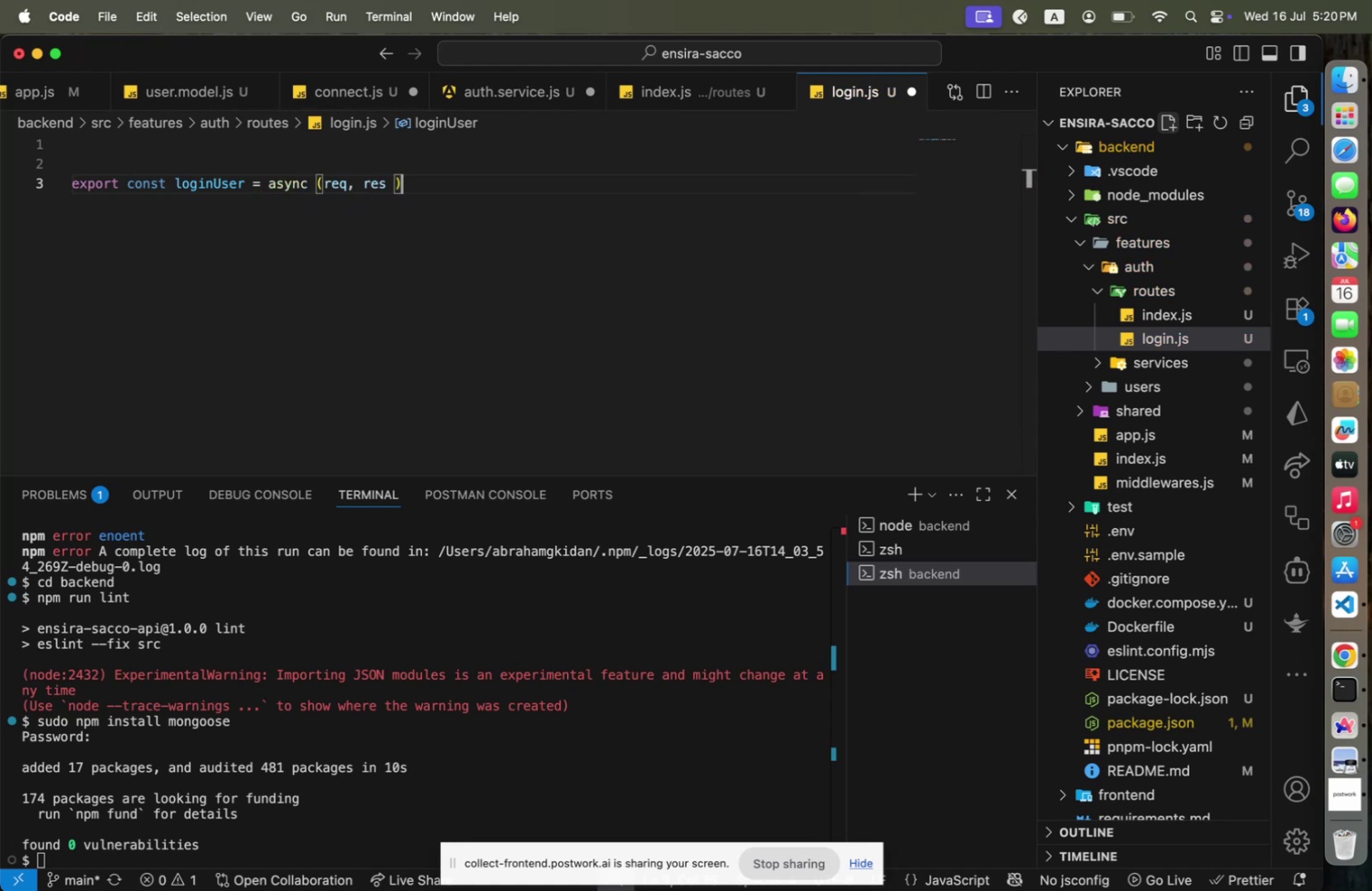 
key(Backspace)
 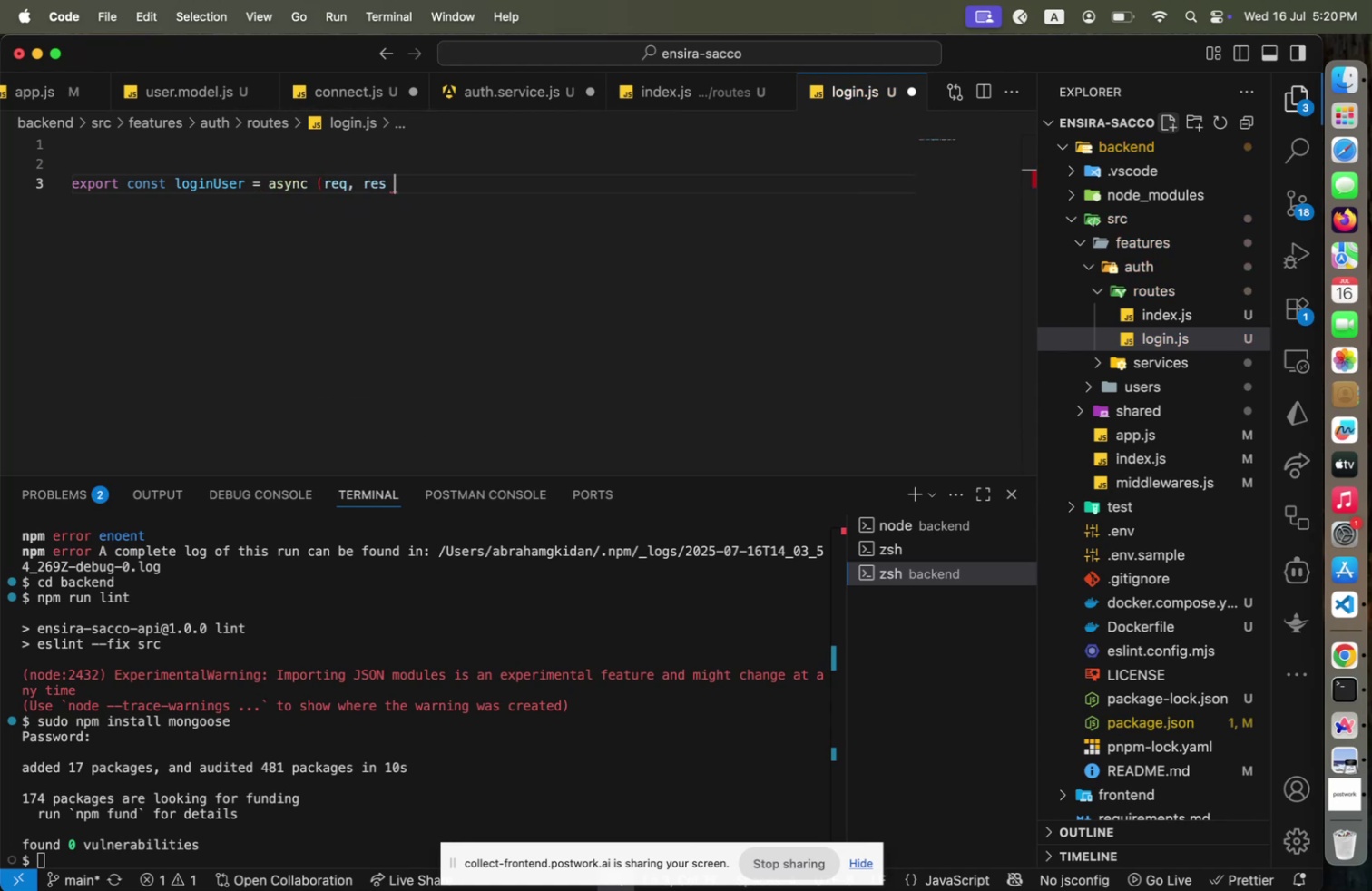 
key(Backspace)
 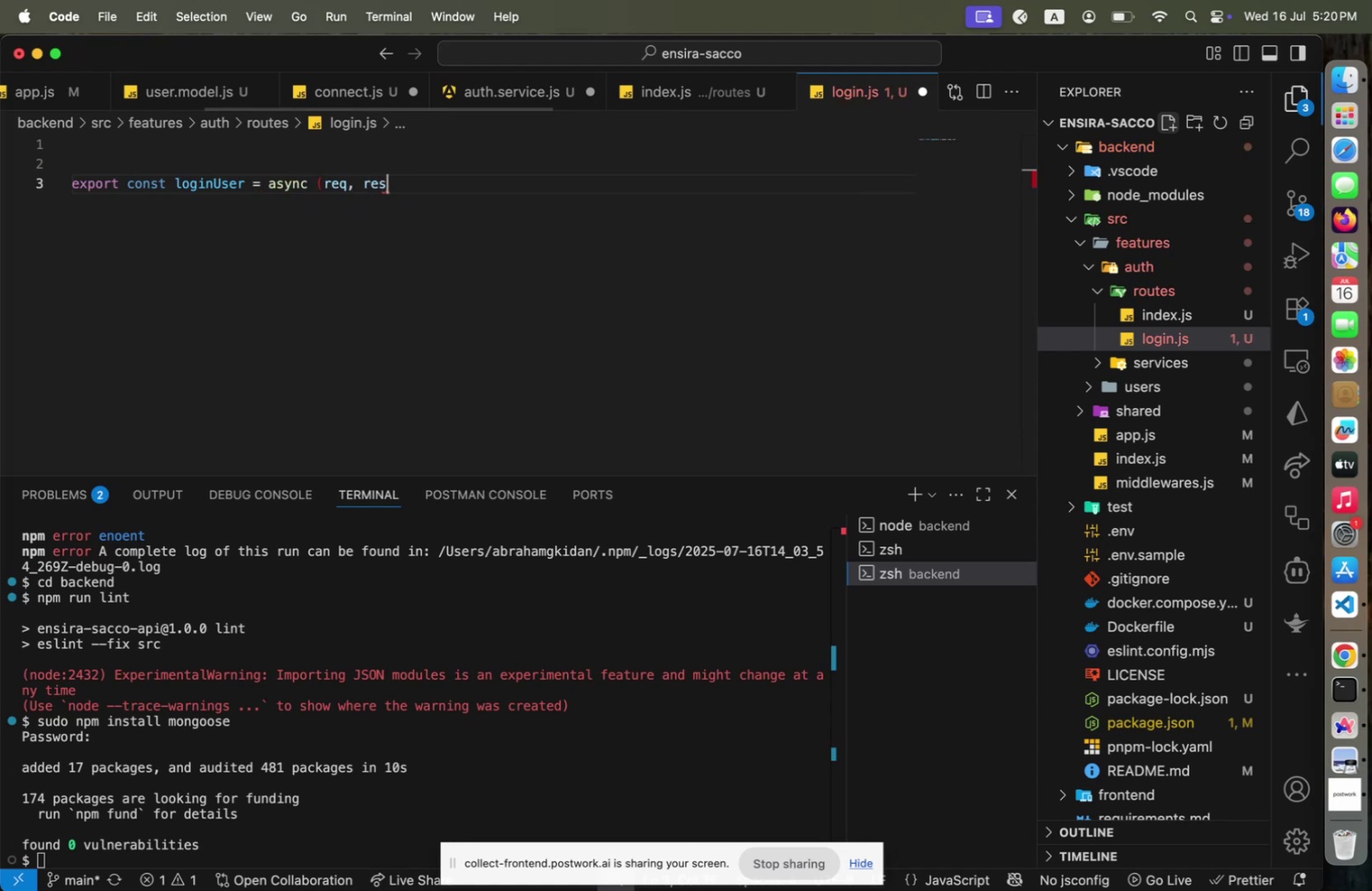 
key(Shift+0)
 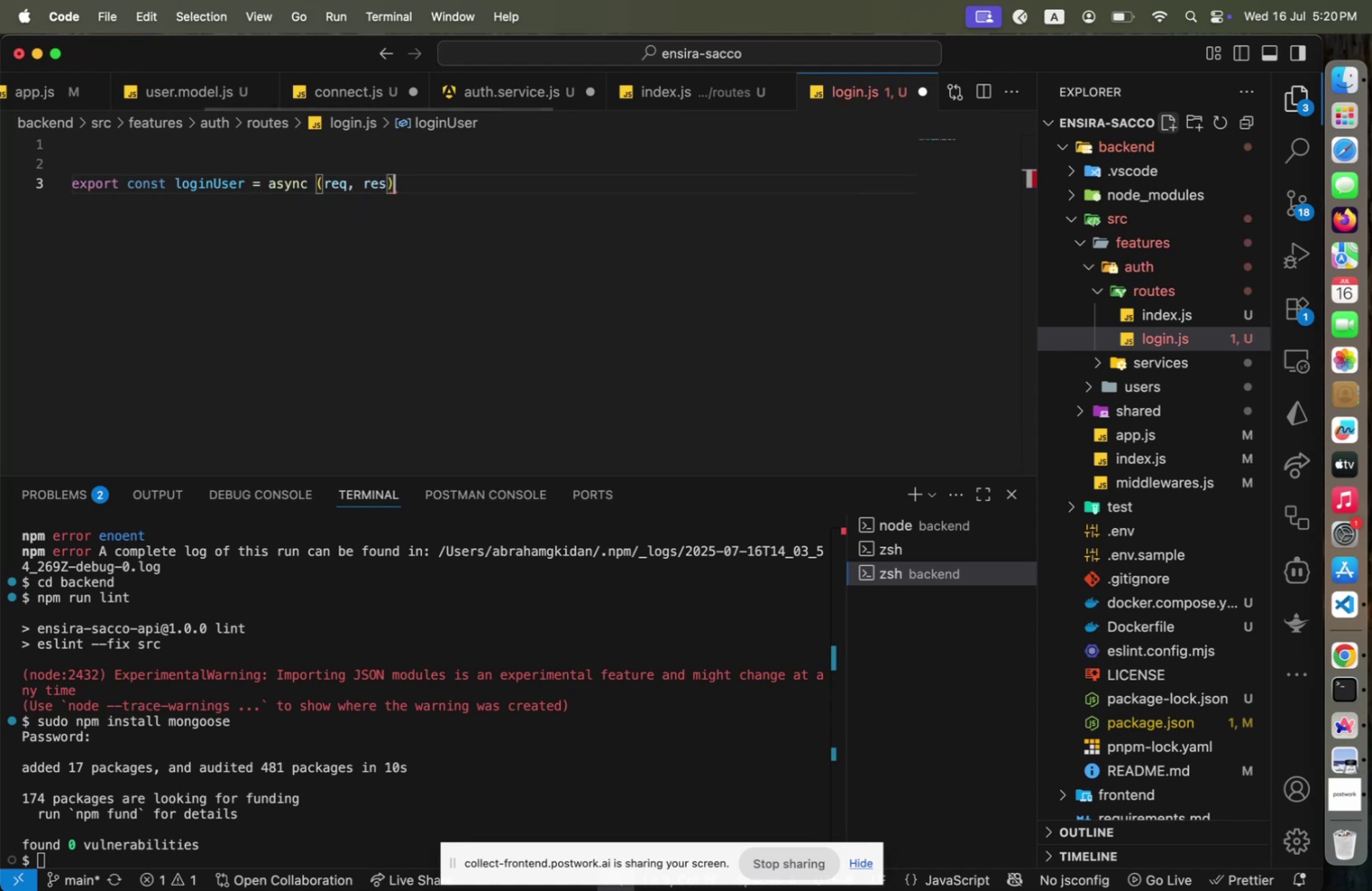 
key(Space)
 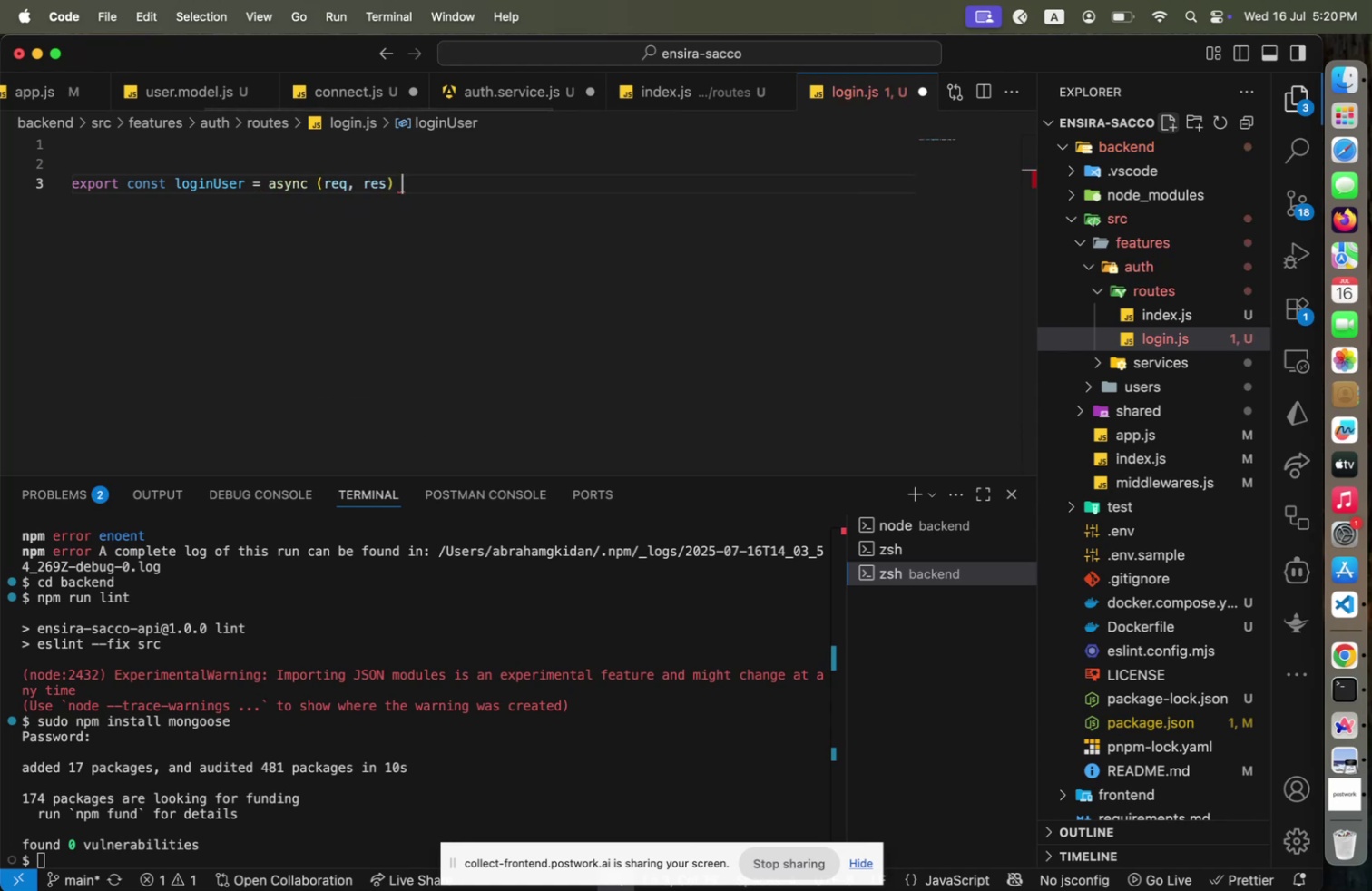 
key(Minus)
 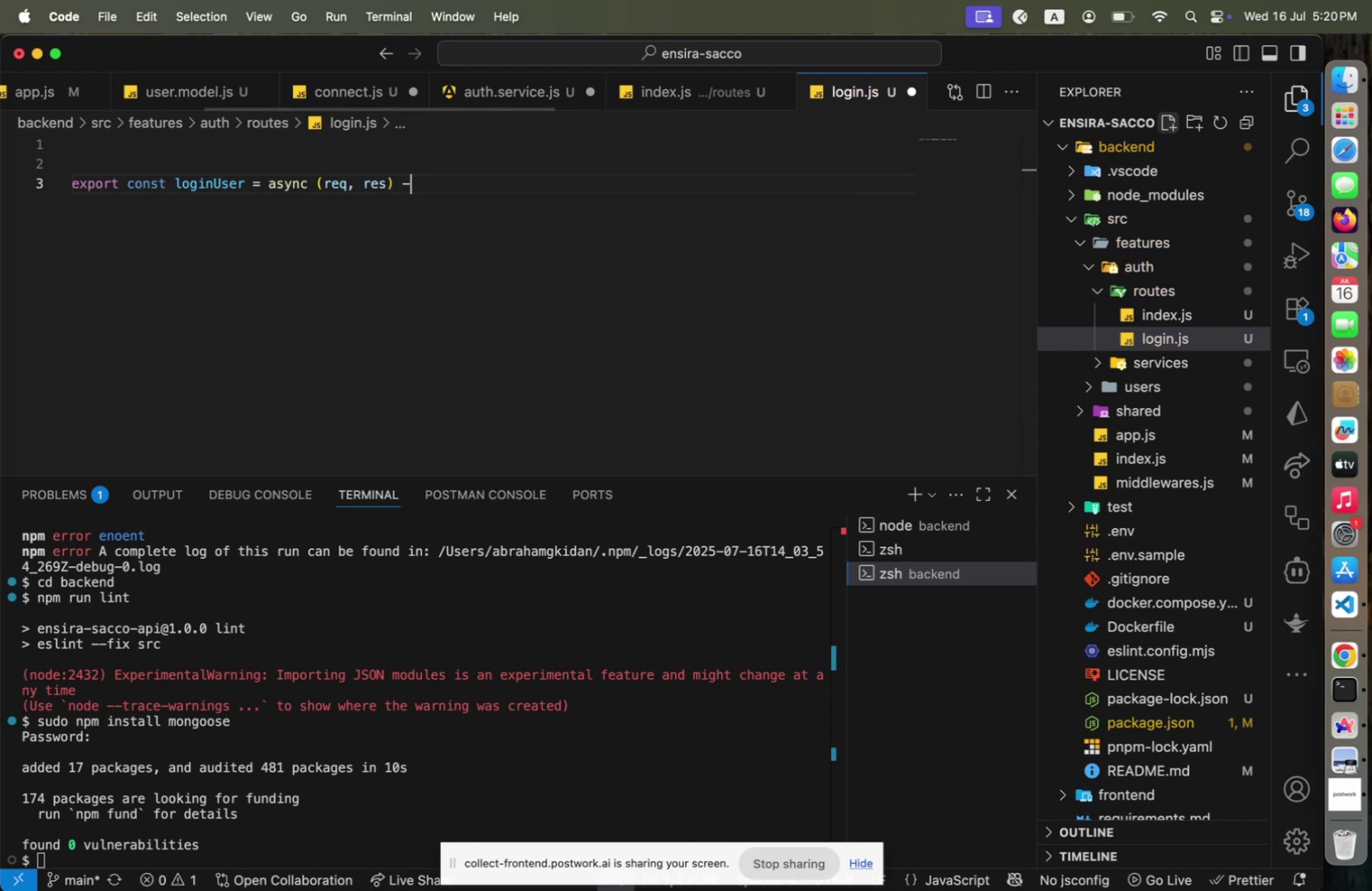 
key(Backspace)
 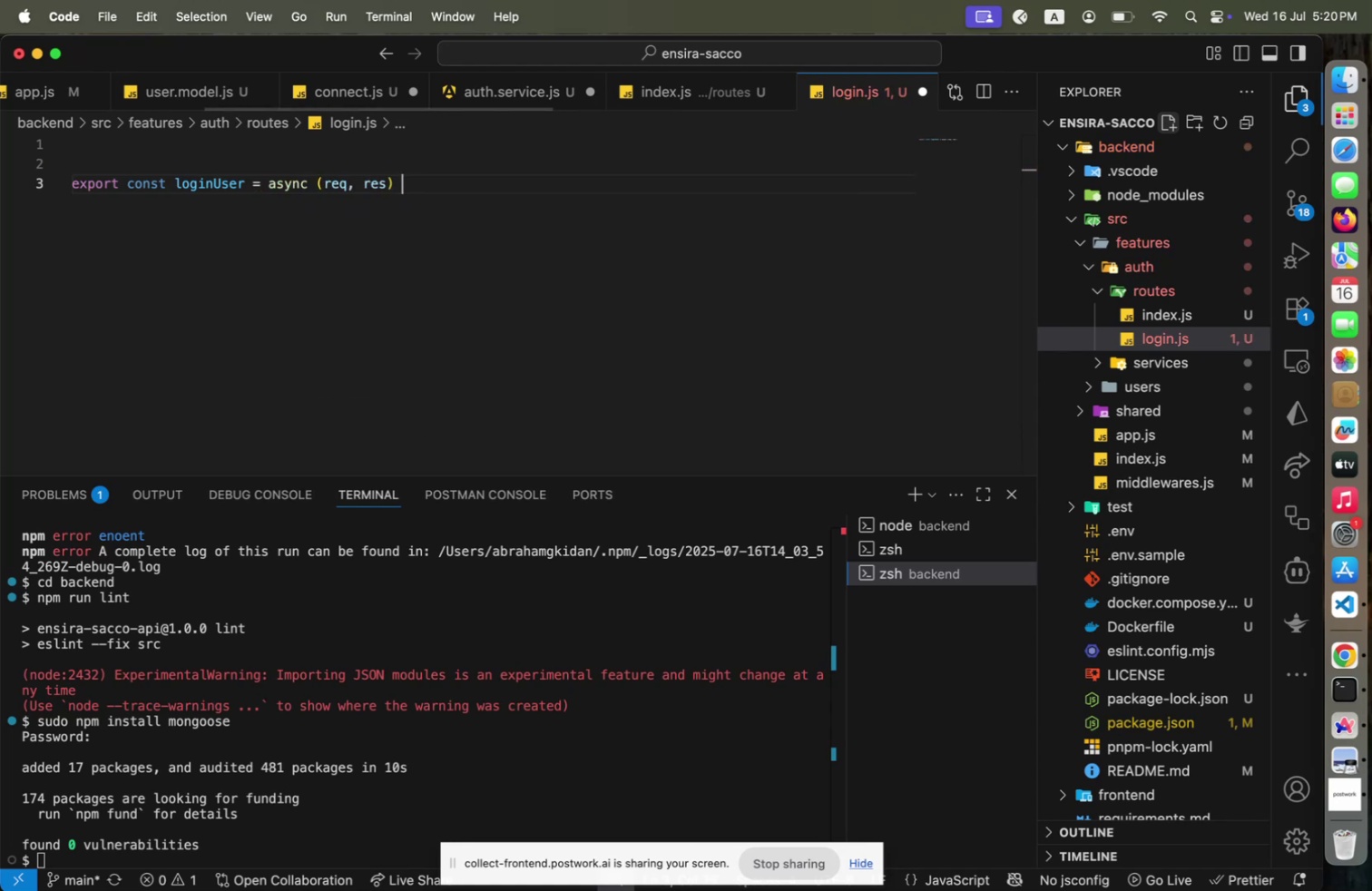 
key(Equal)
 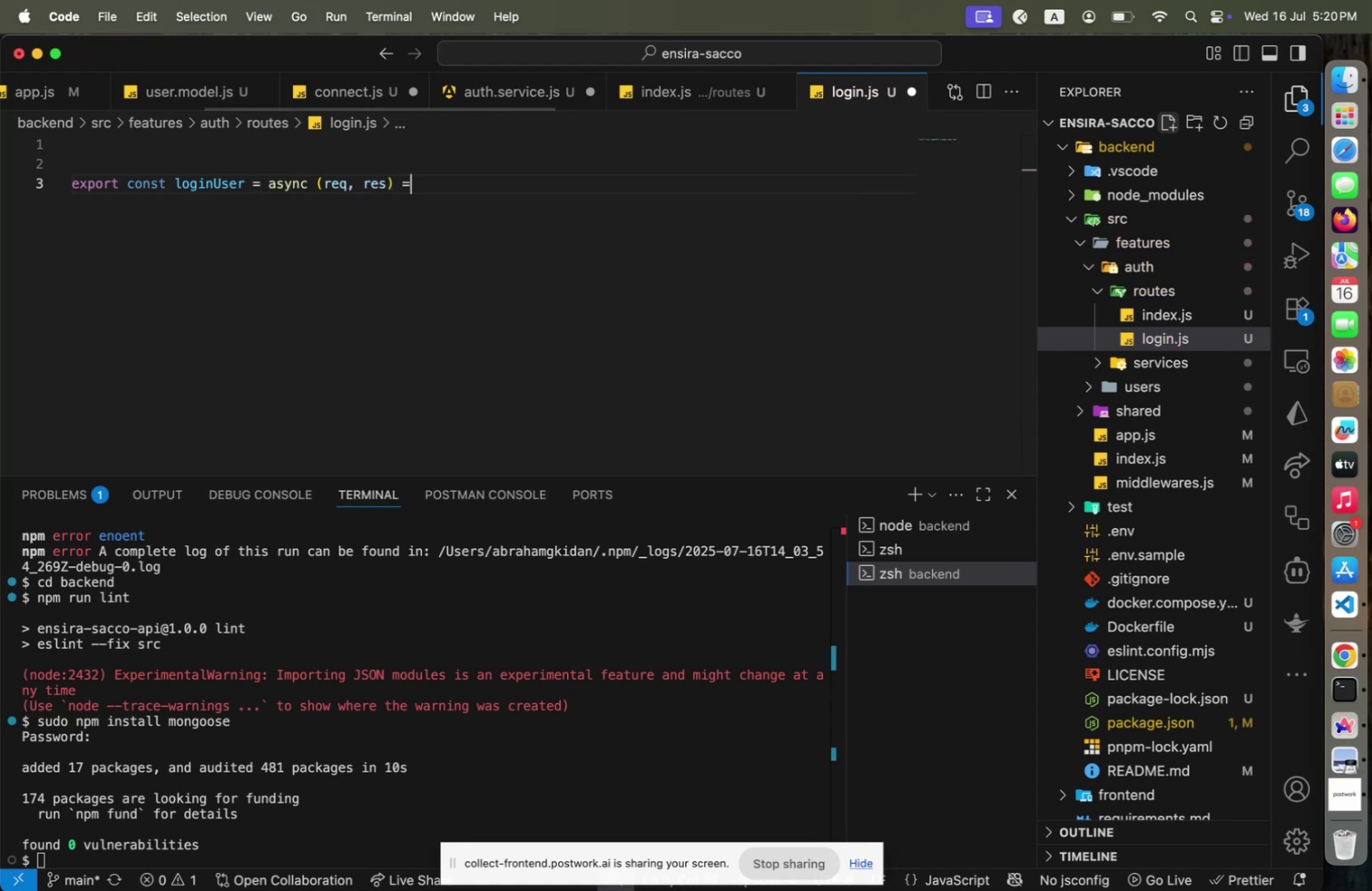 
key(Shift+Period)
 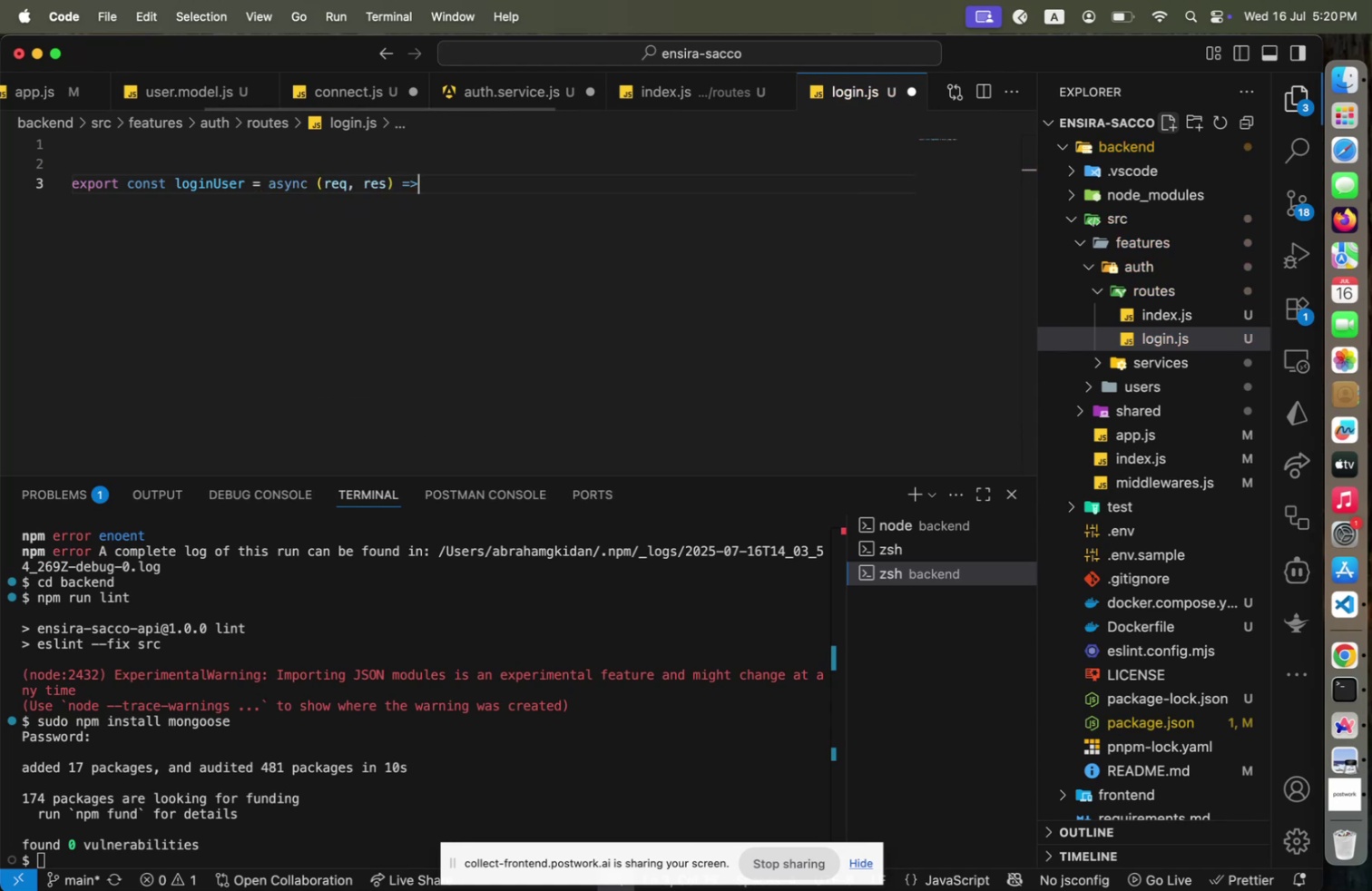 
key(Shift+Space)
 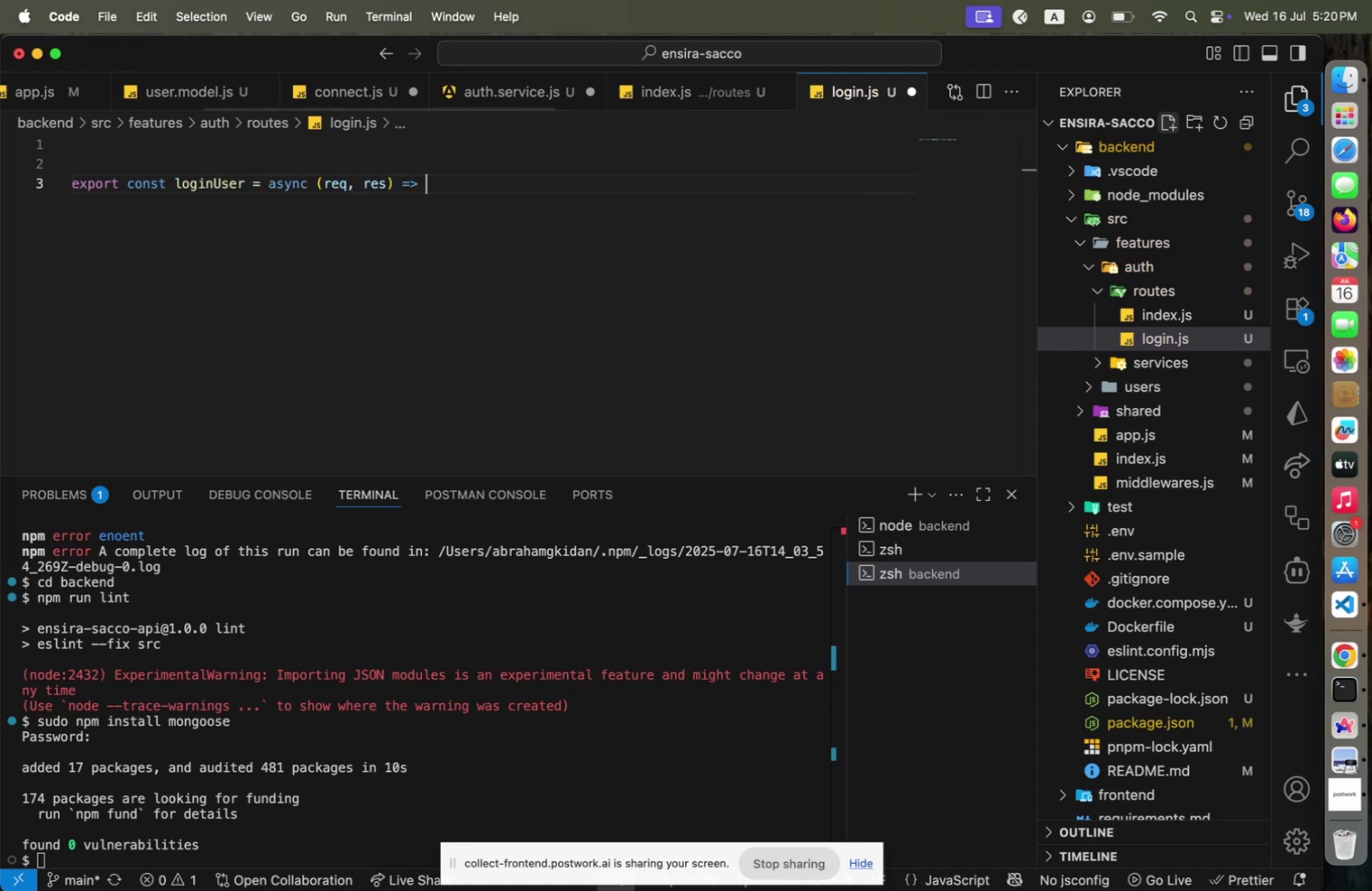 
key(Shift+BracketLeft)
 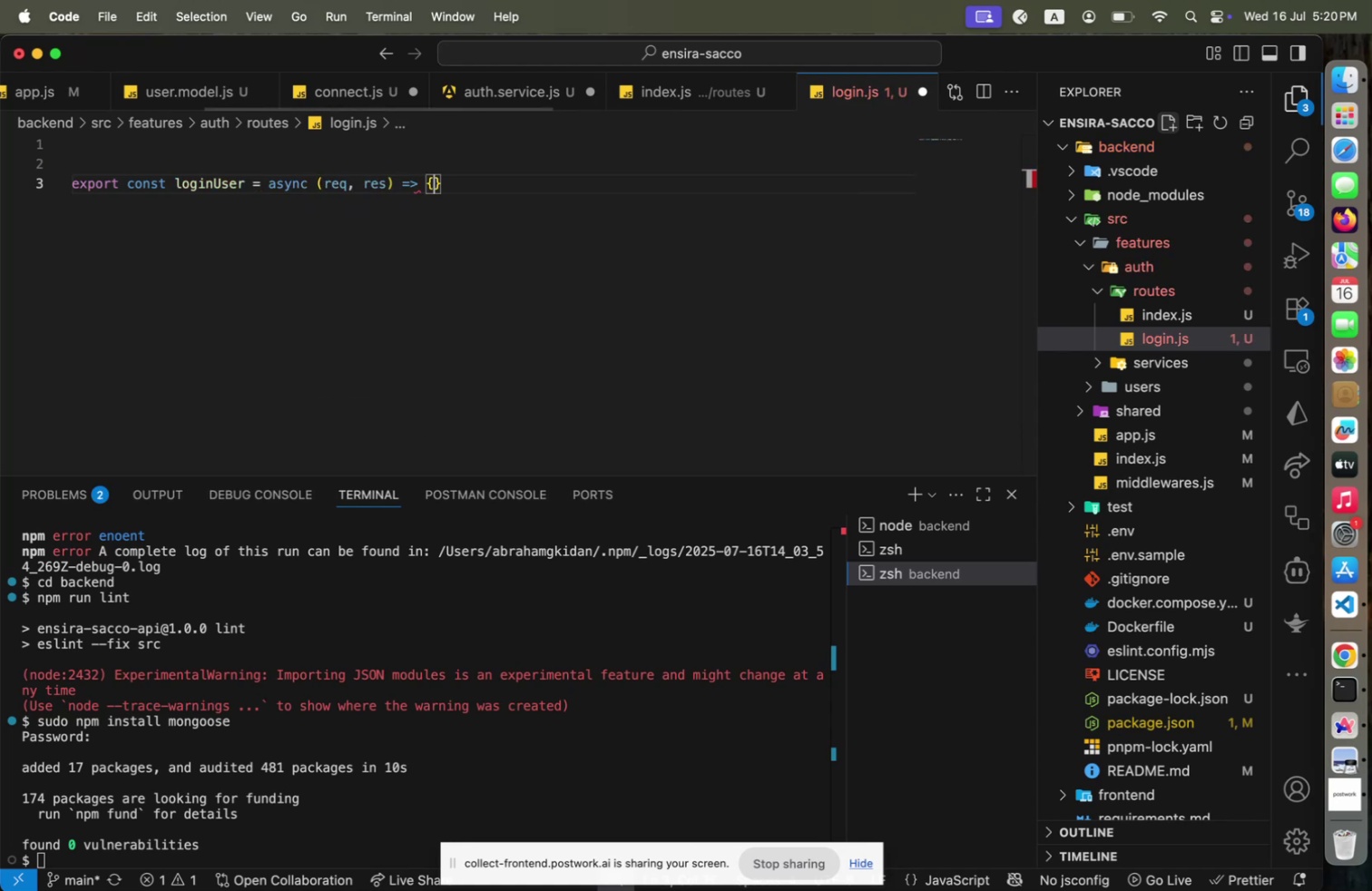 
key(Enter)
 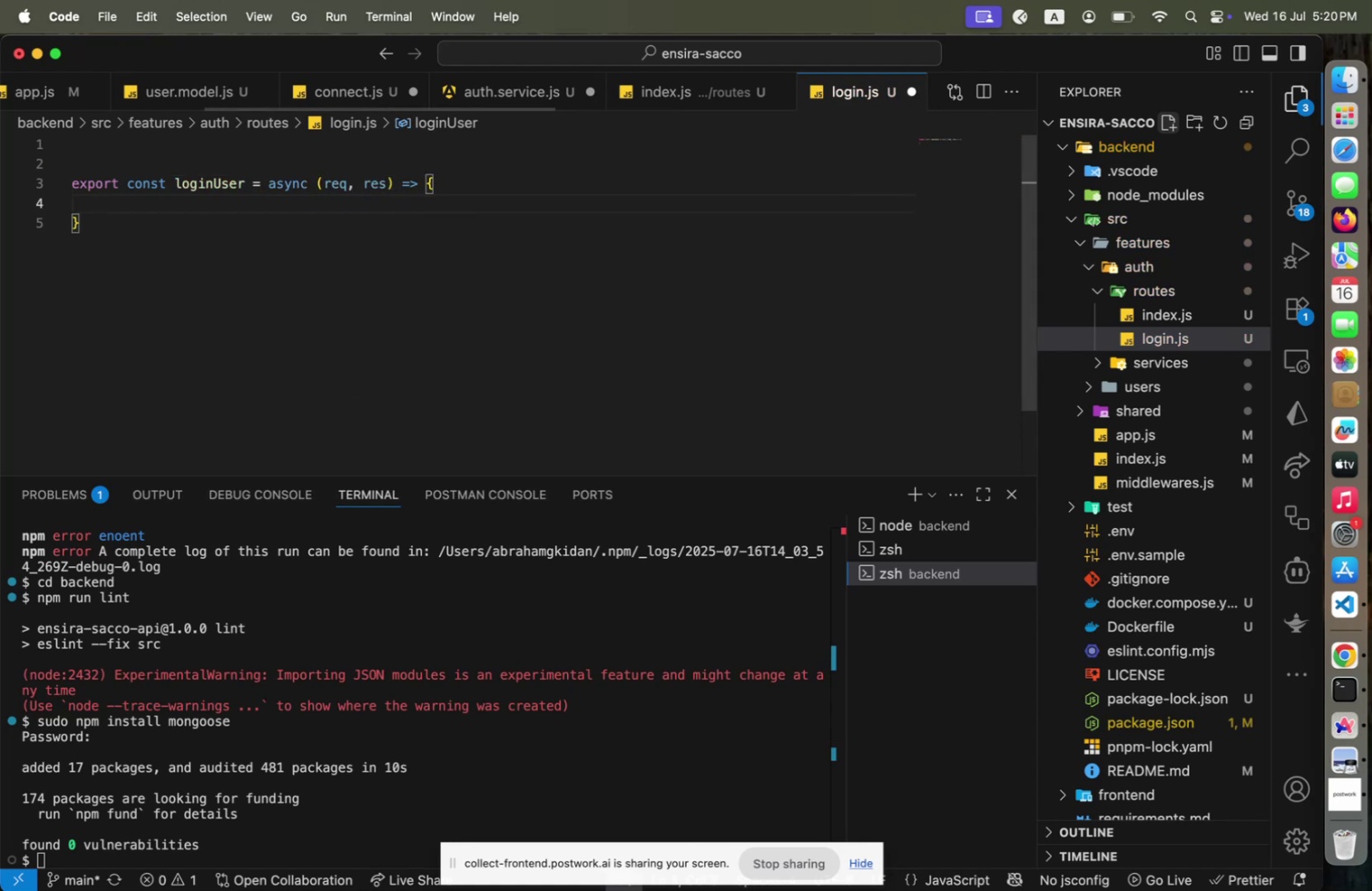 
key(ArrowDown)
 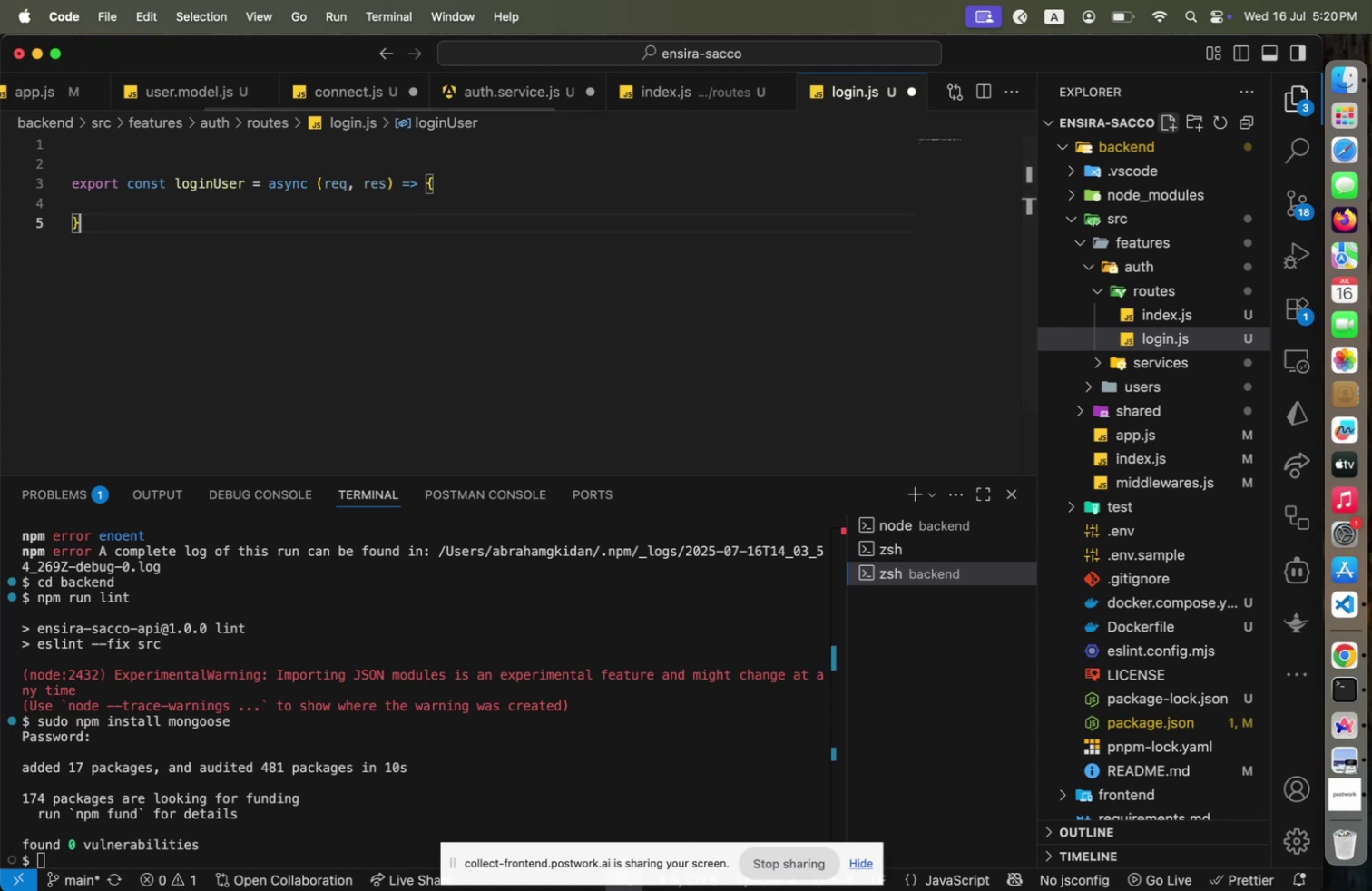 
key(ArrowUp)
 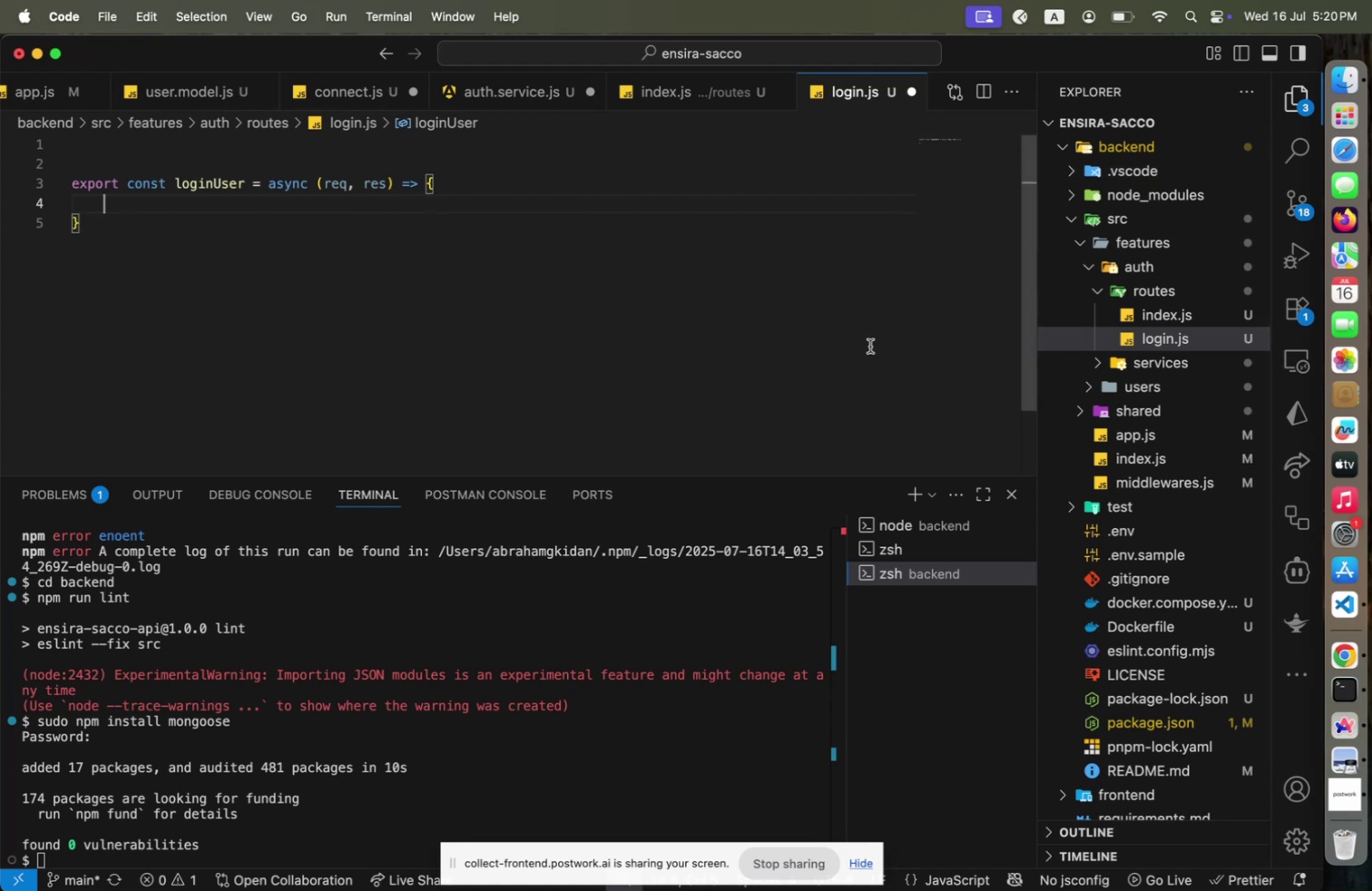 
wait(12.17)
 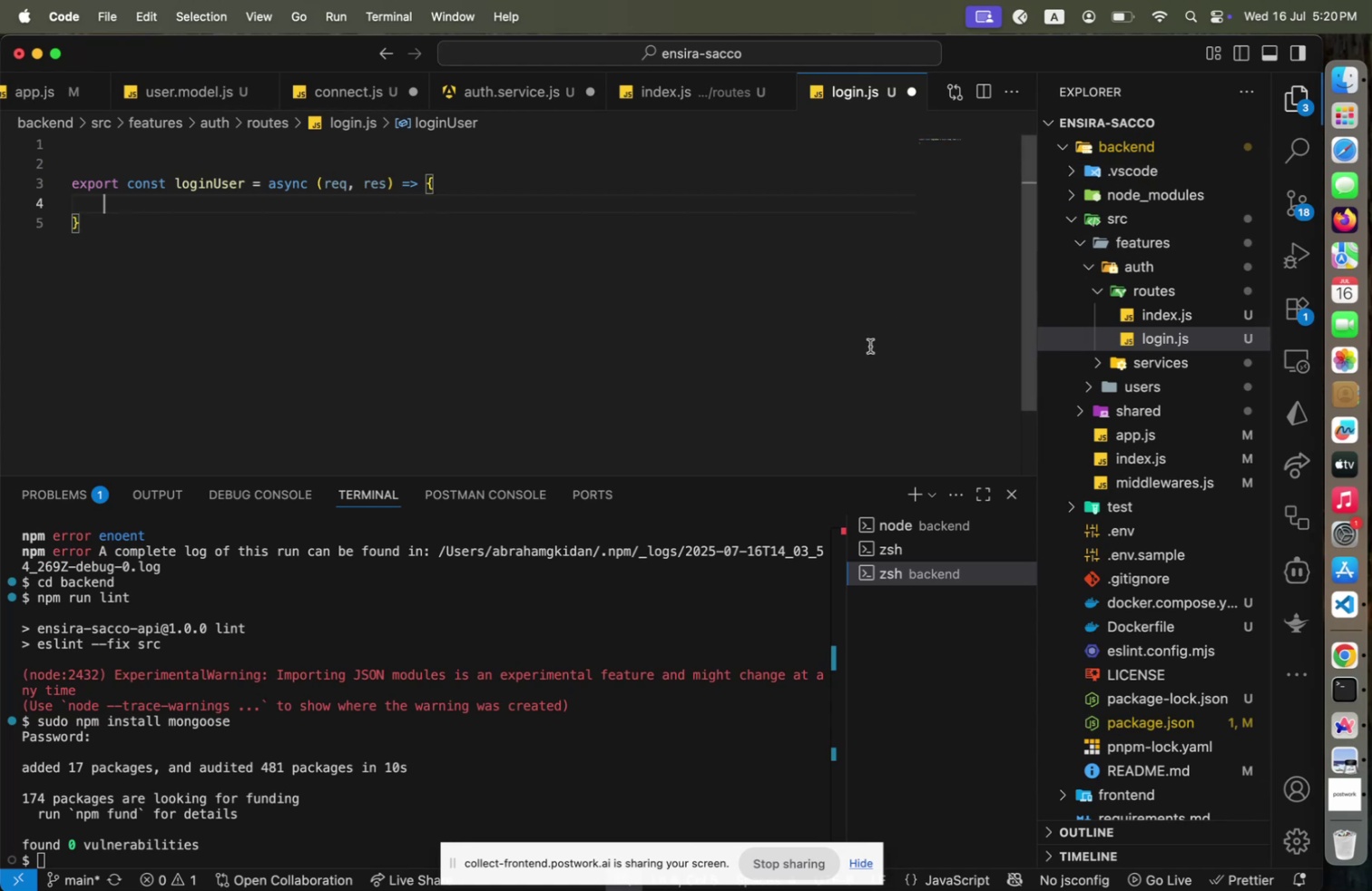 
type(// logger)
 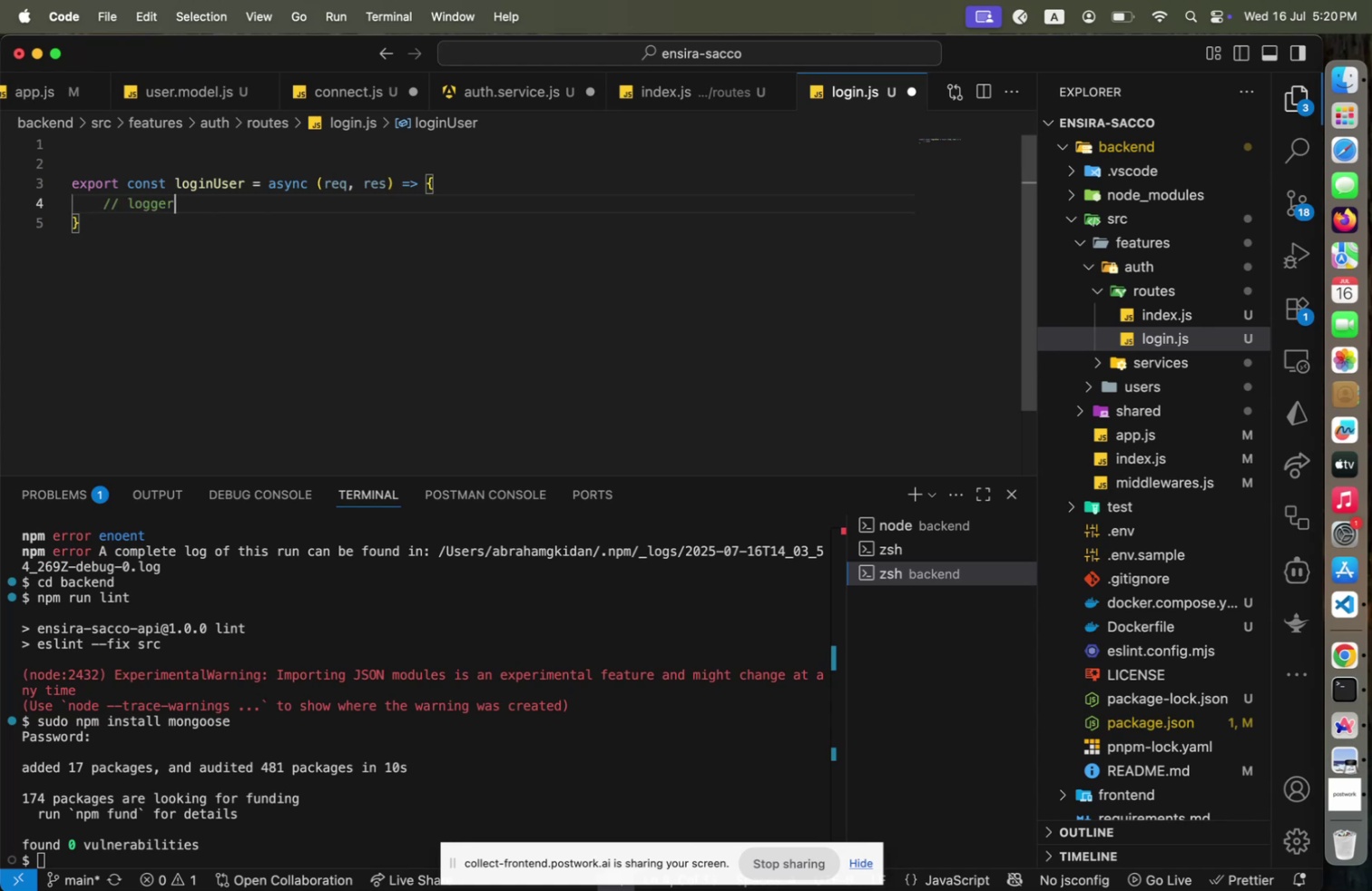 
key(Enter)
 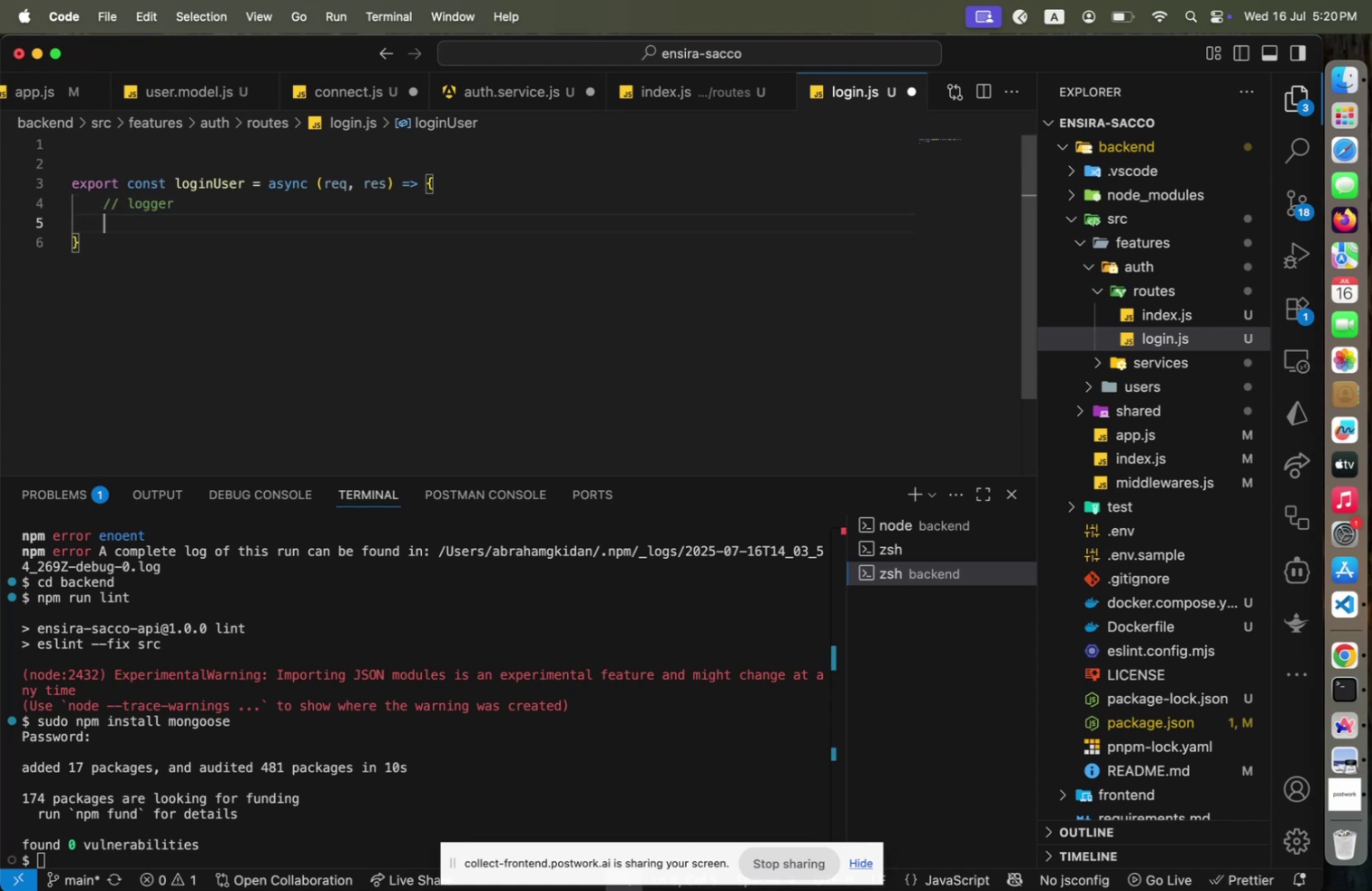 
wait(9.25)
 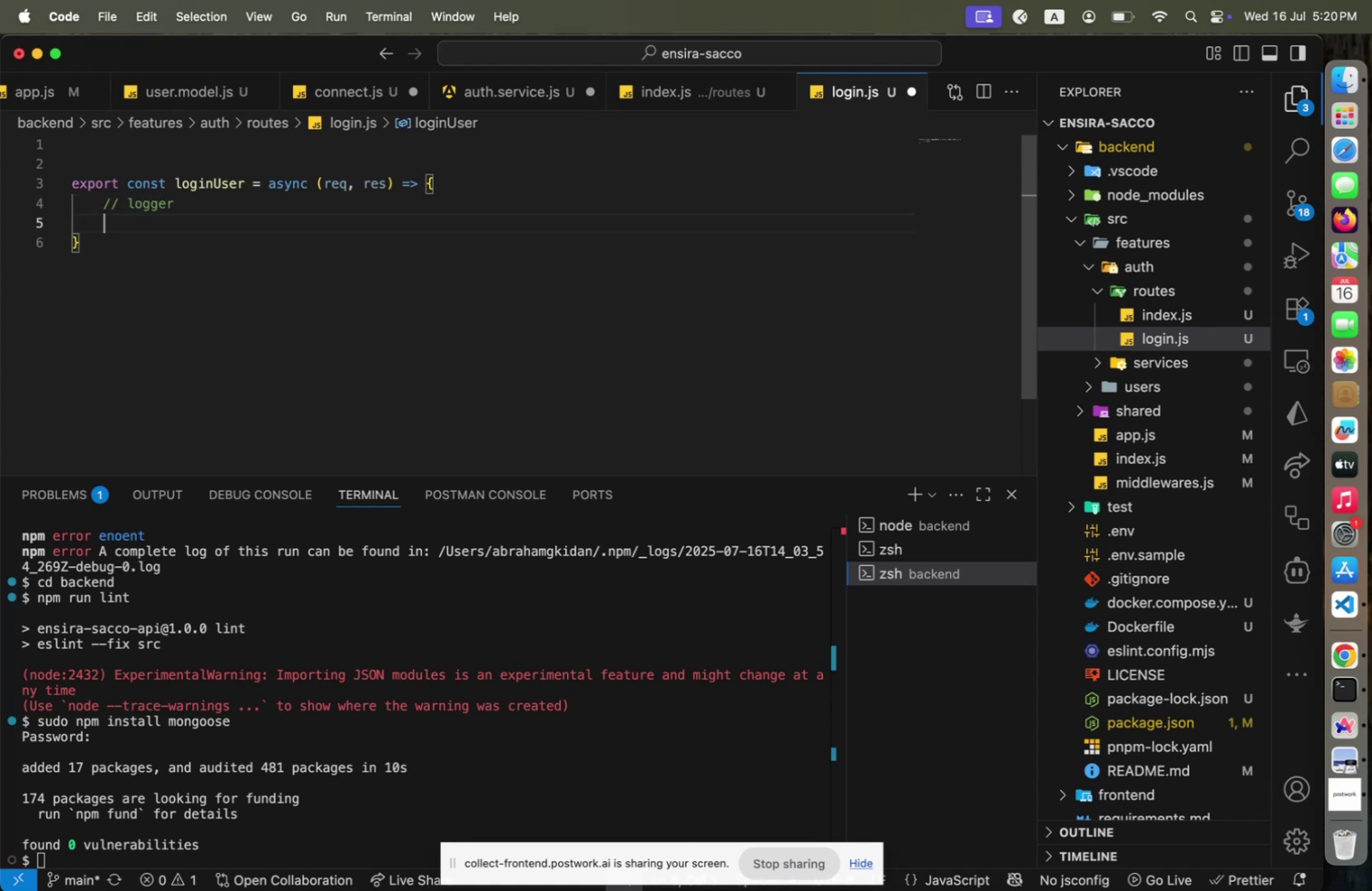 
key(Meta+CommandLeft)
 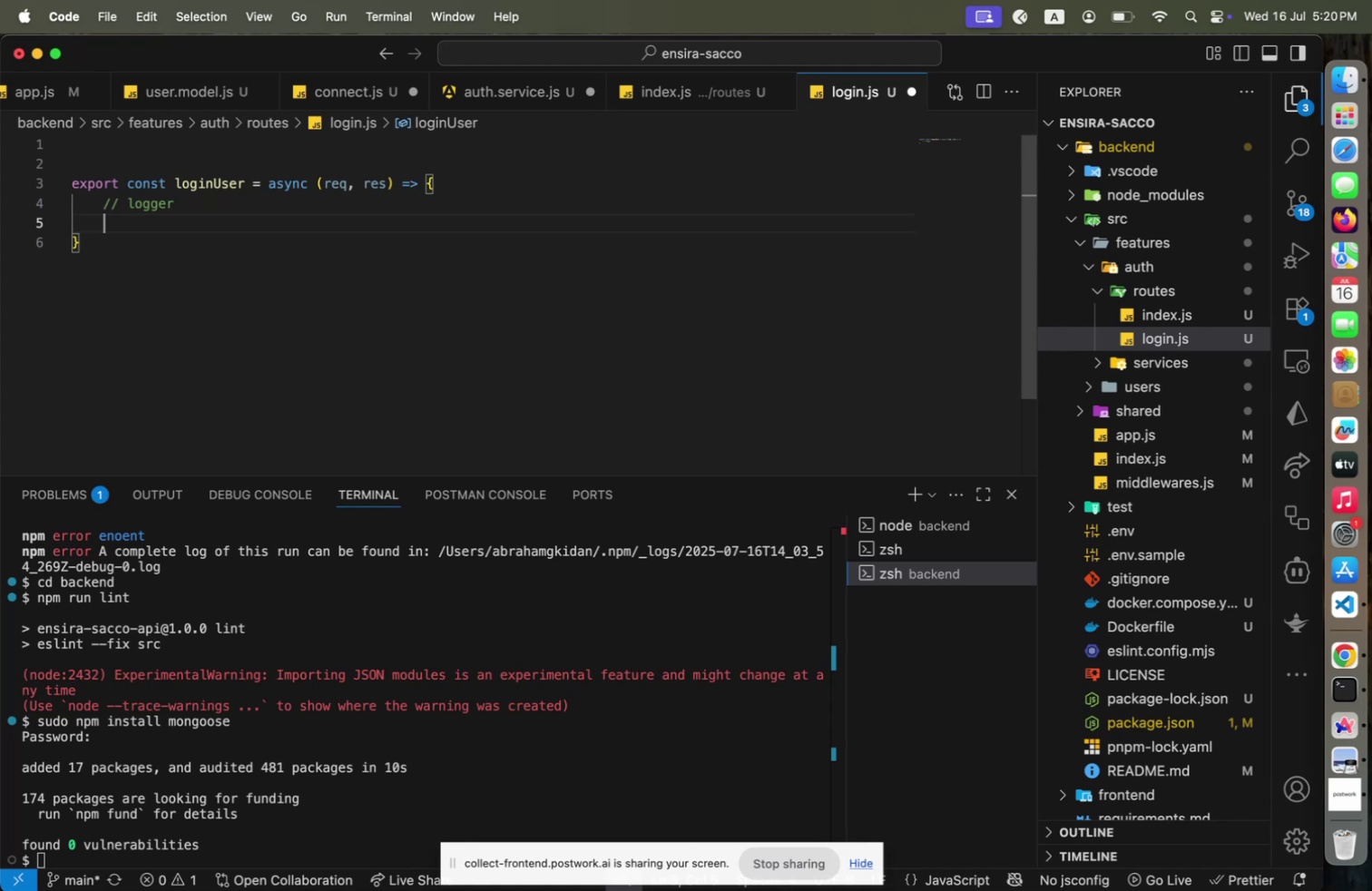 
key(Meta+S)
 